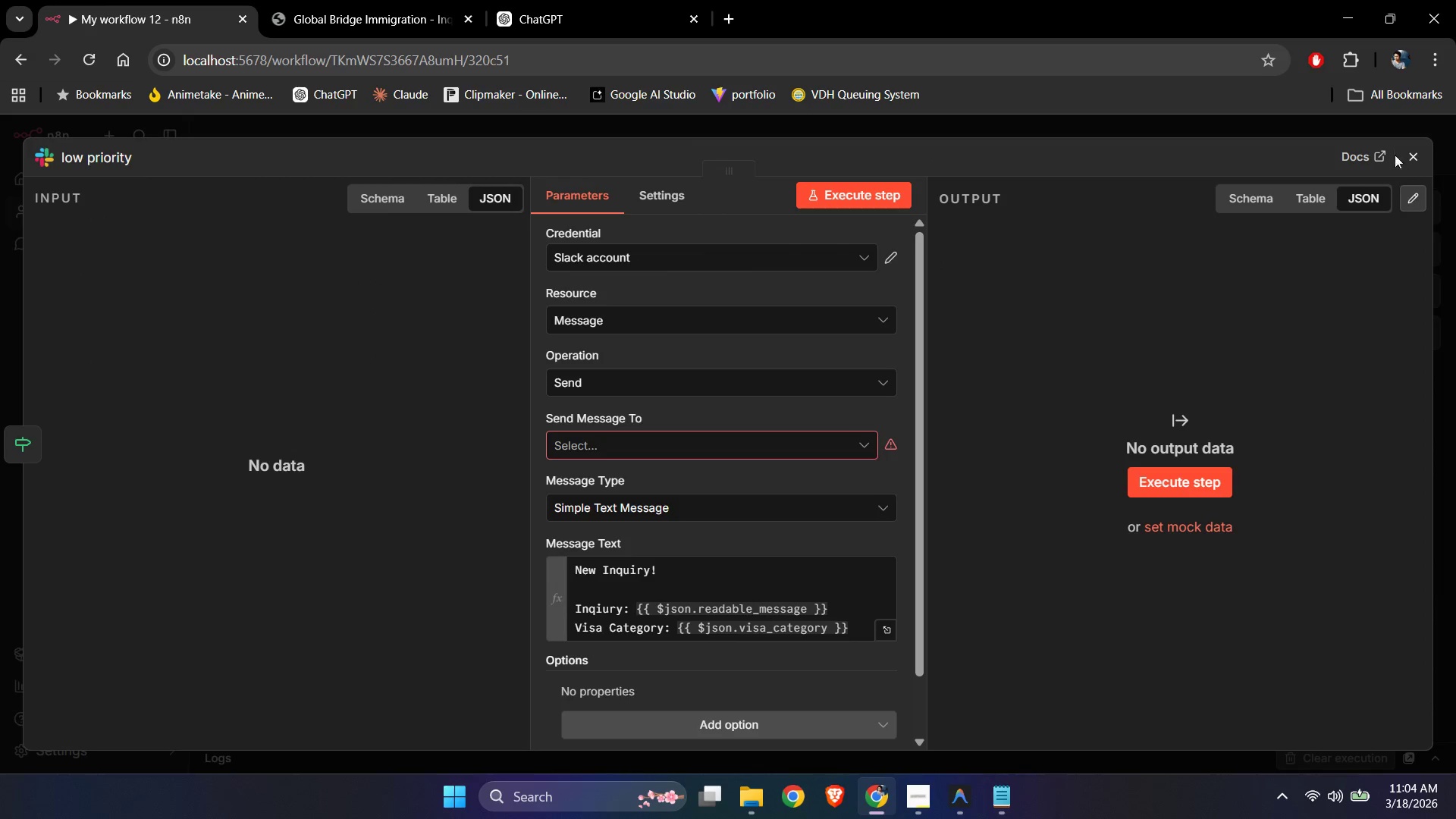 
left_click([1407, 148])
 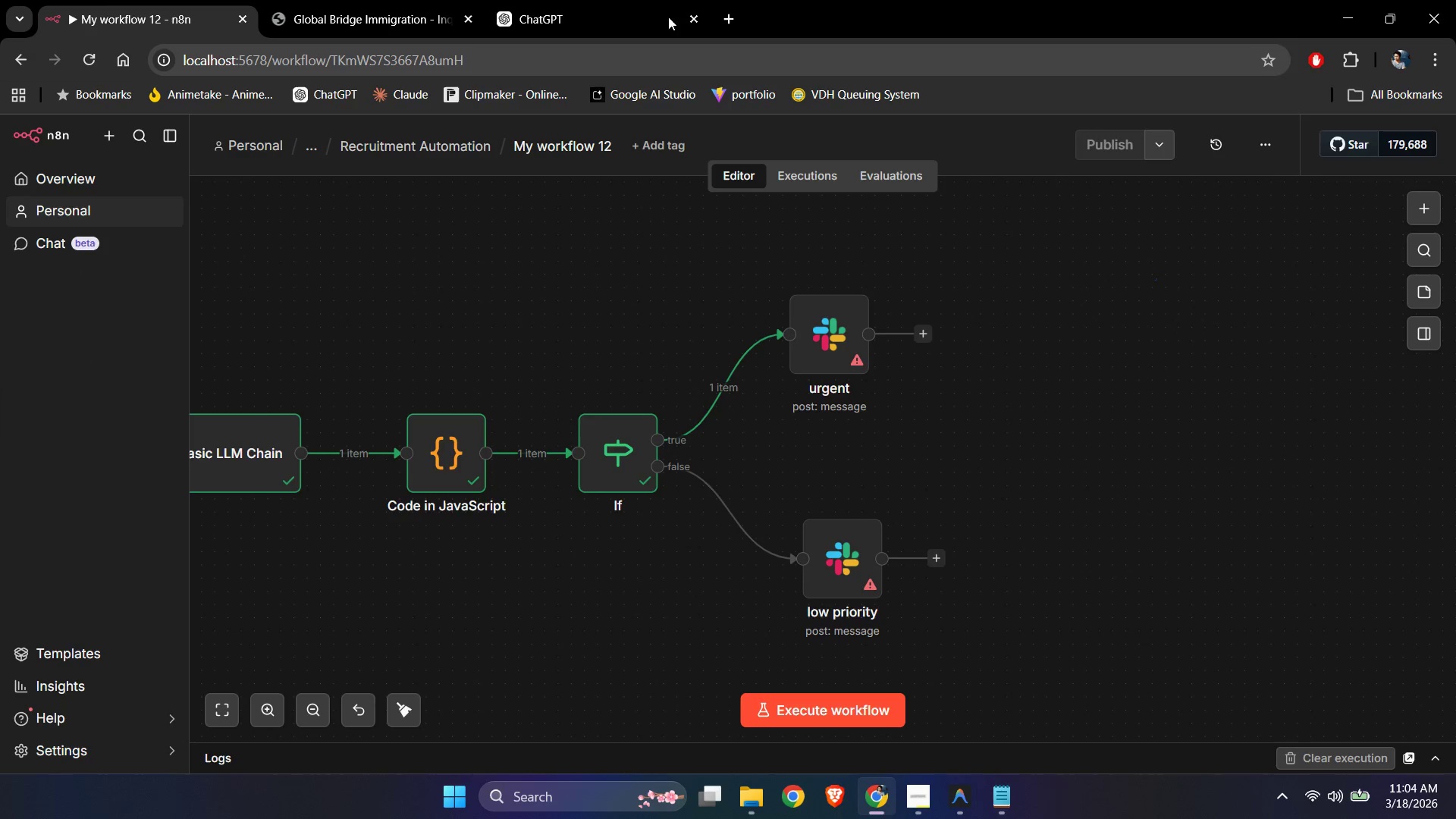 
left_click([730, 11])
 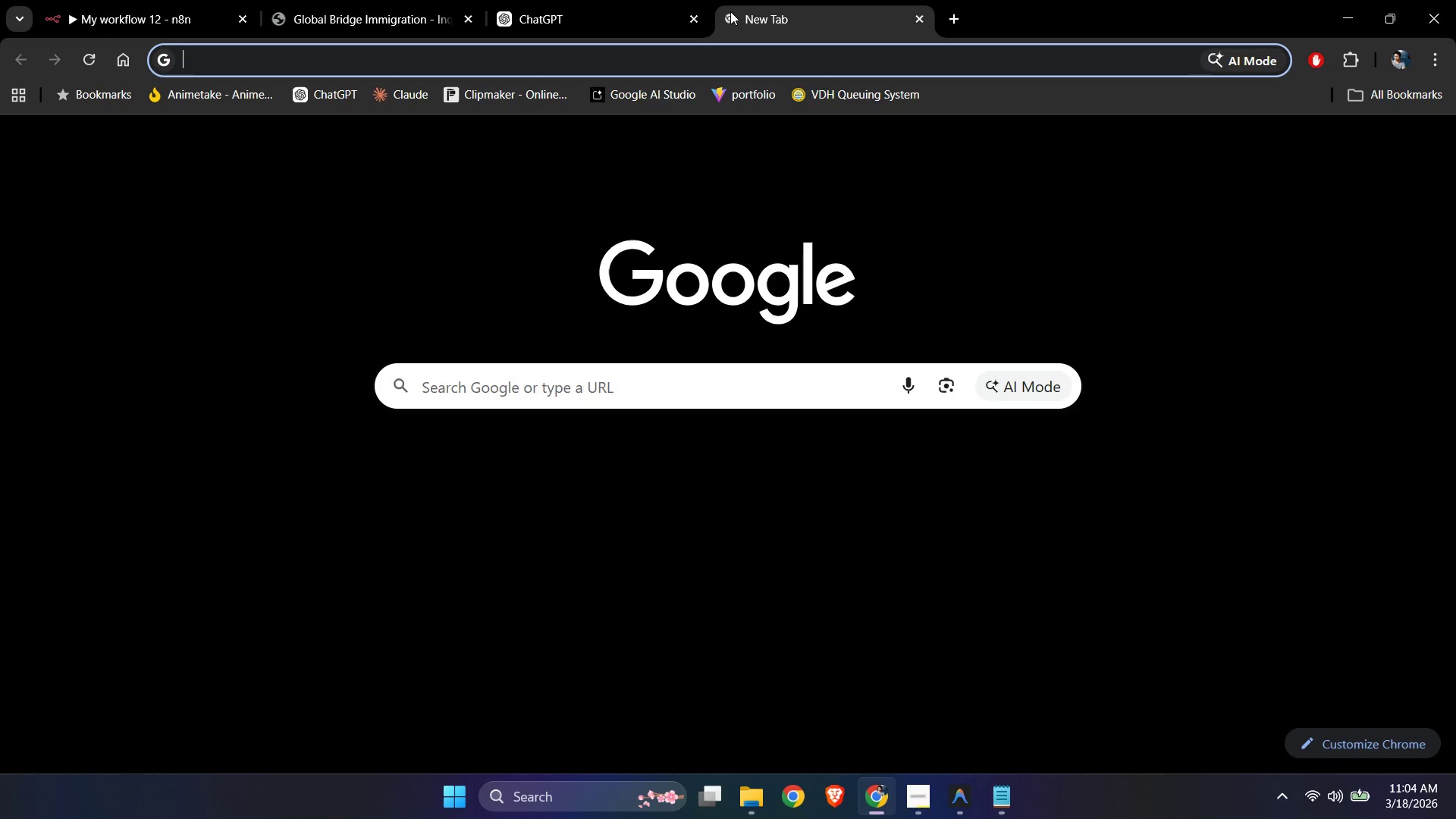 
type(slack)
 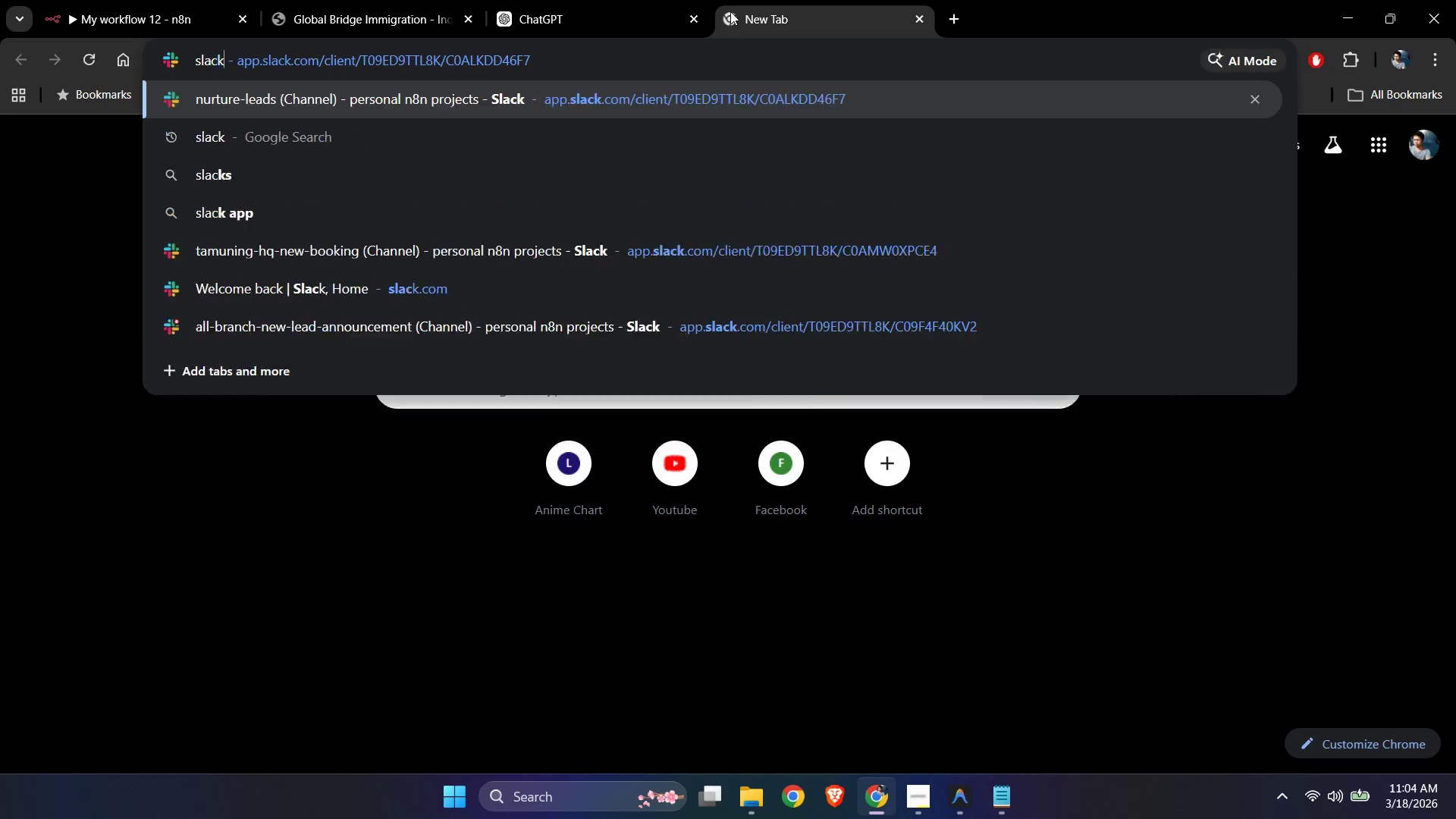 
key(Enter)
 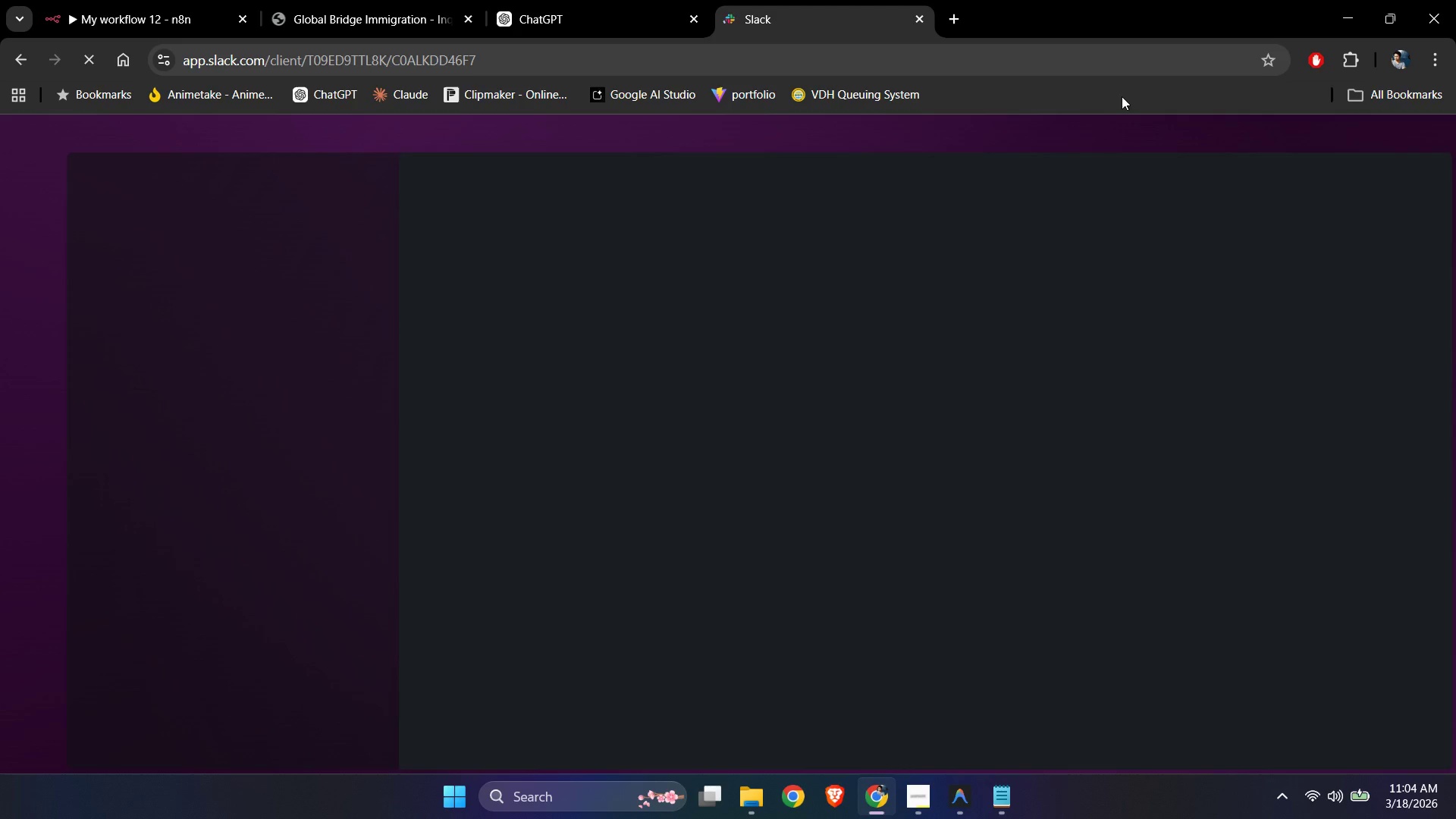 
left_click([1097, 94])
 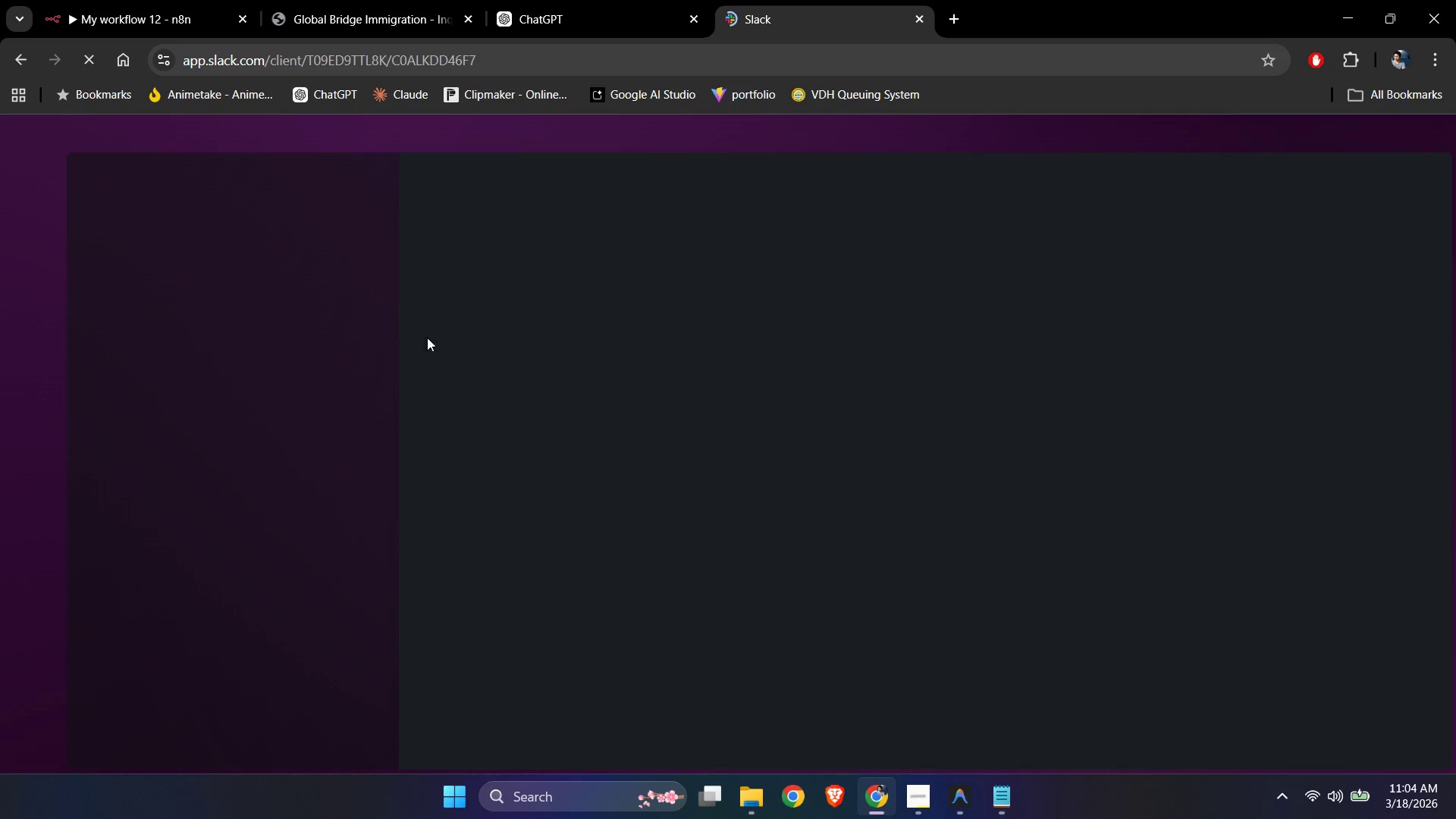 
mouse_move([394, 341])
 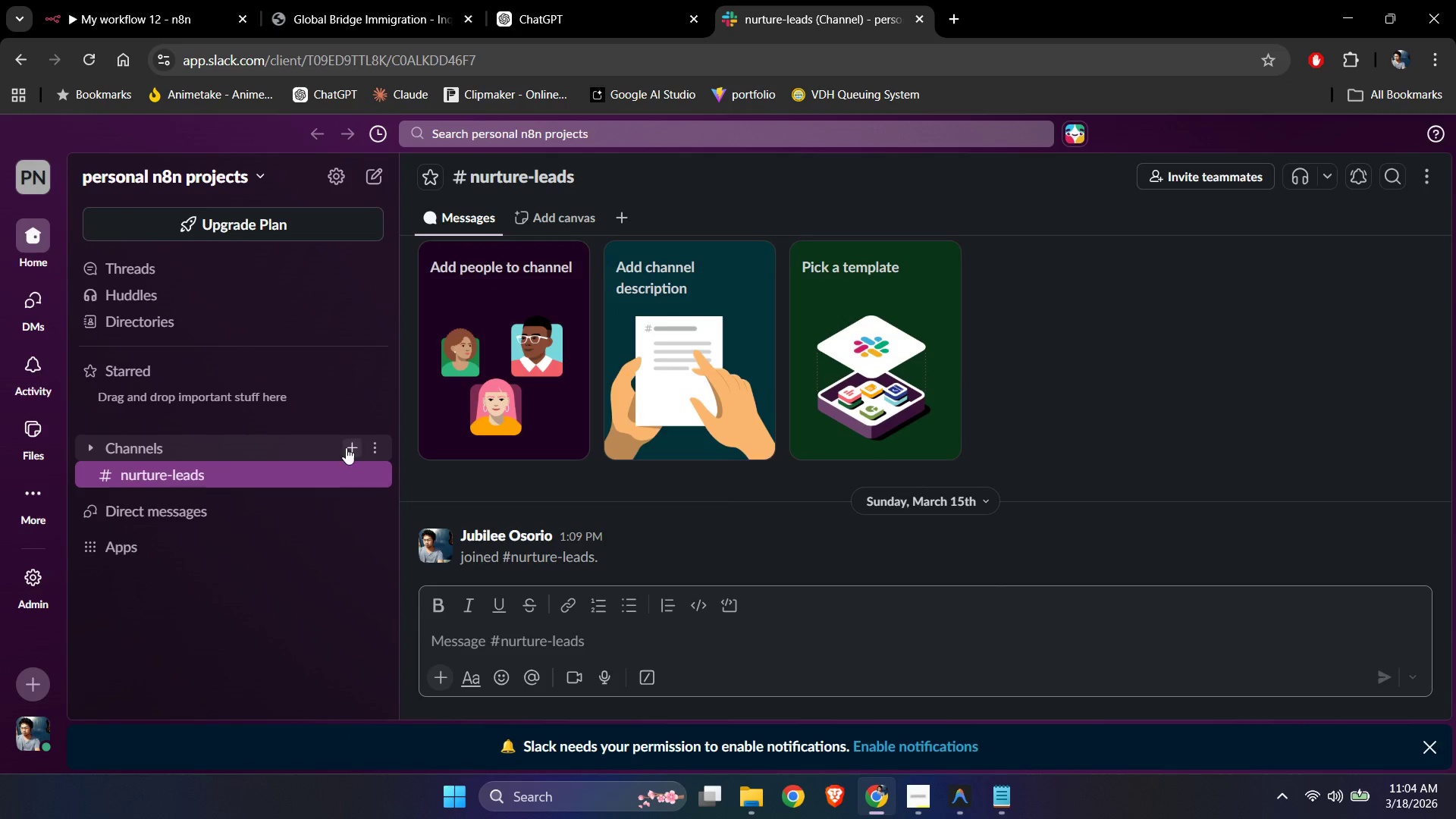 
left_click([344, 447])
 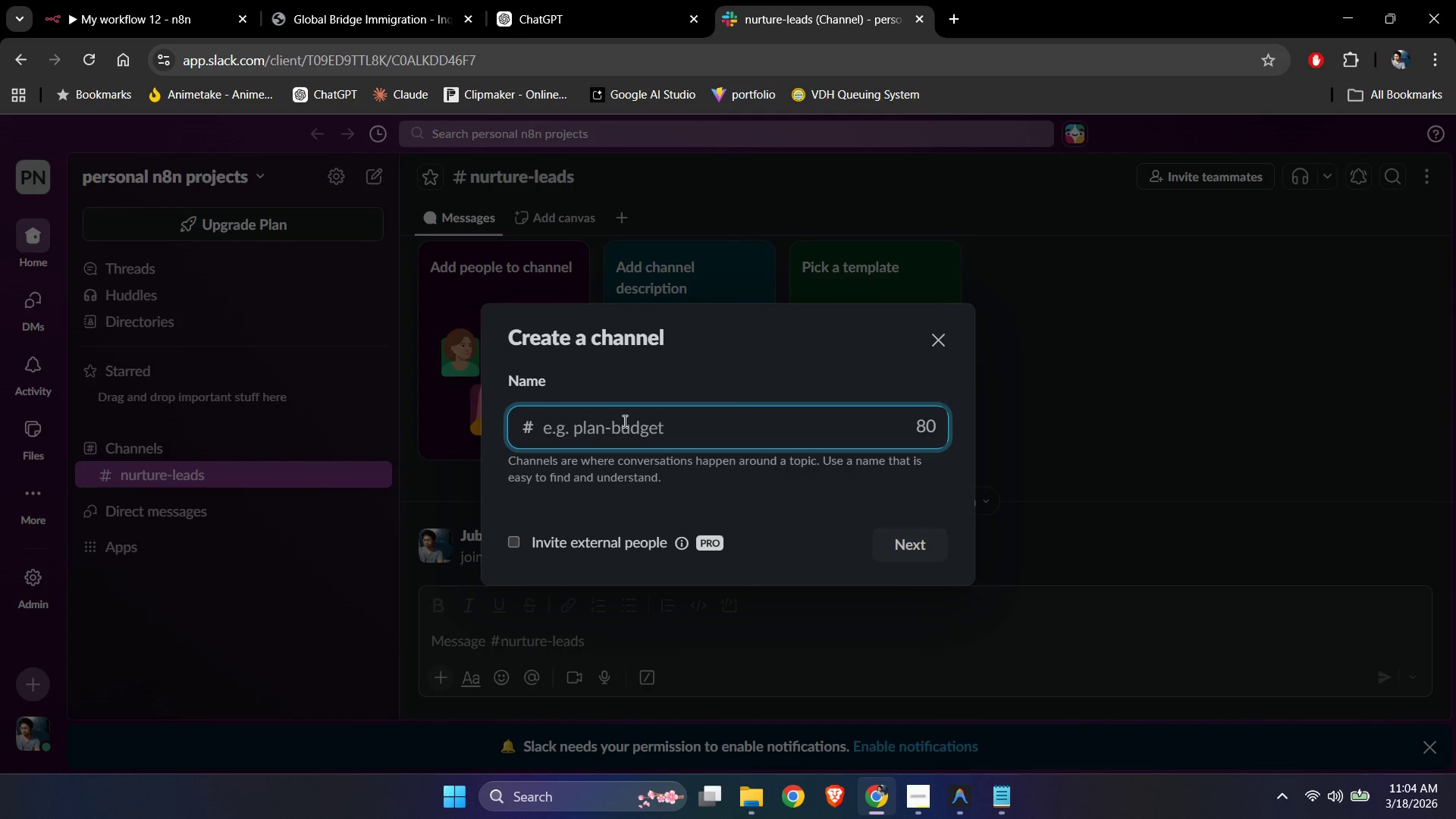 
type(urgent-)
 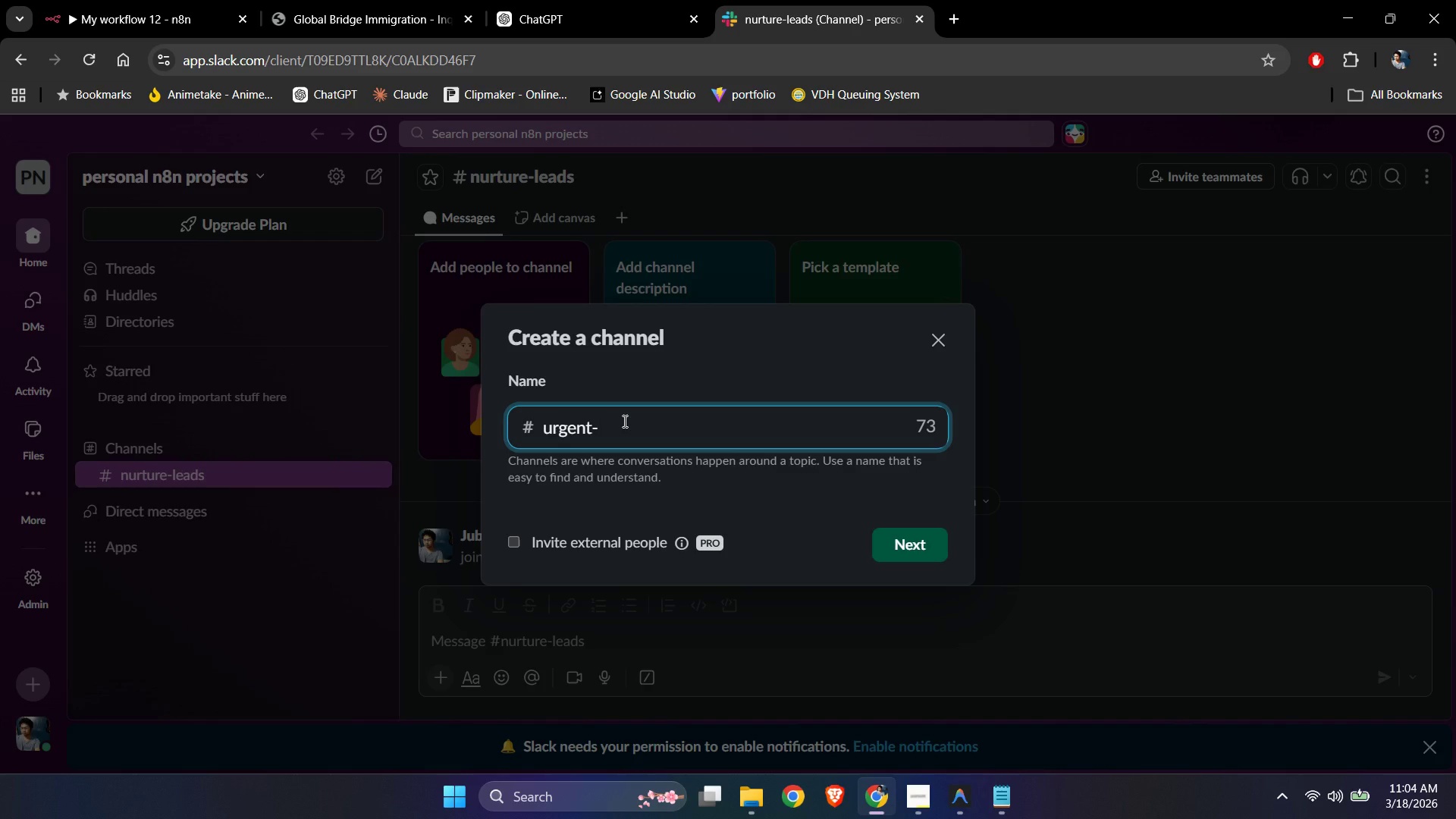 
wait(7.97)
 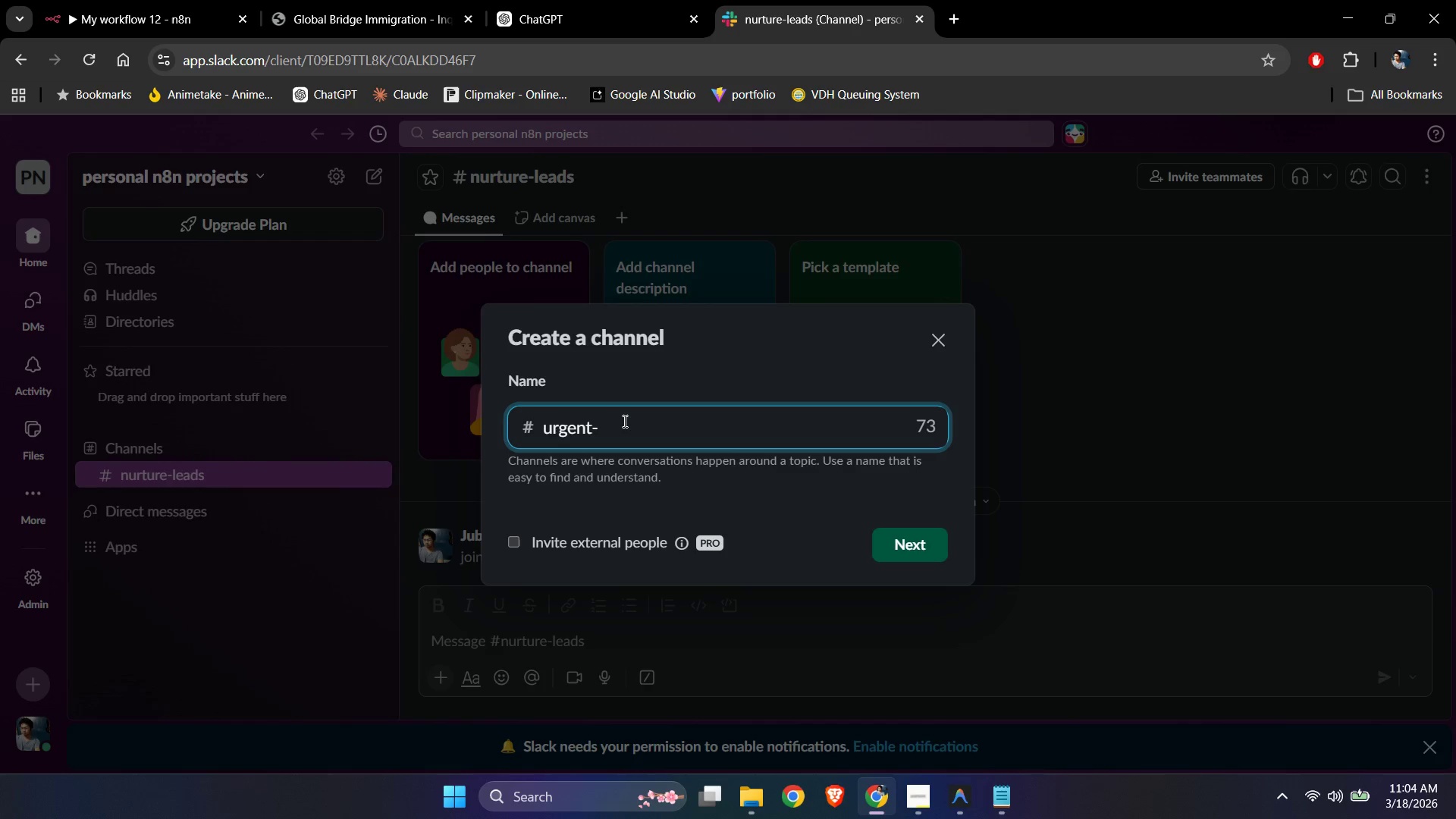 
type(matters)
 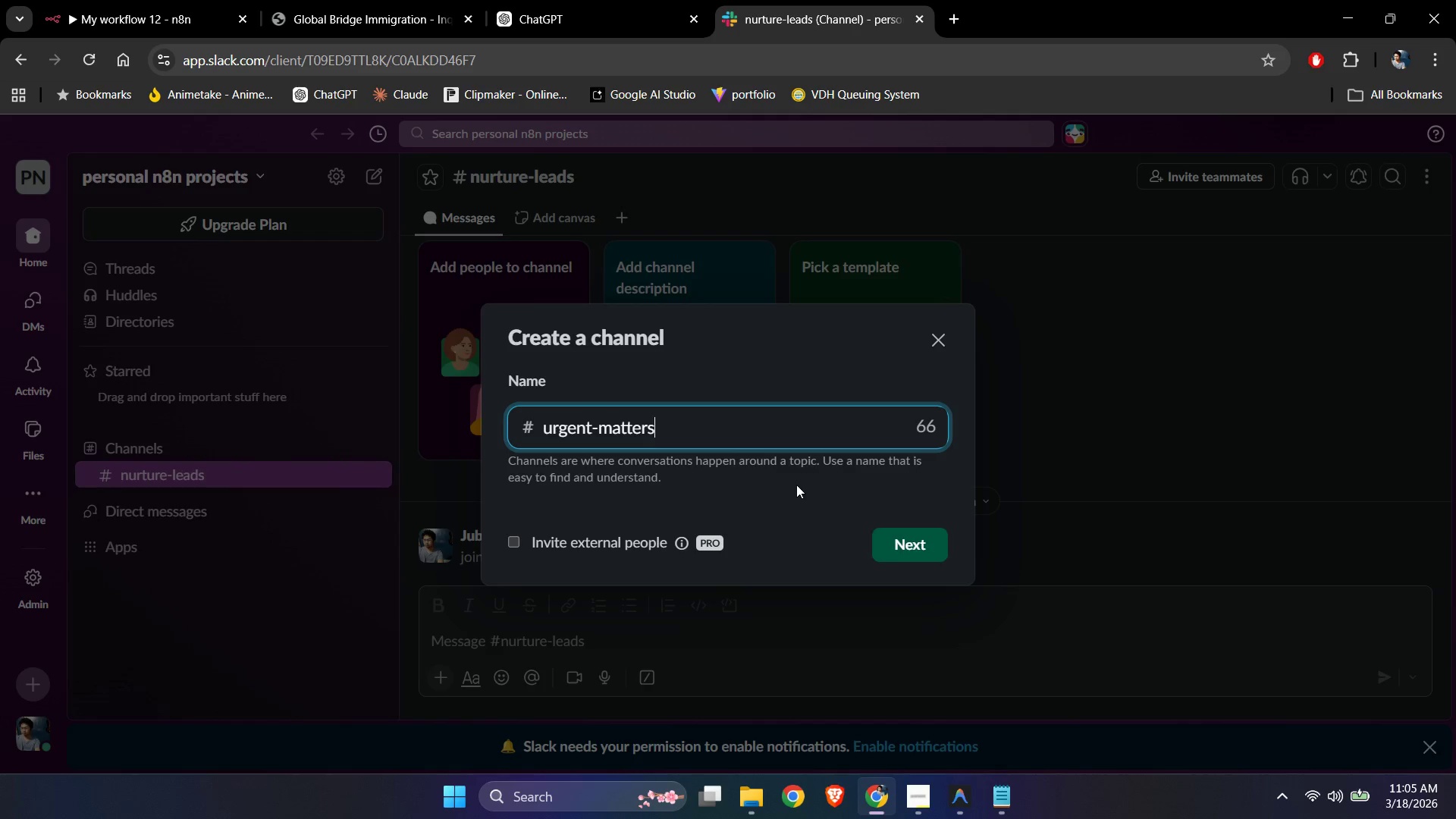 
left_click([893, 548])
 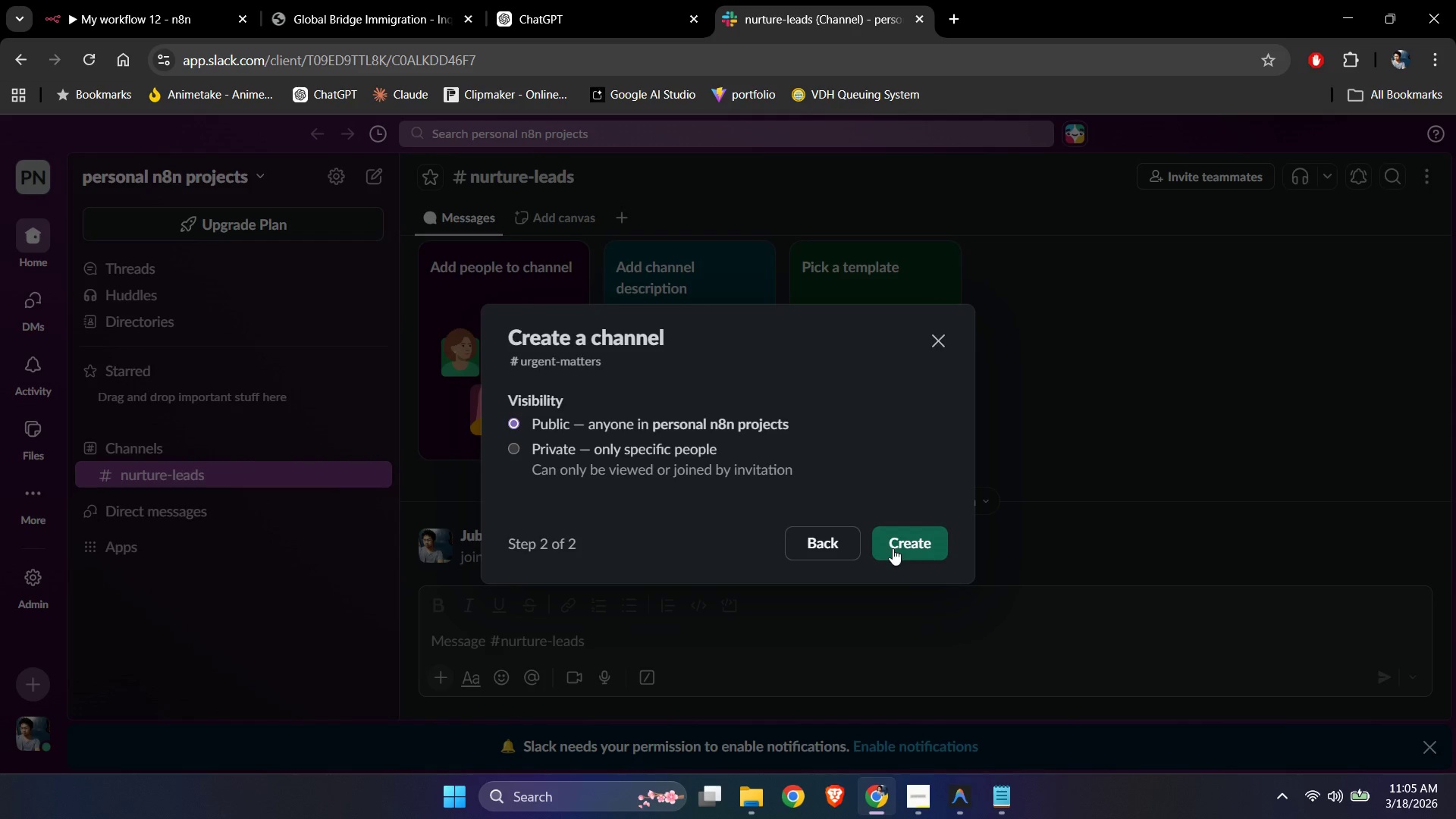 
left_click([893, 548])
 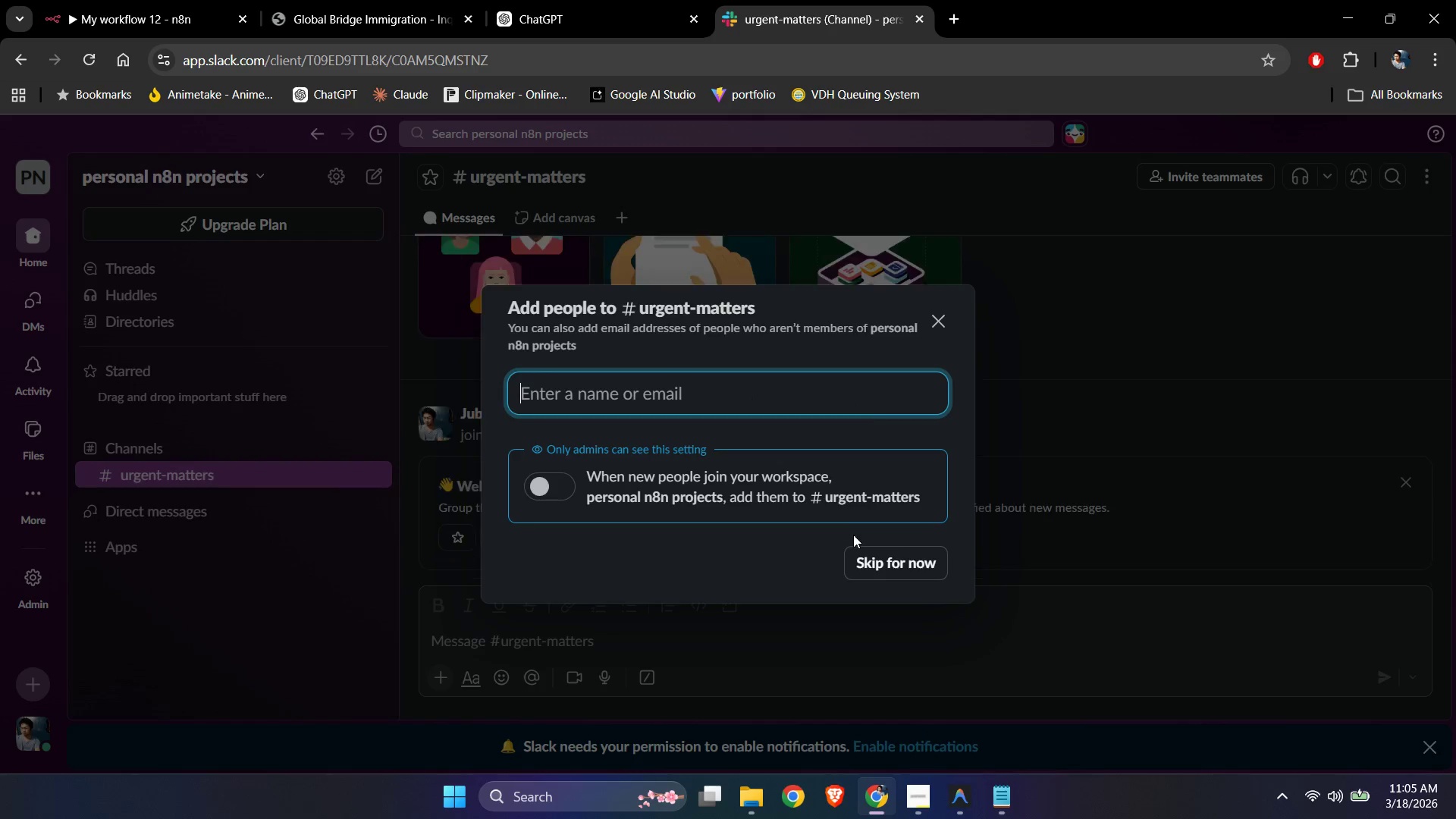 
left_click([891, 564])
 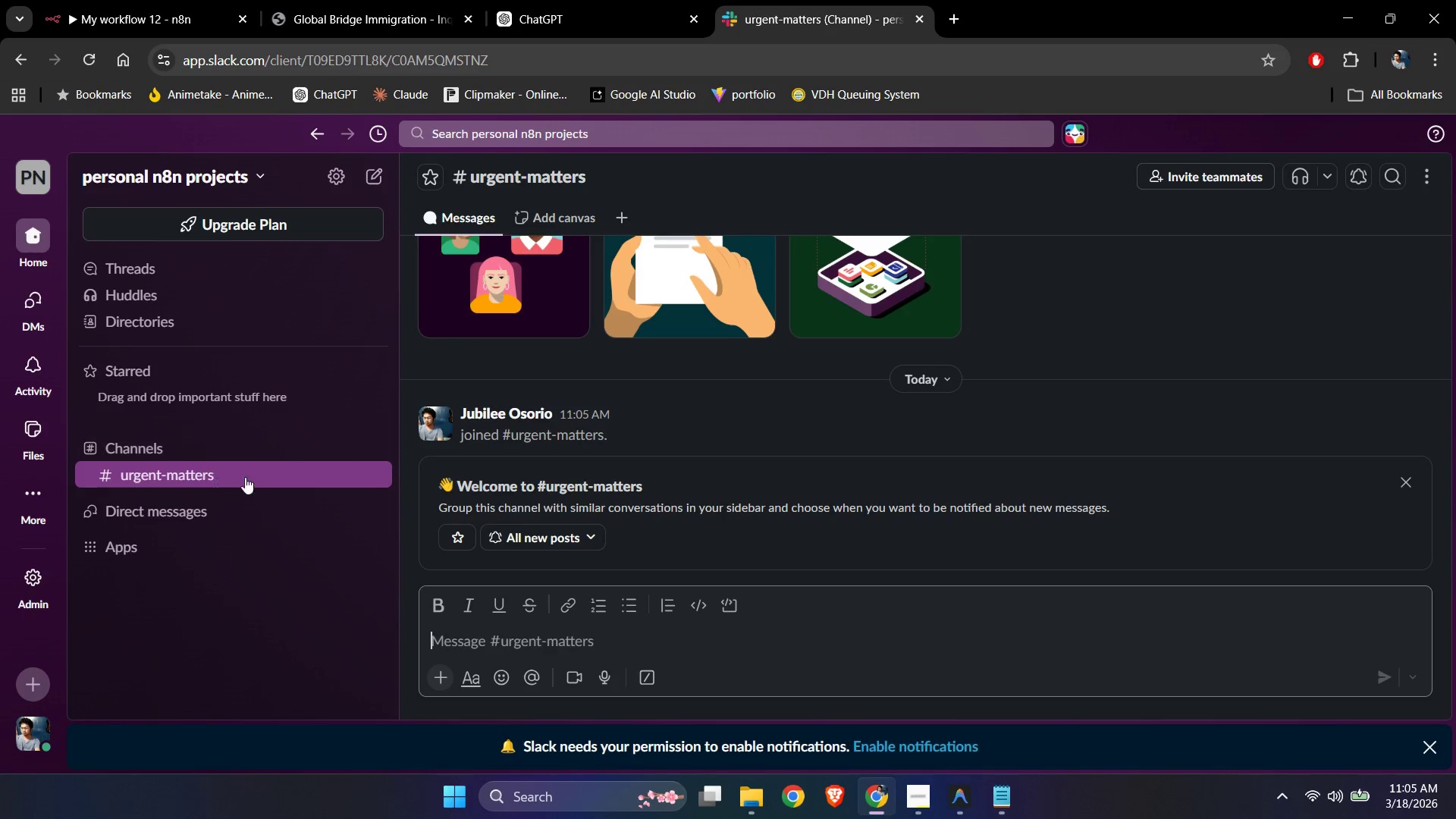 
left_click([316, 471])
 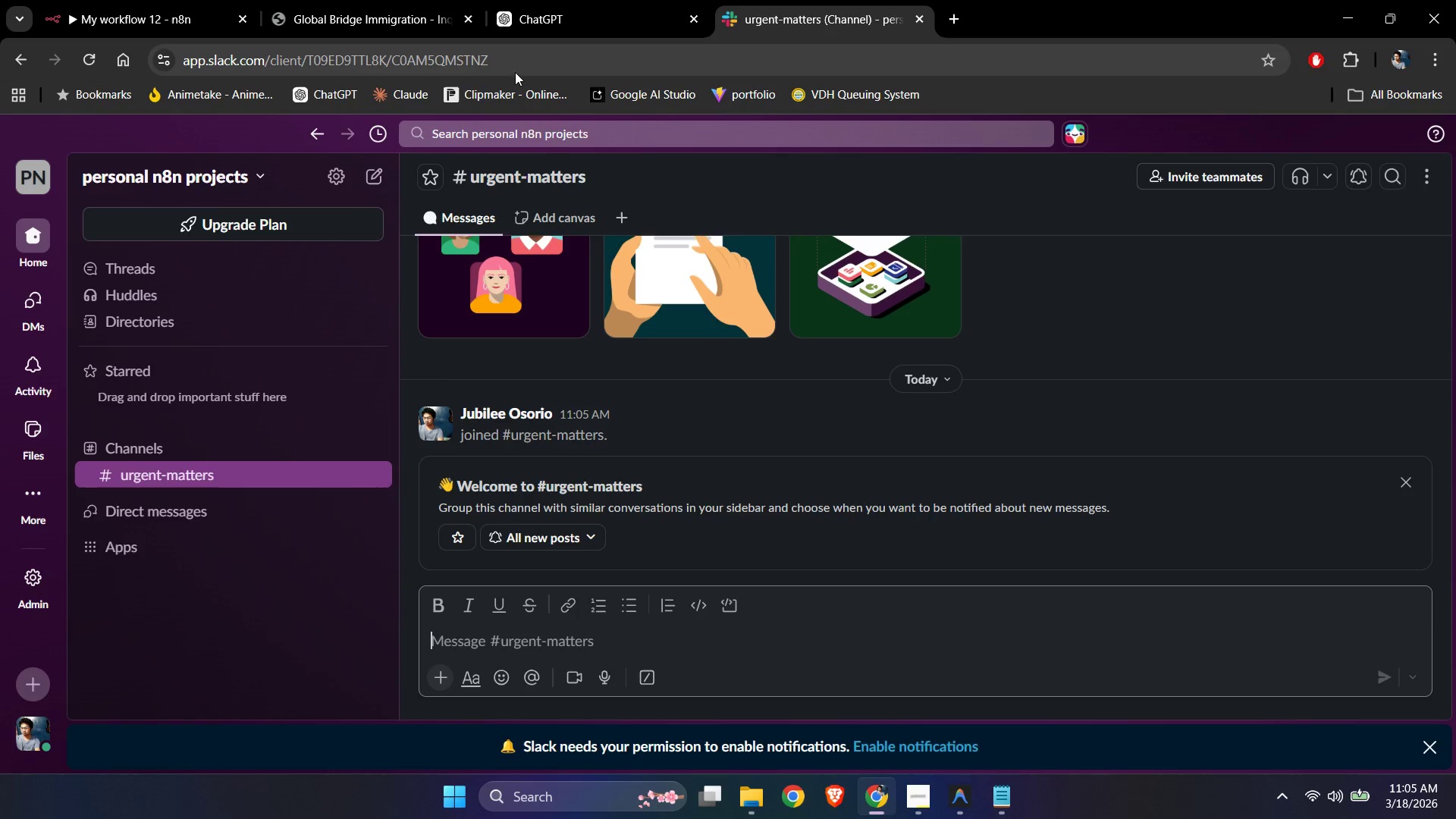 
left_click_drag(start_coordinate=[495, 61], to_coordinate=[394, 61])
 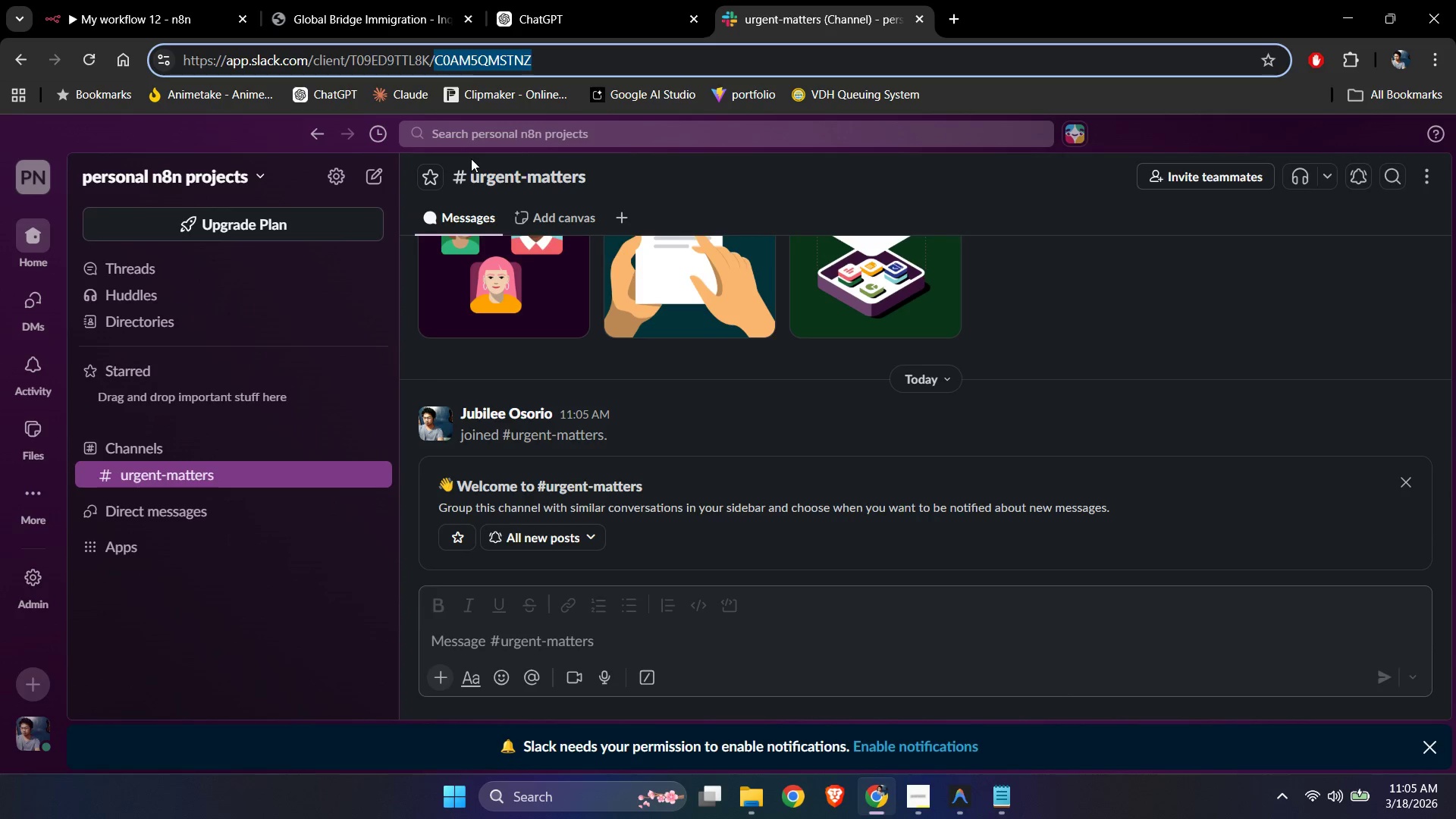 
key(Control+C)
 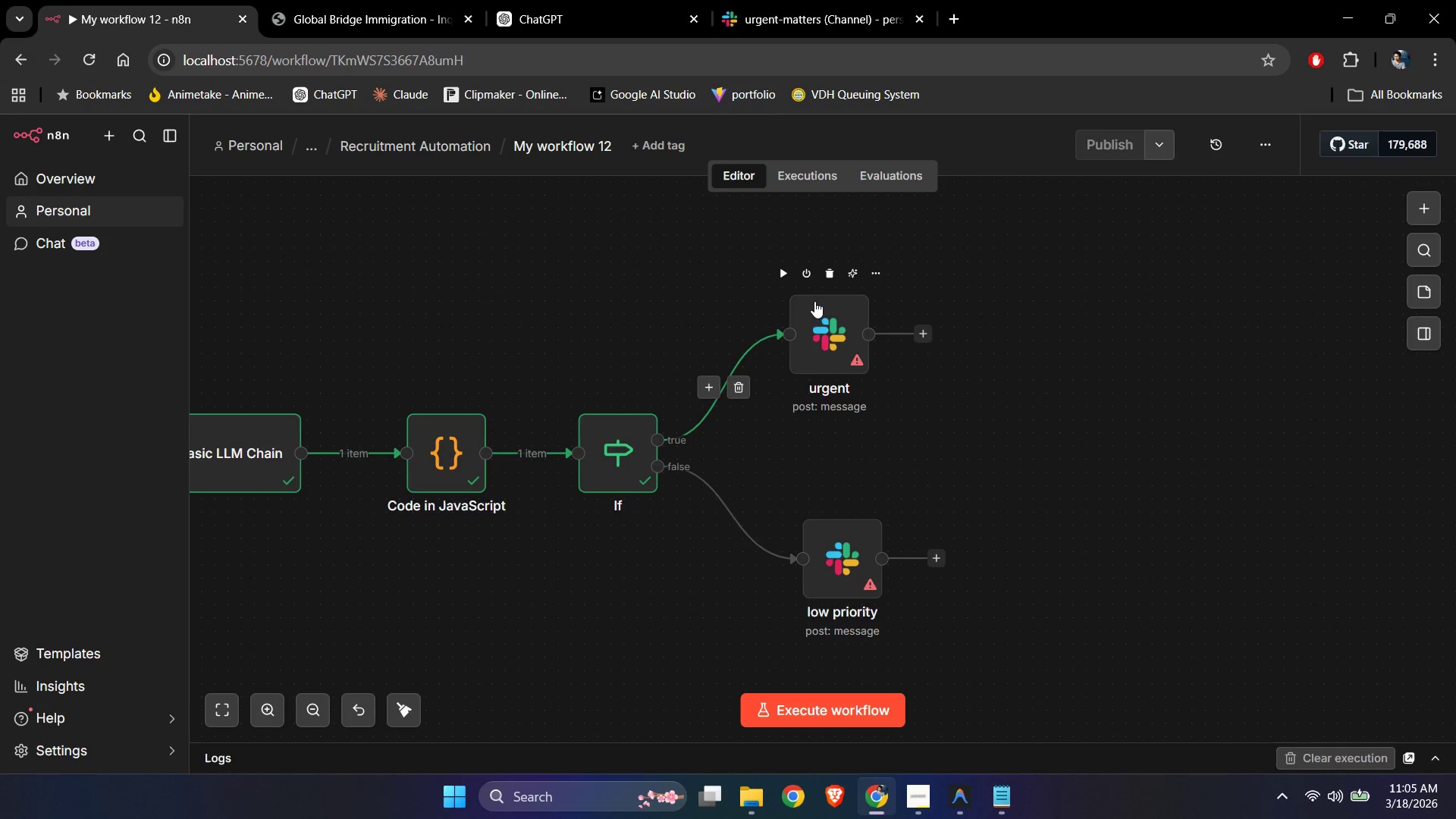 
double_click([818, 343])
 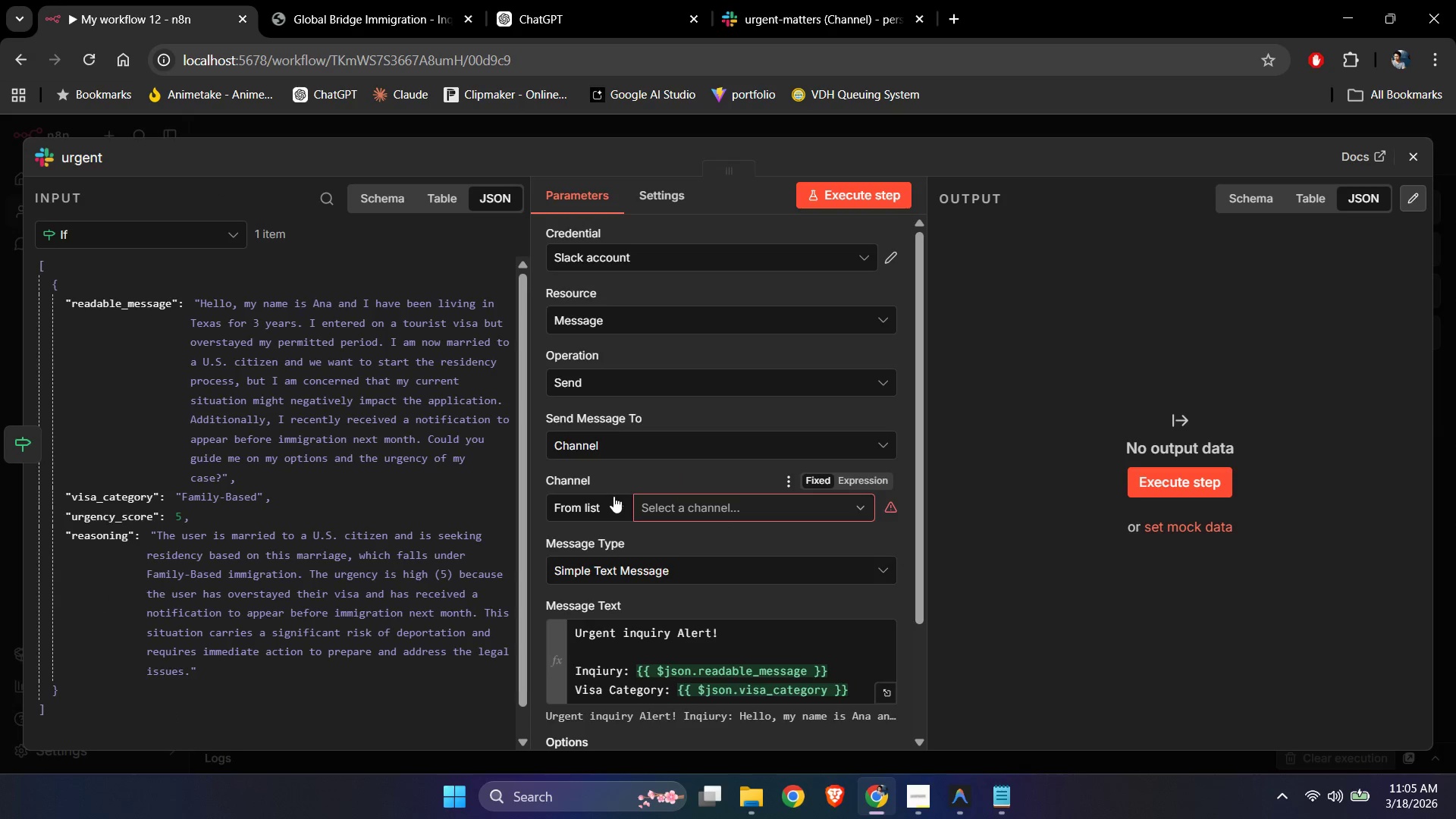 
left_click([595, 585])
 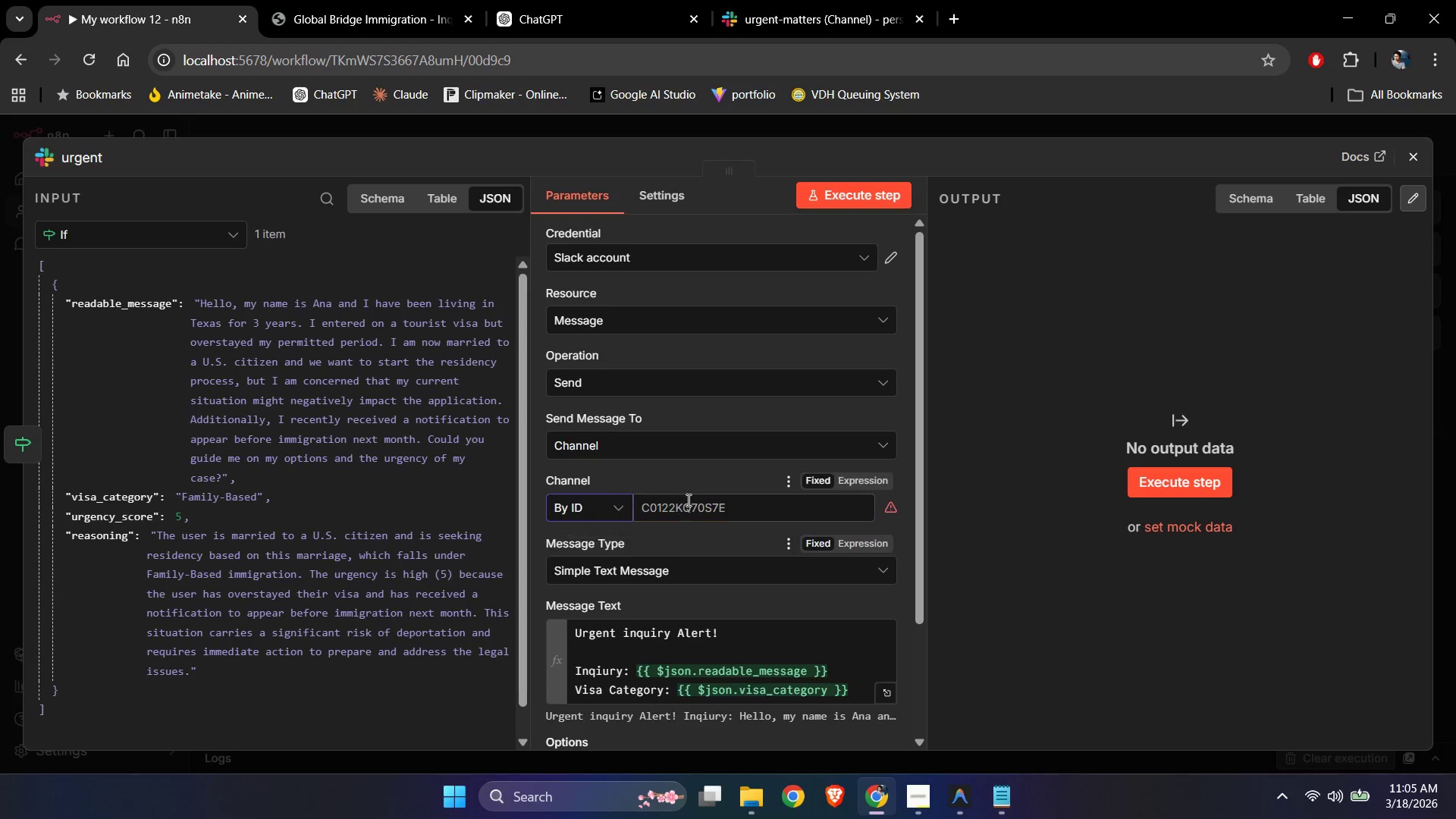 
left_click([688, 497])
 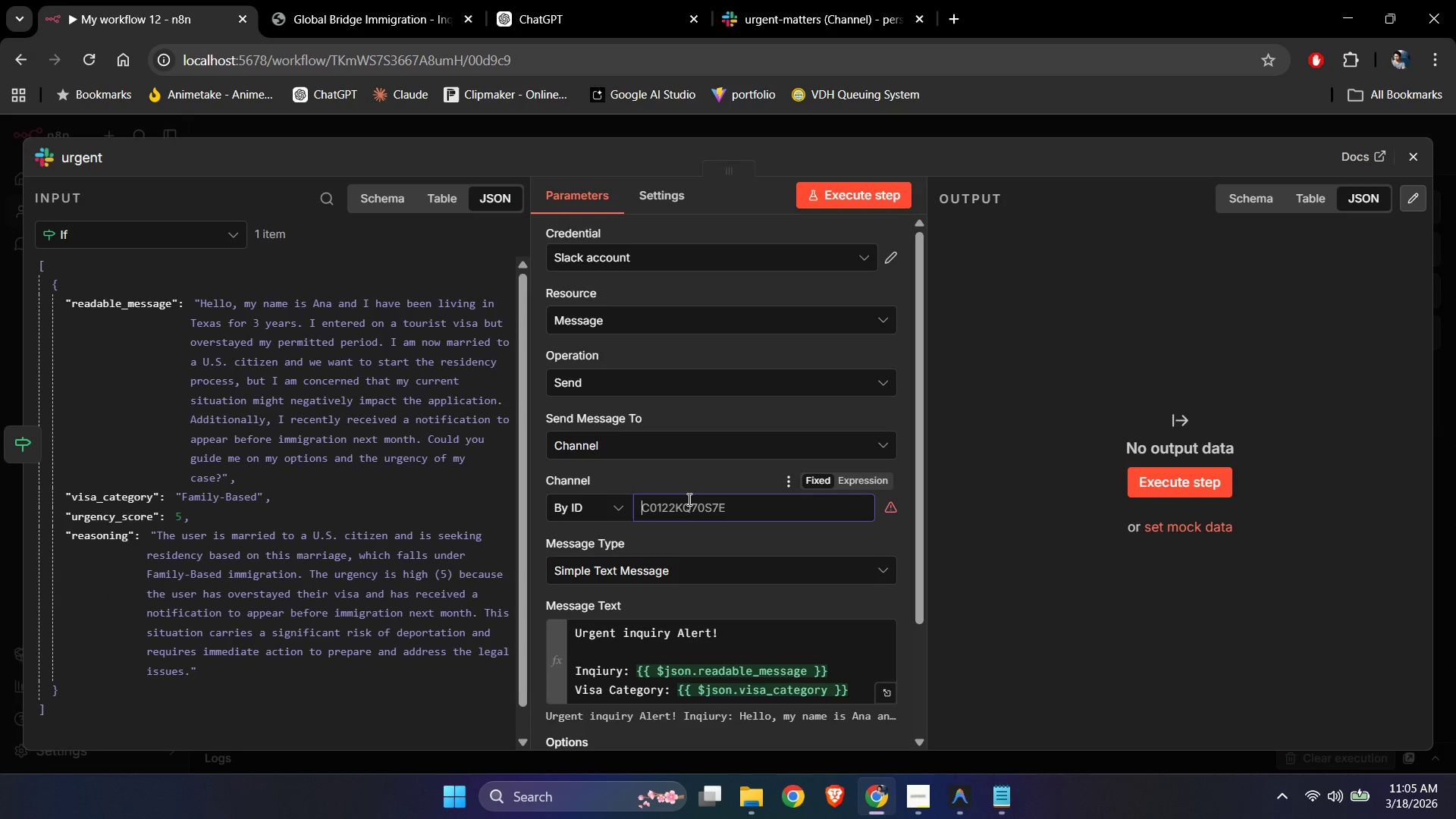 
key(Control+ControlLeft)
 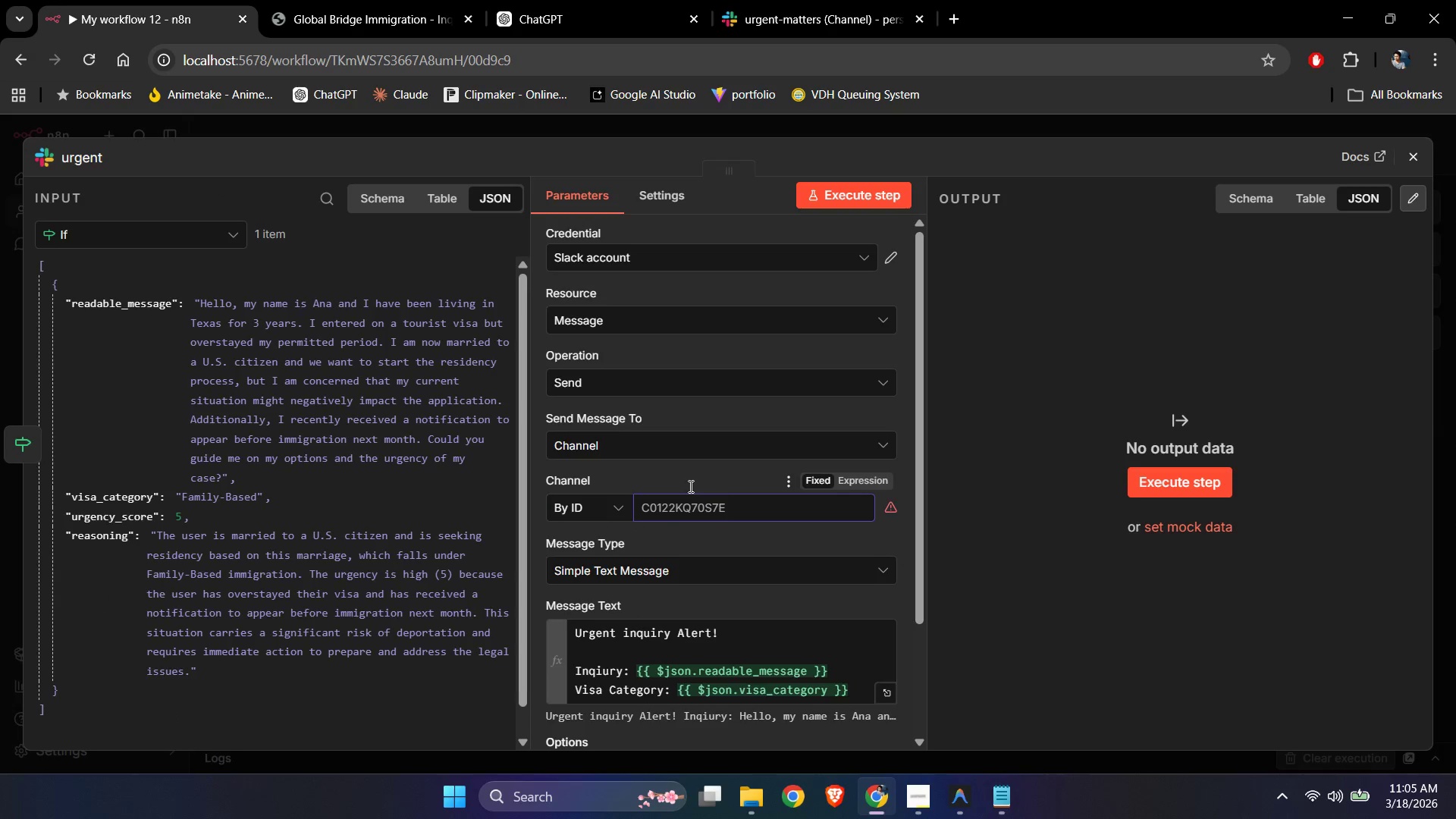 
key(Control+V)
 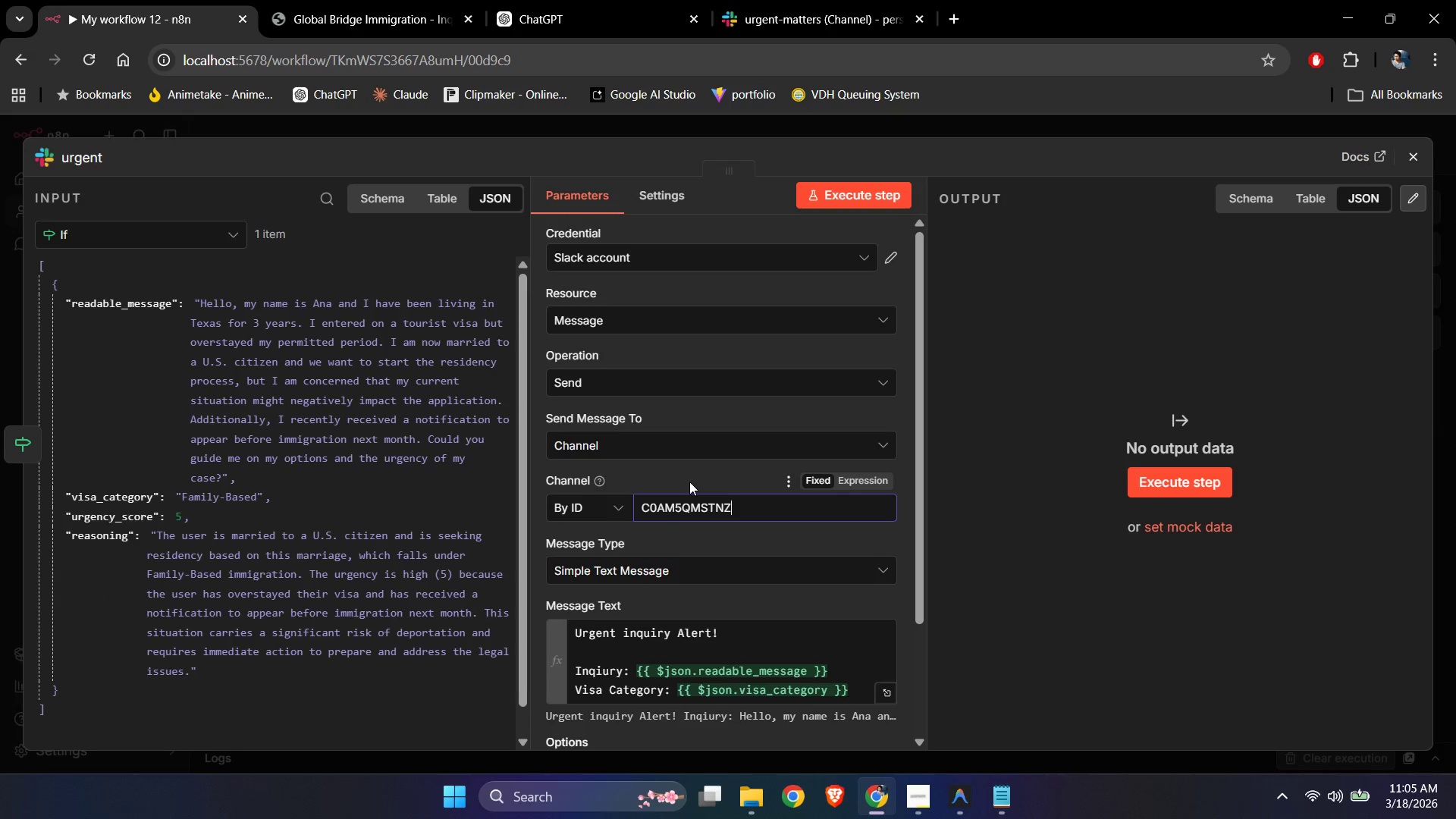 
left_click([689, 482])
 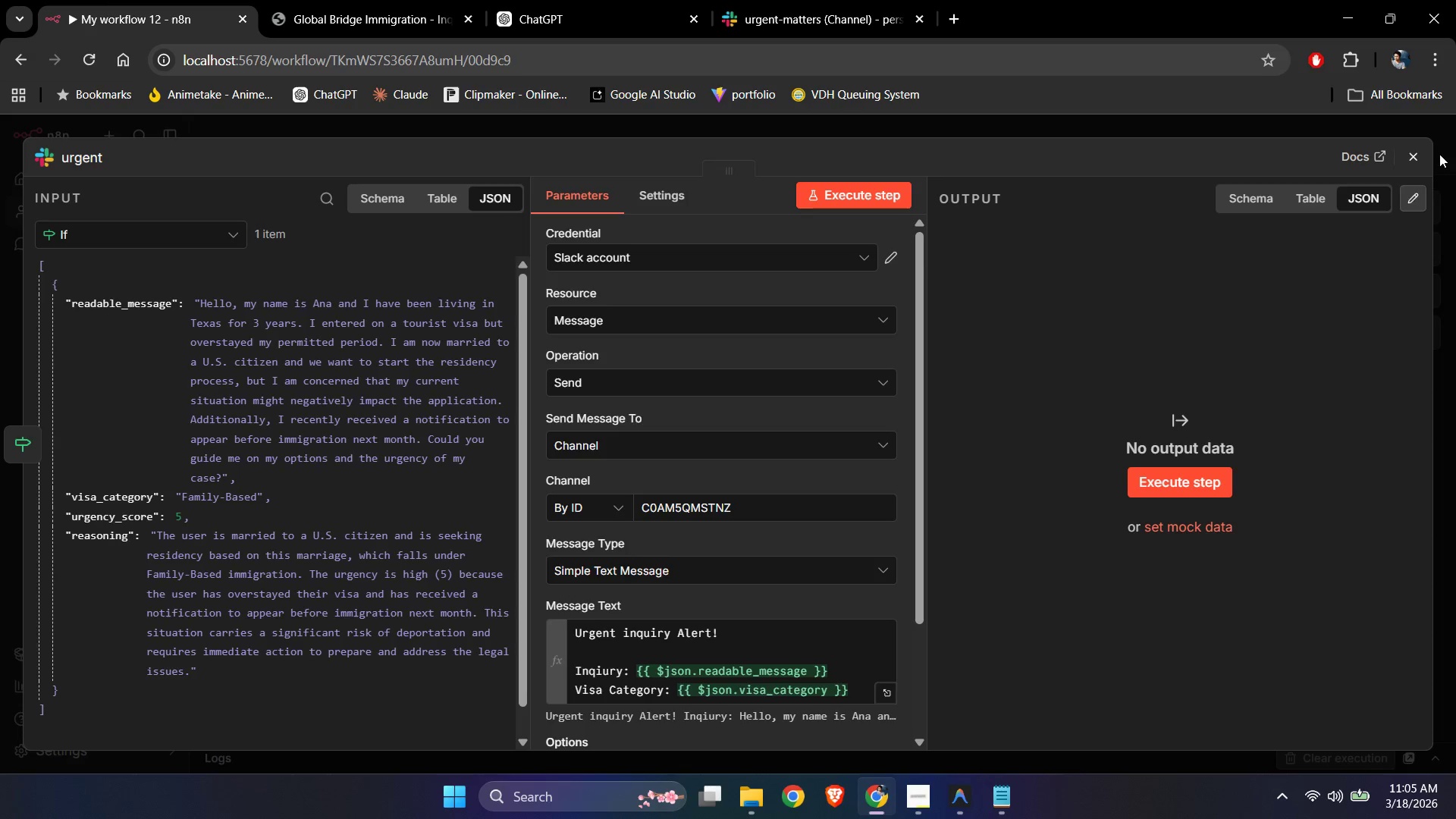 
left_click([1419, 158])
 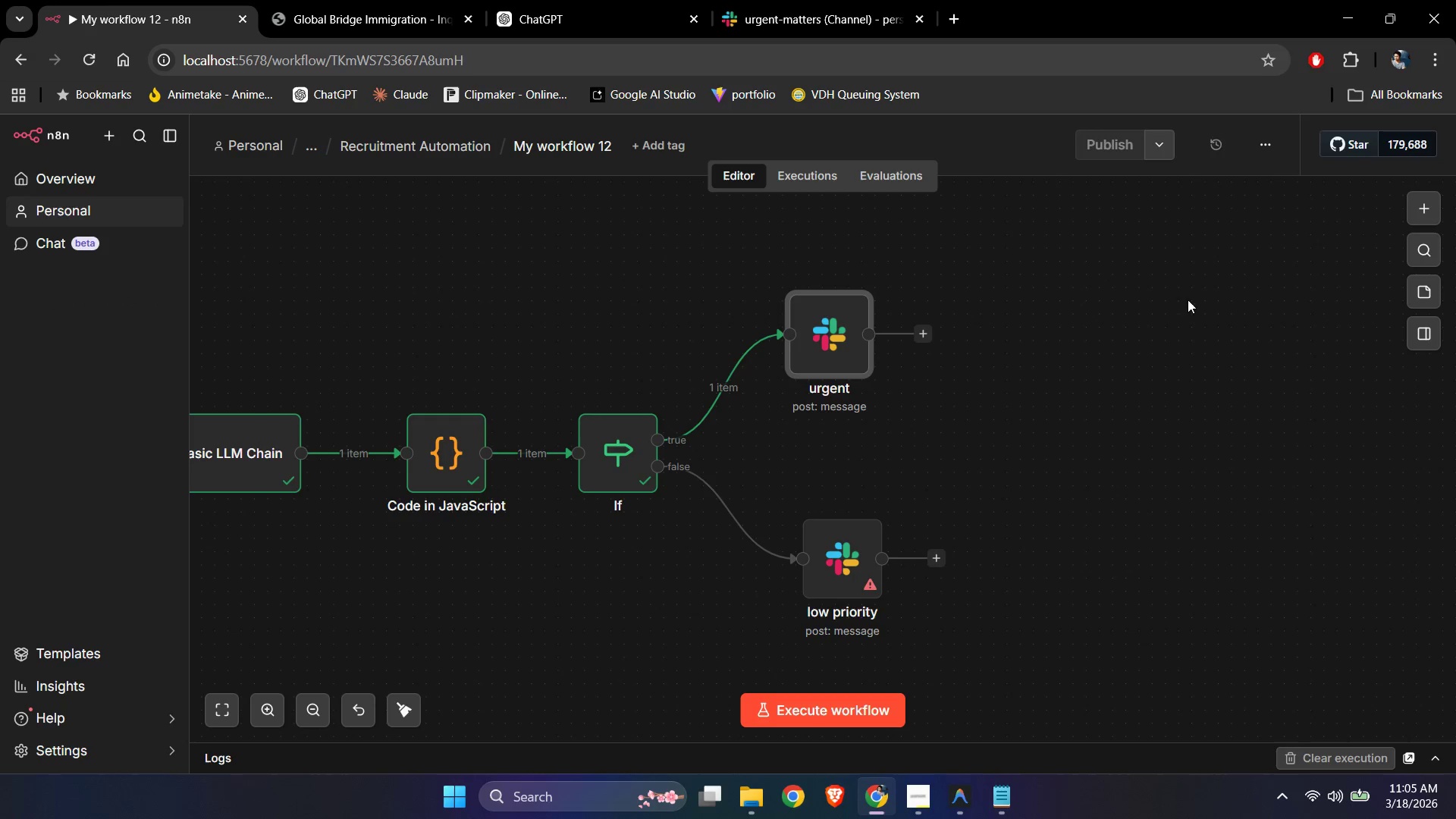 
left_click([1164, 319])
 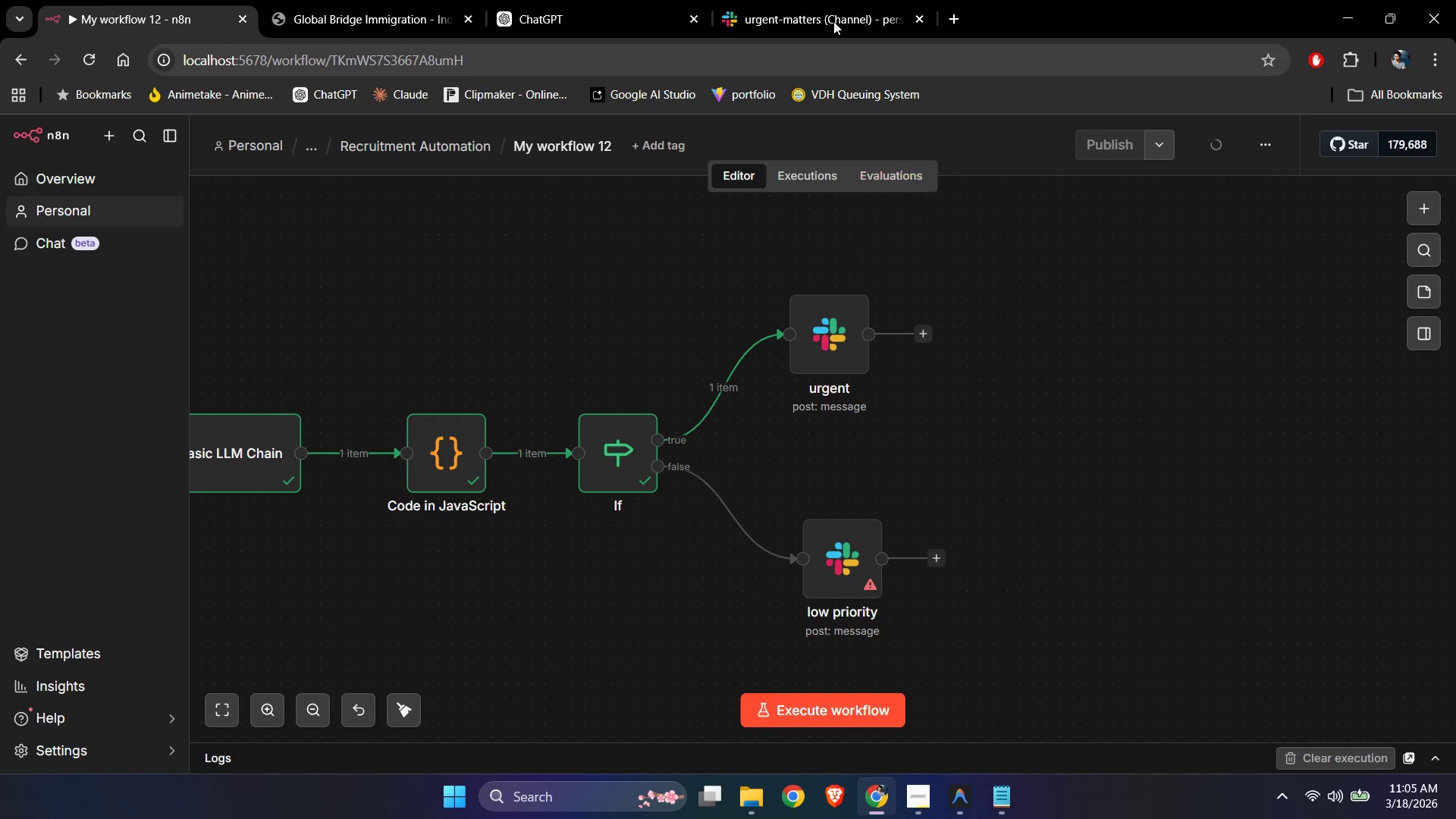 
left_click([814, 0])
 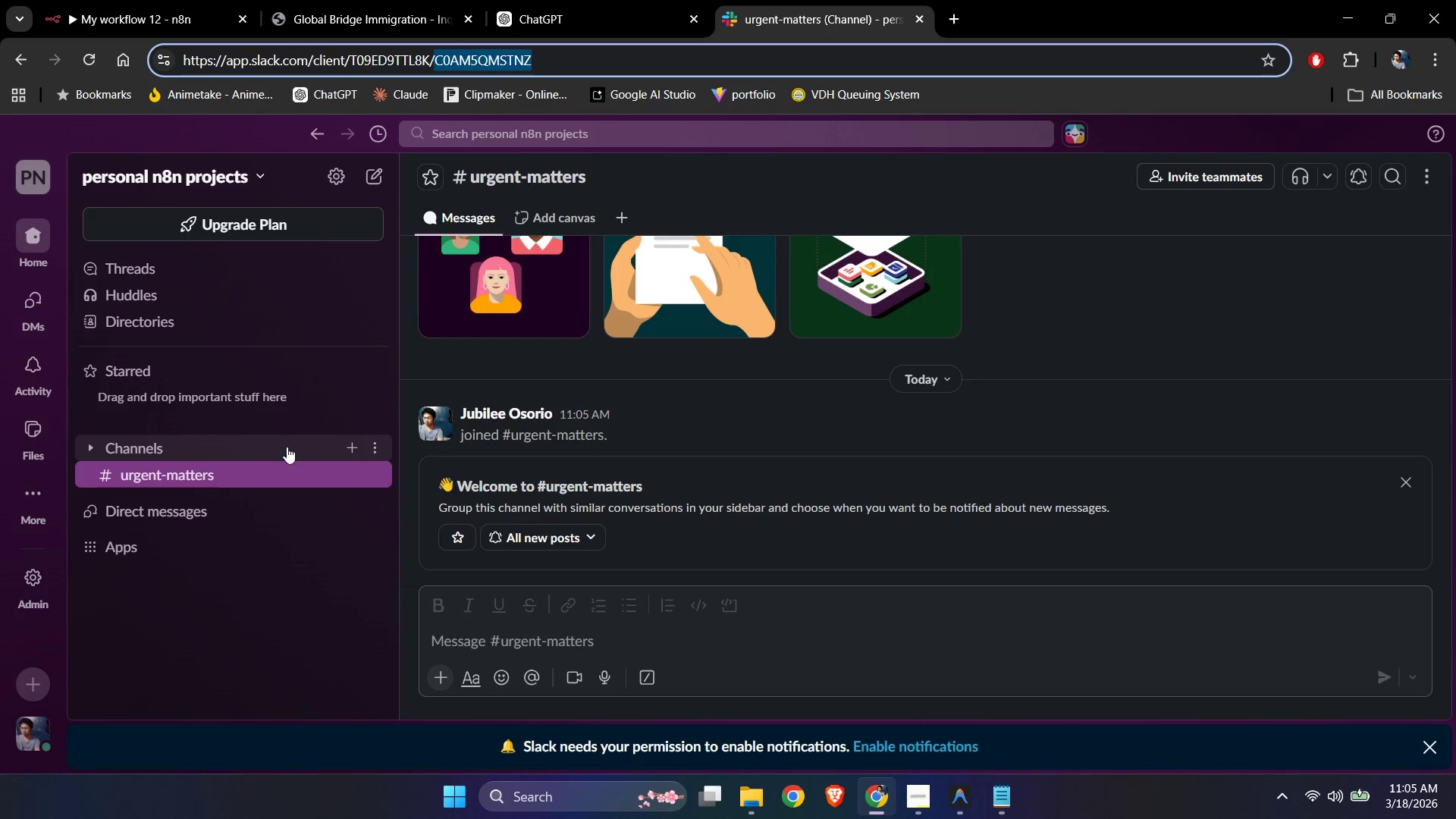 
left_click([357, 444])
 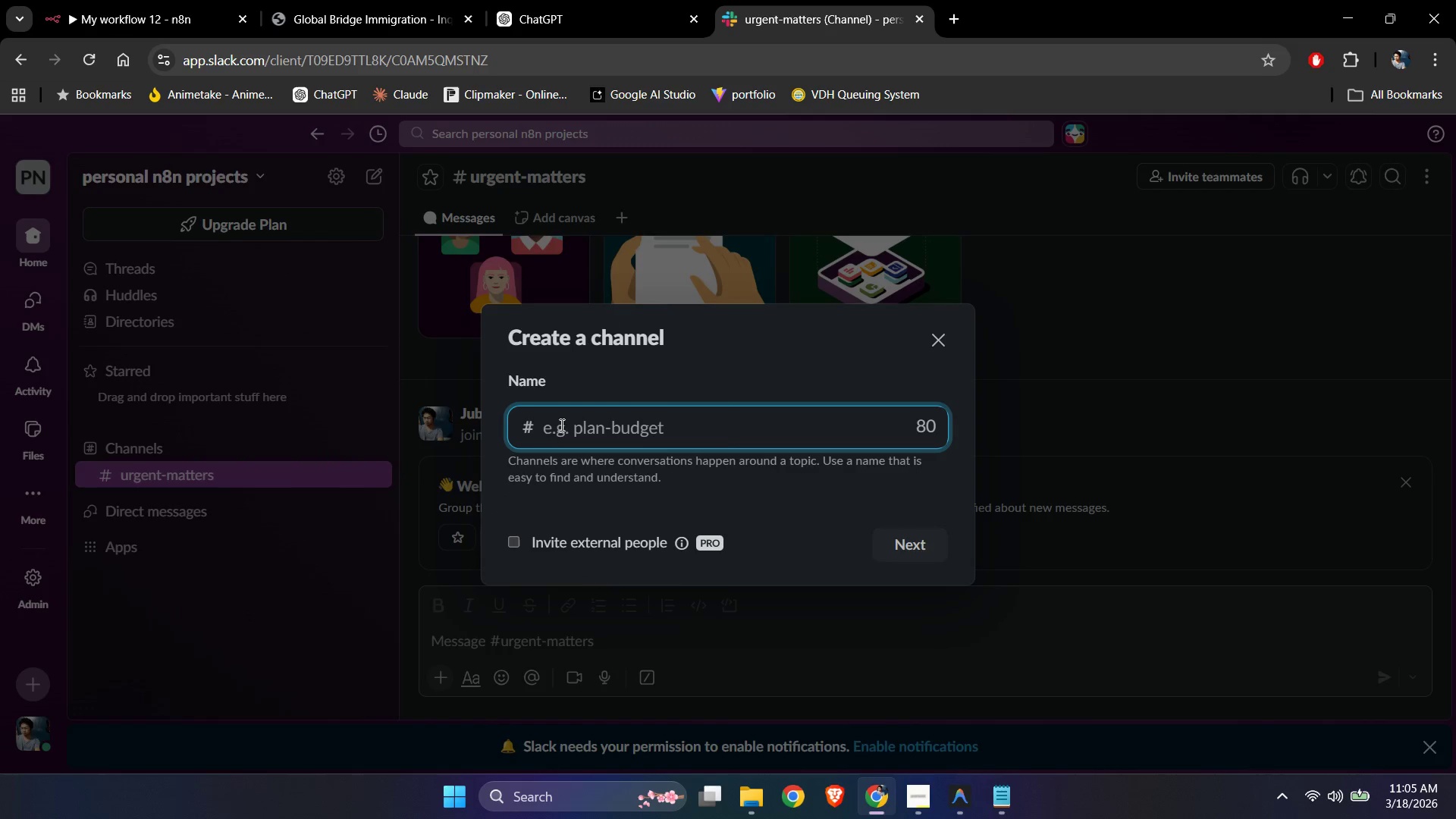 
left_click([563, 425])
 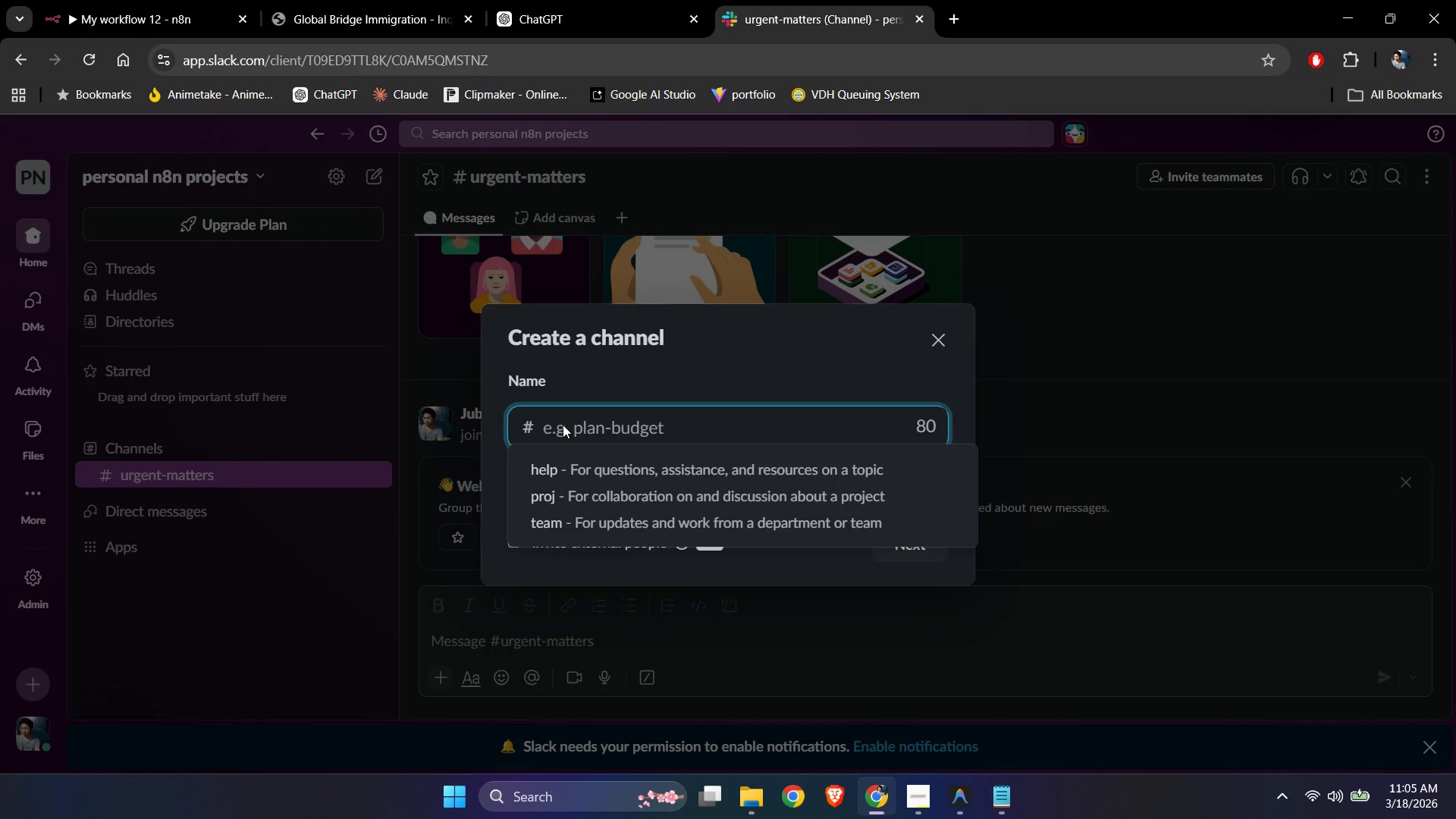 
type(low-priority-inquirues)
key(Backspace)
key(Backspace)
key(Backspace)
type(ies)
 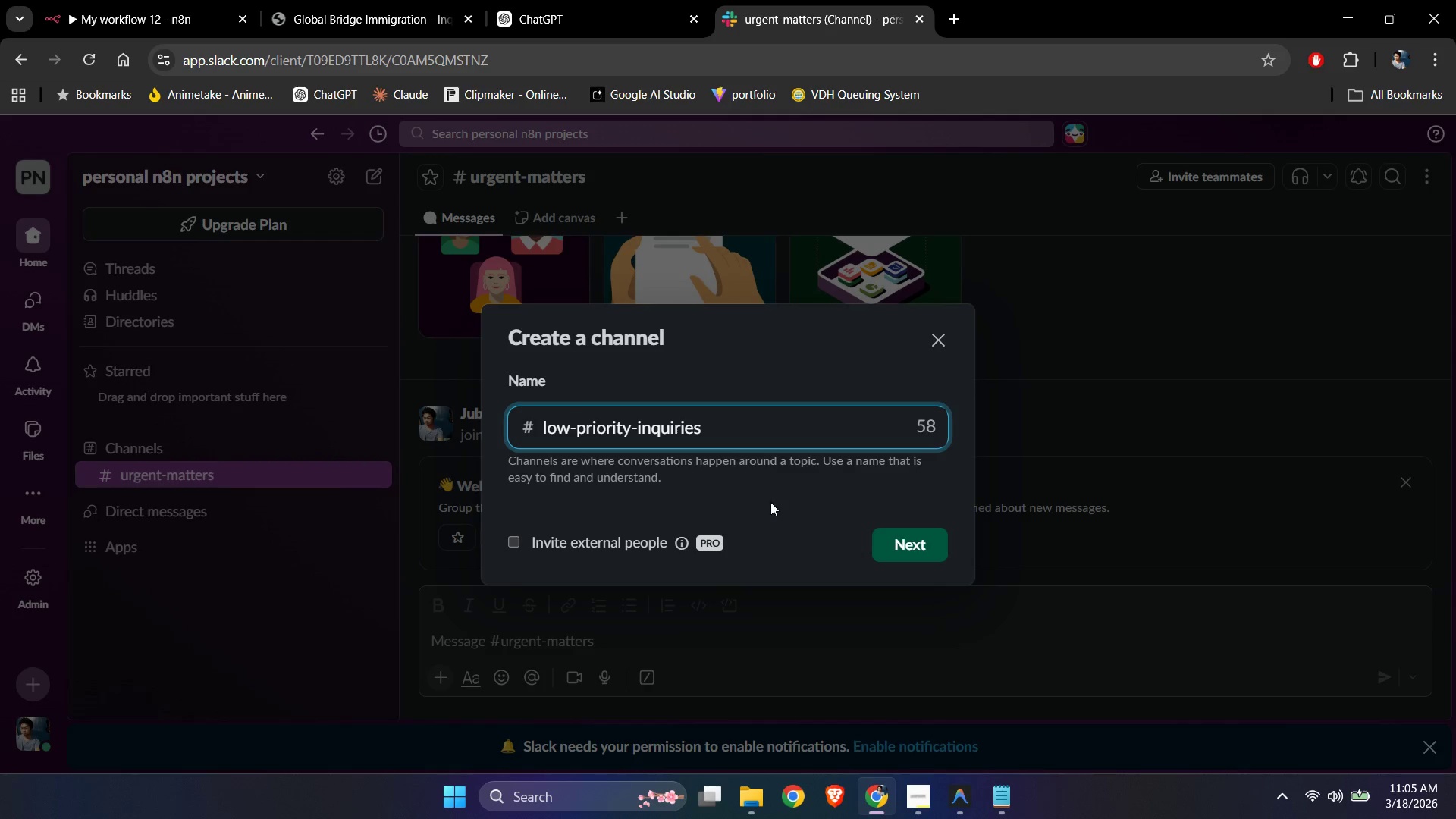 
left_click([882, 538])
 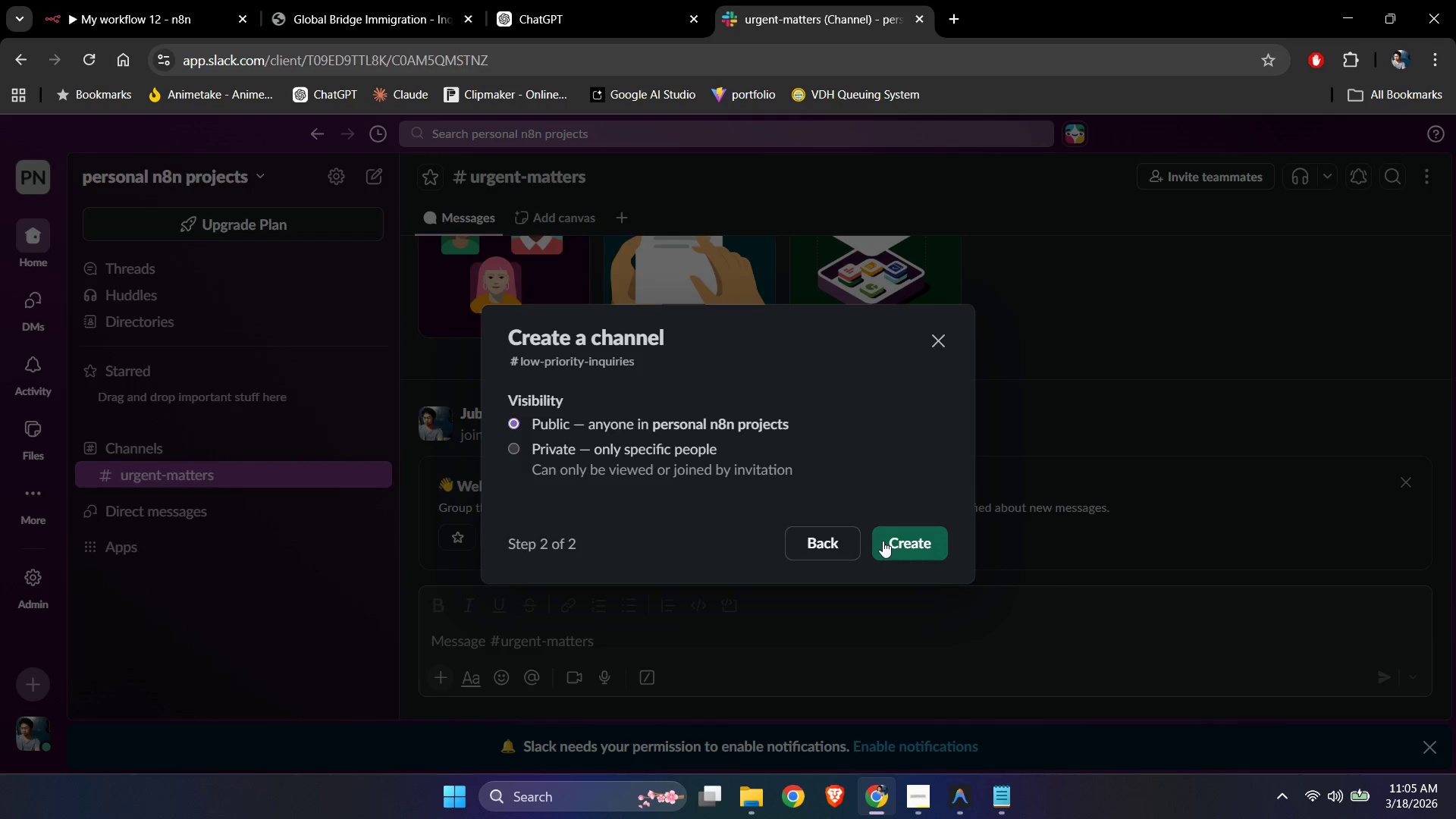 
left_click([897, 544])
 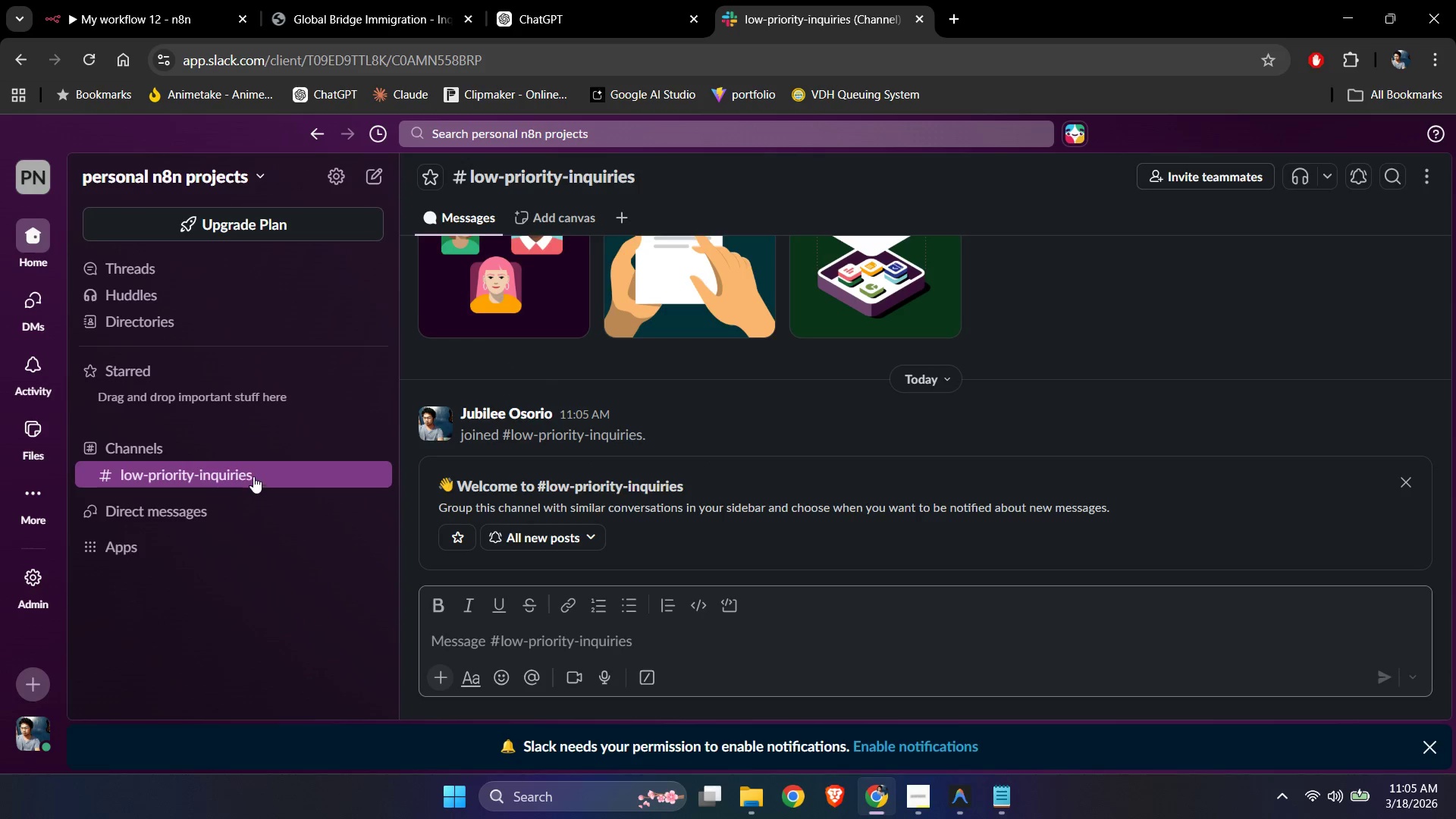 
wait(5.08)
 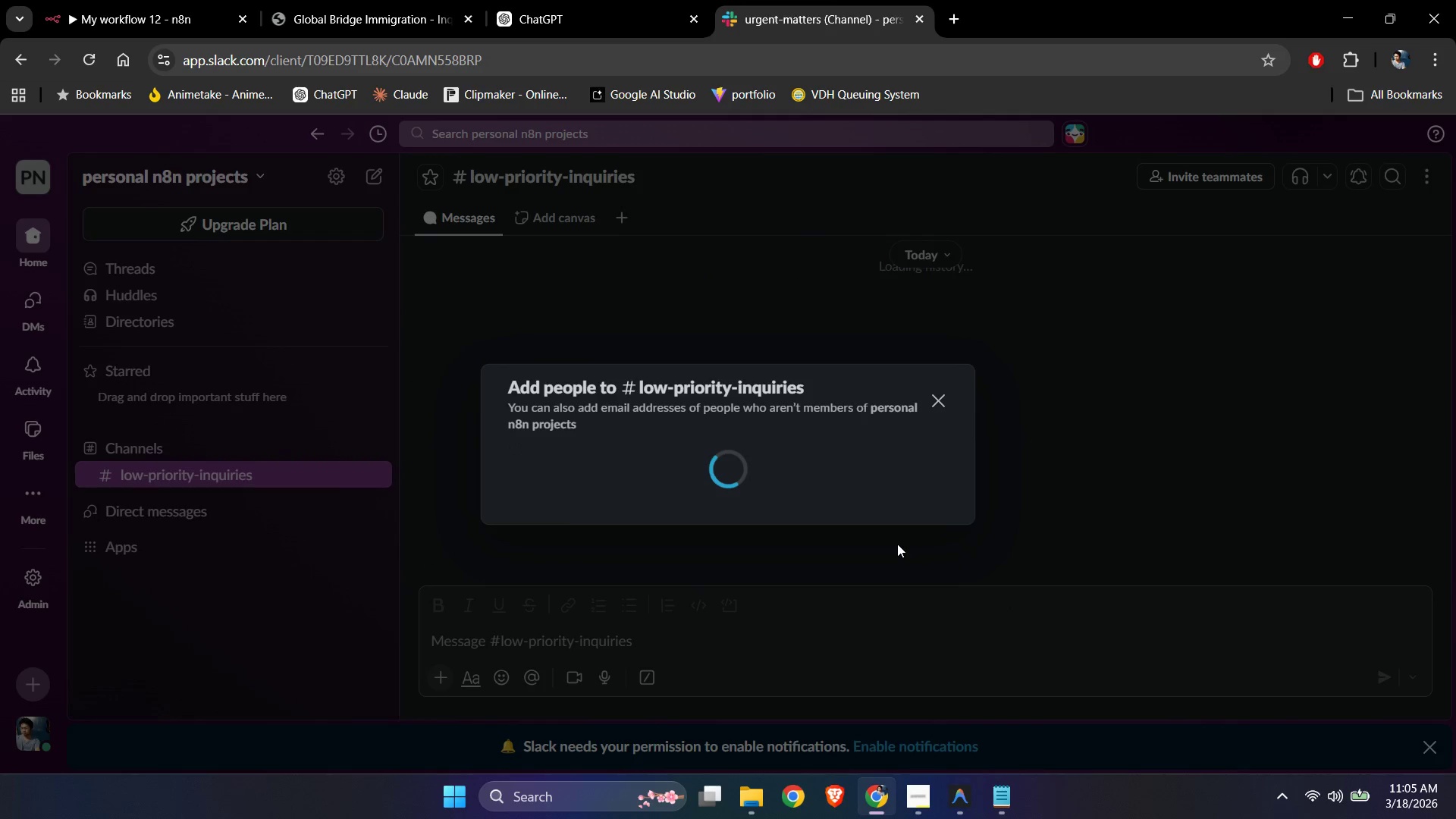 
left_click_drag(start_coordinate=[501, 55], to_coordinate=[394, 50])
 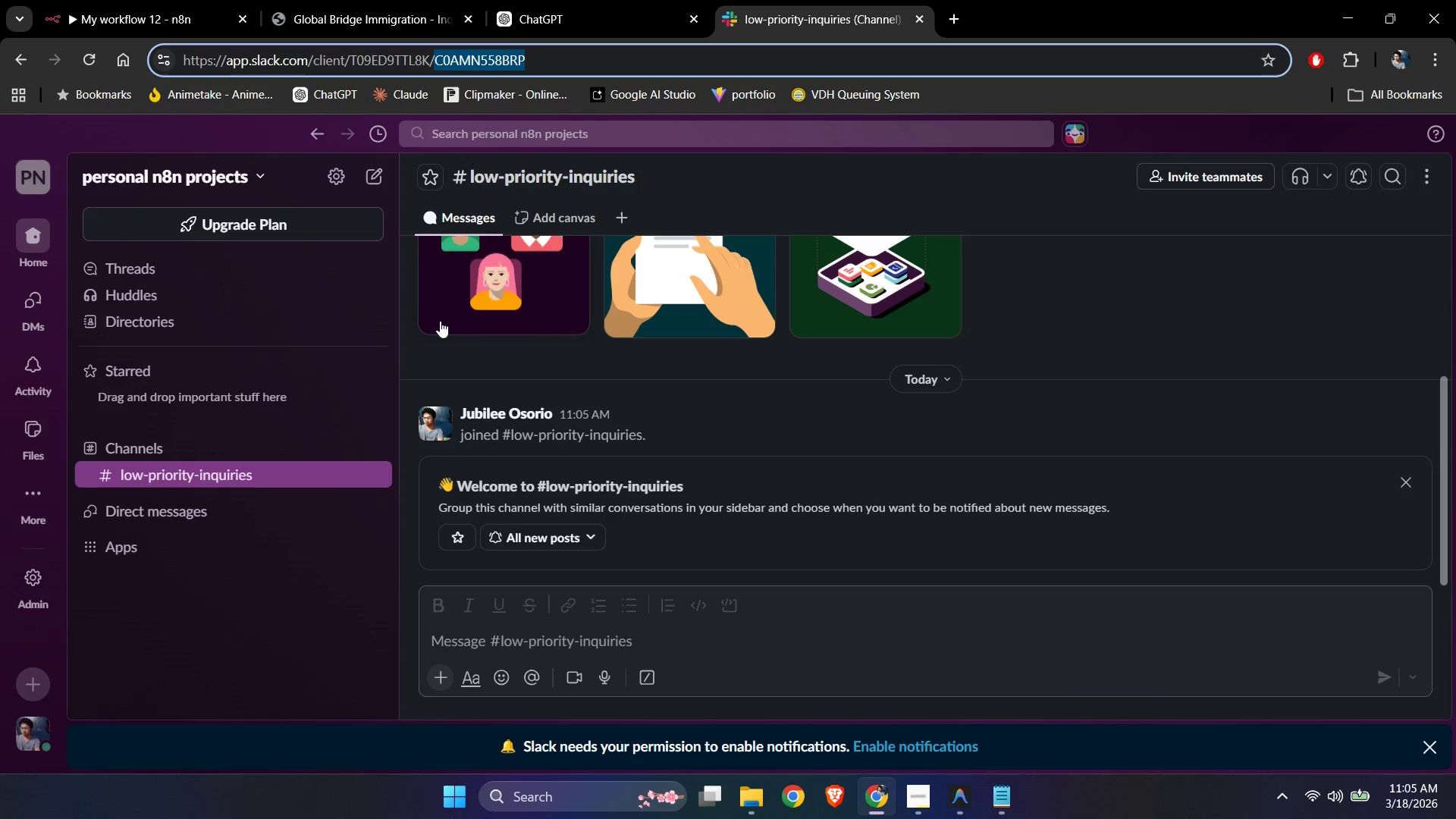 
key(Control+C)
 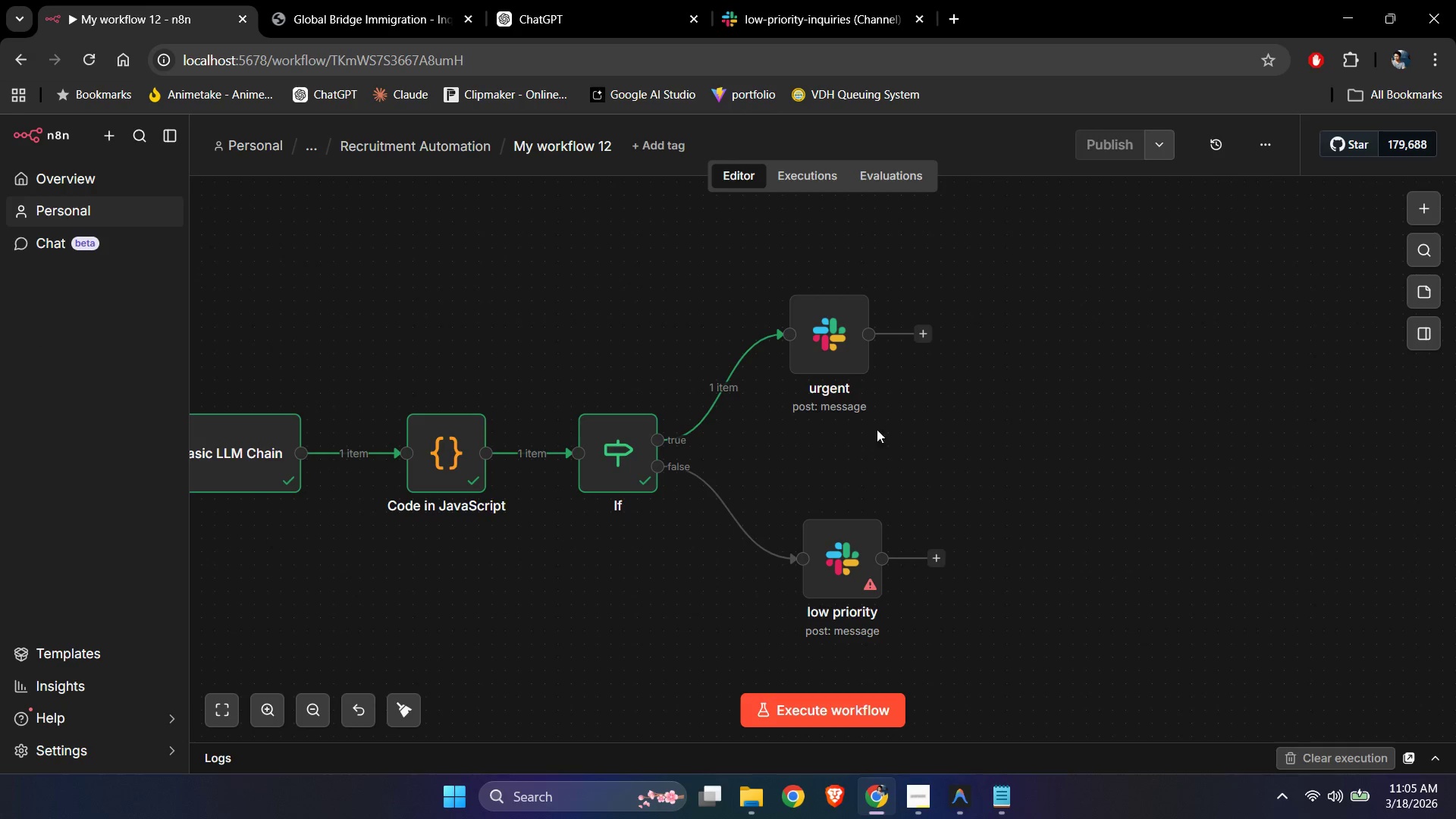 
double_click([840, 561])
 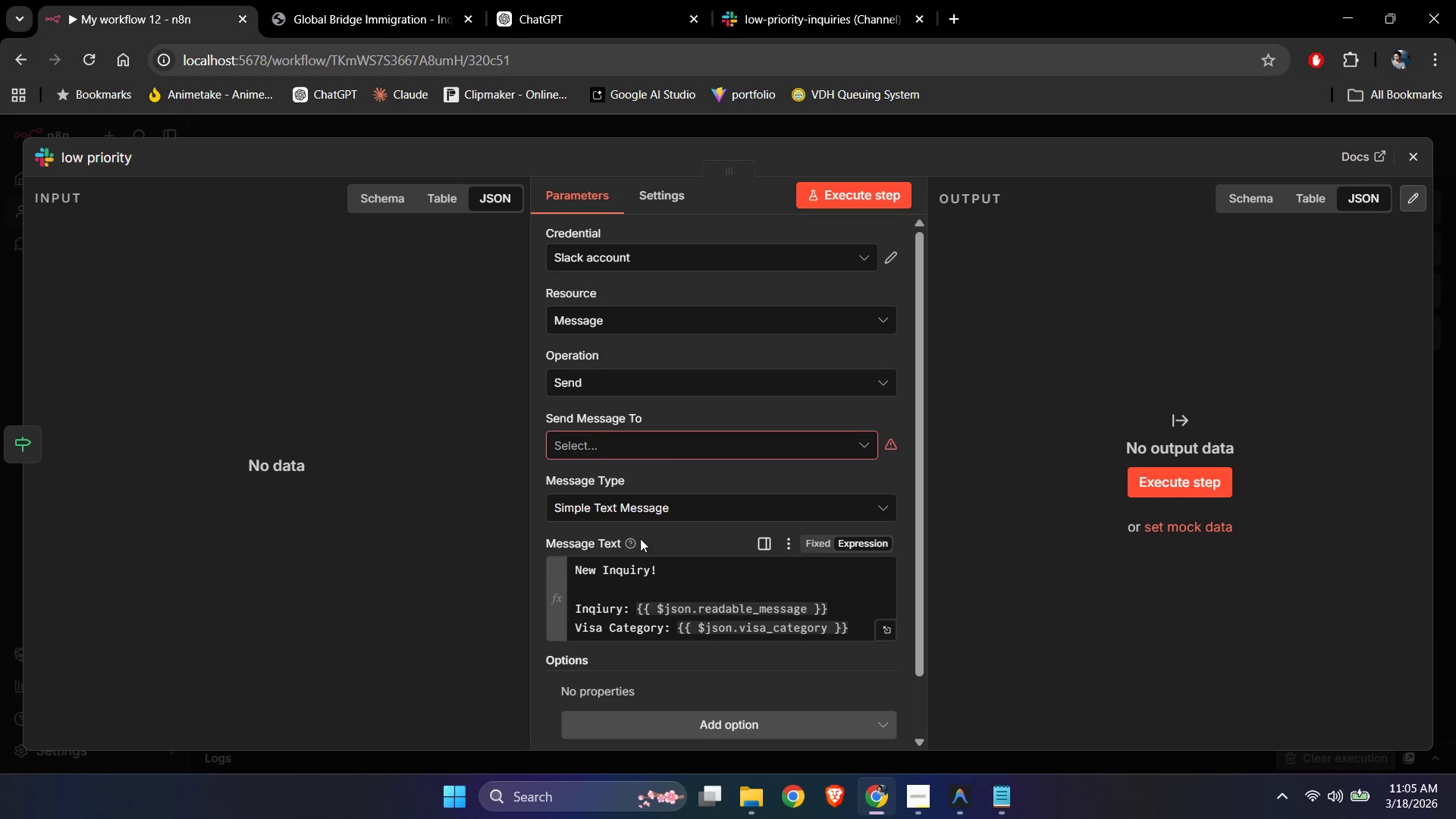 
left_click([579, 439])
 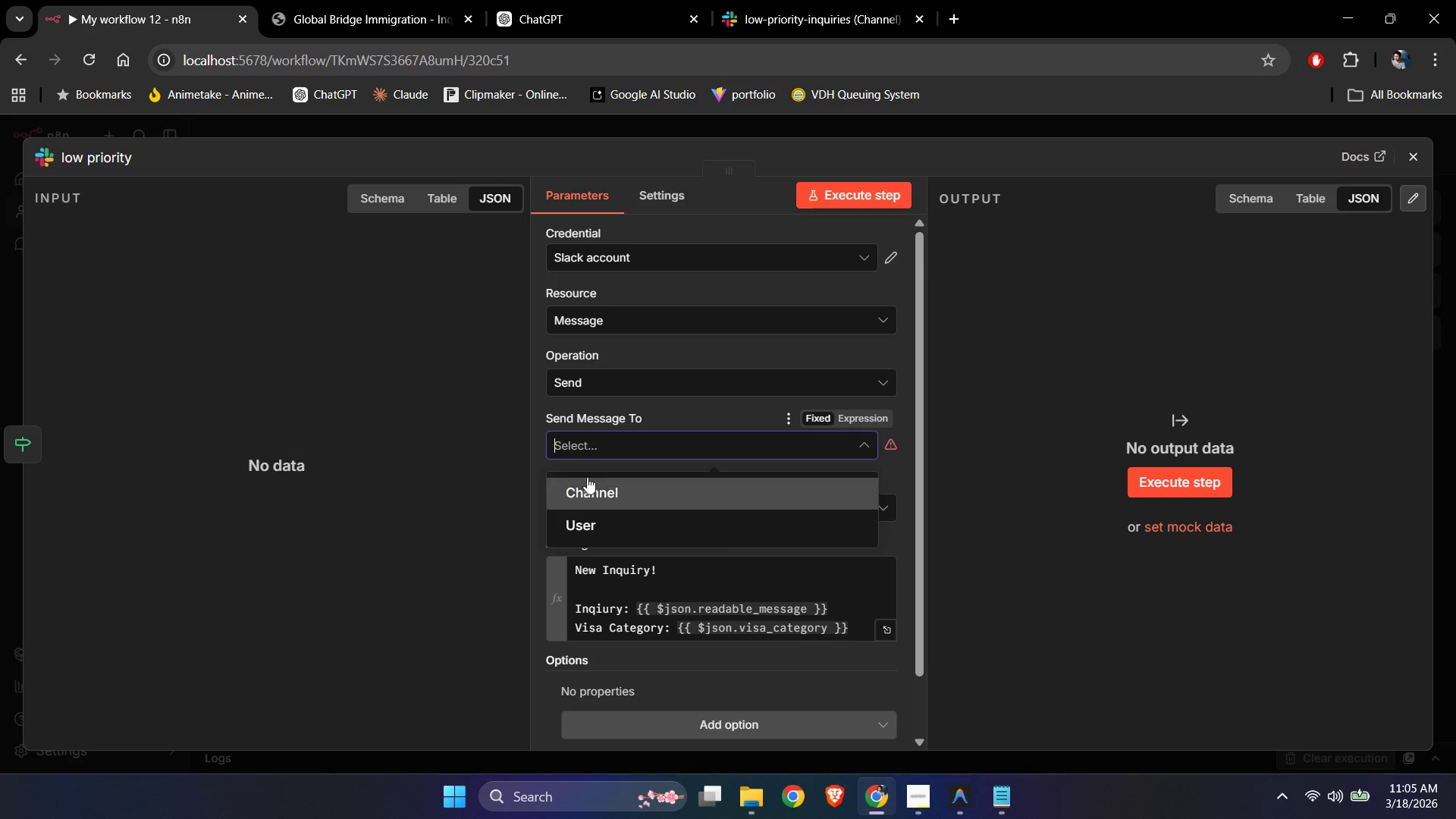 
left_click([590, 488])
 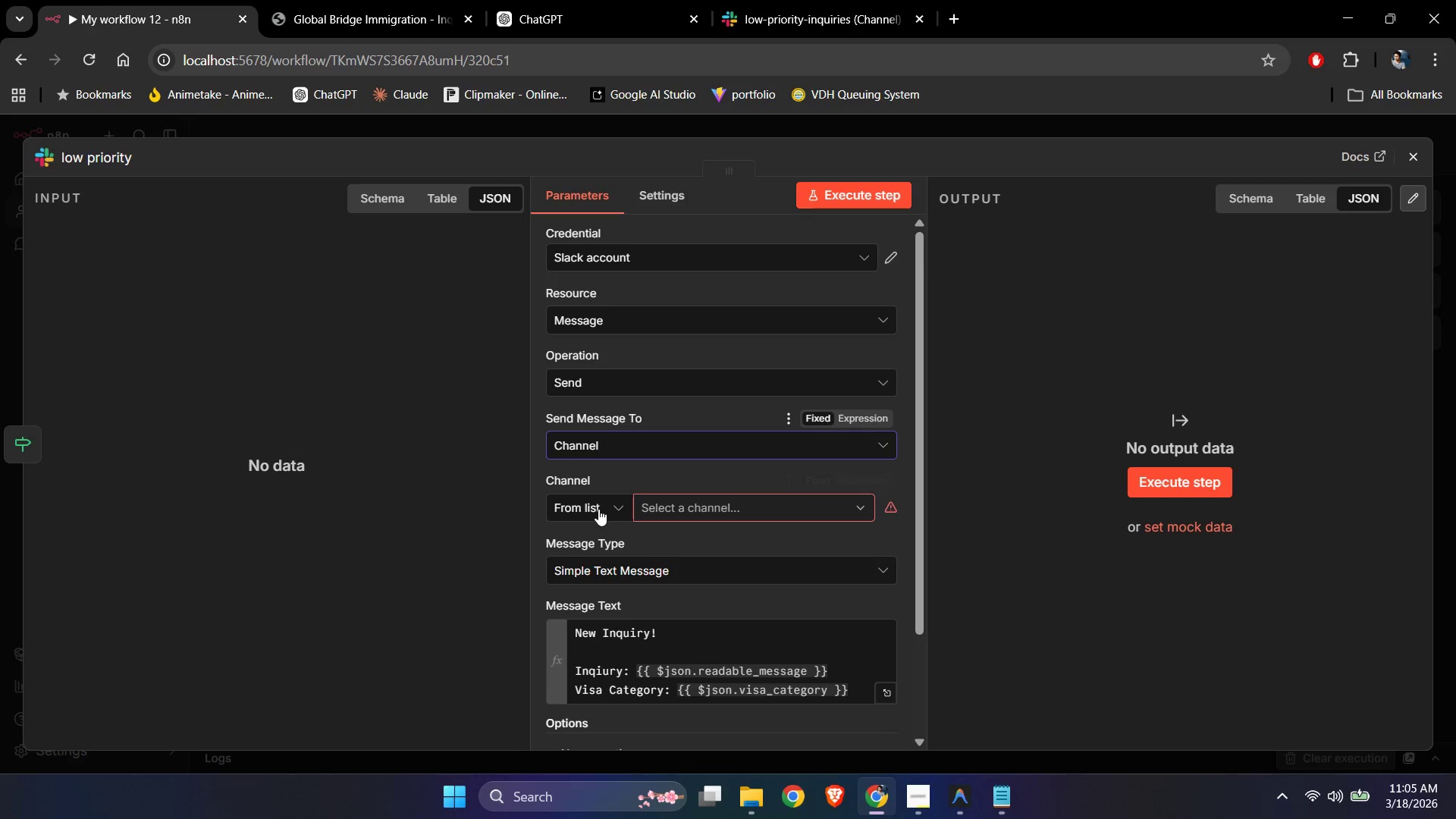 
left_click([592, 507])
 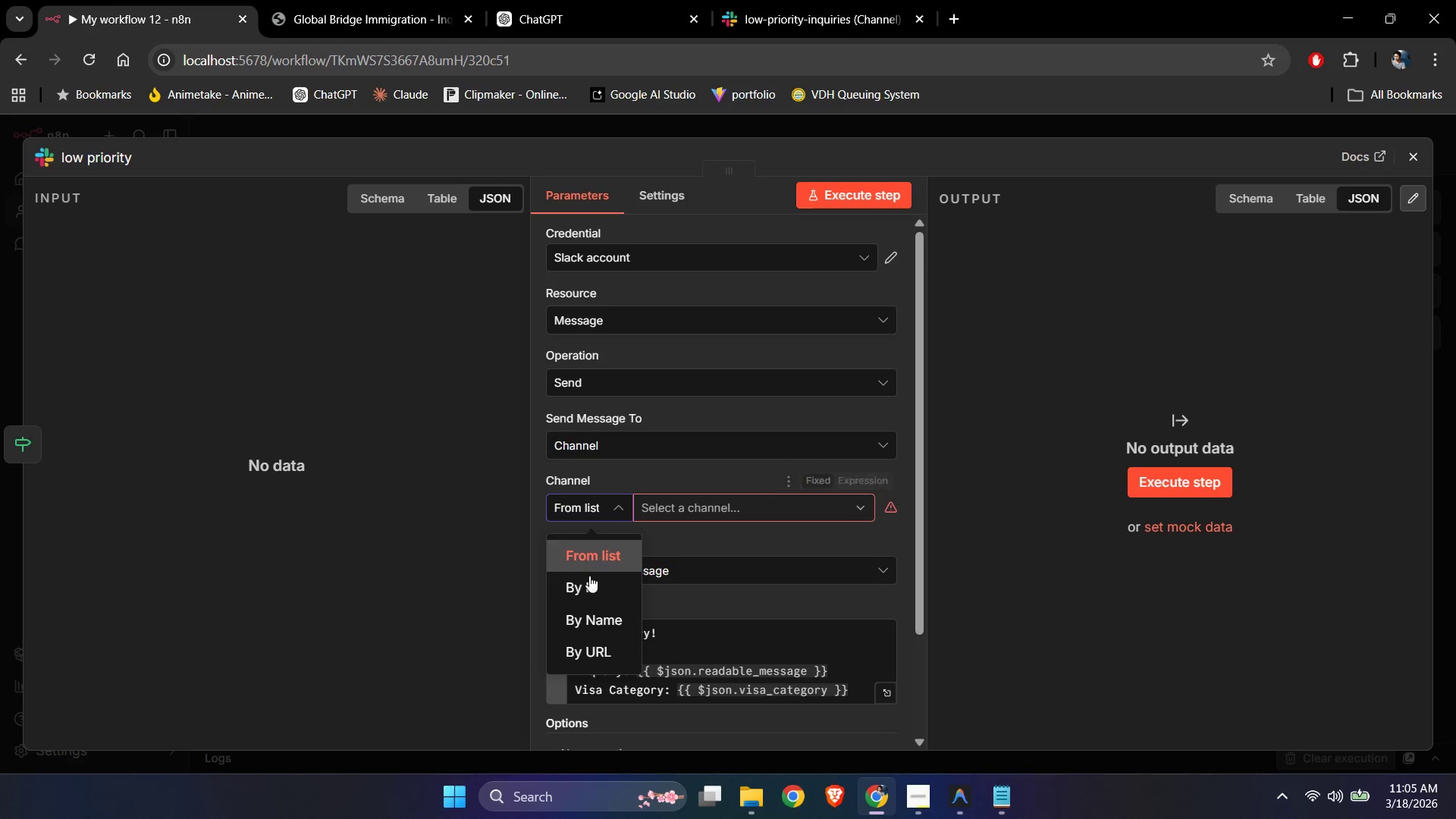 
left_click([588, 582])
 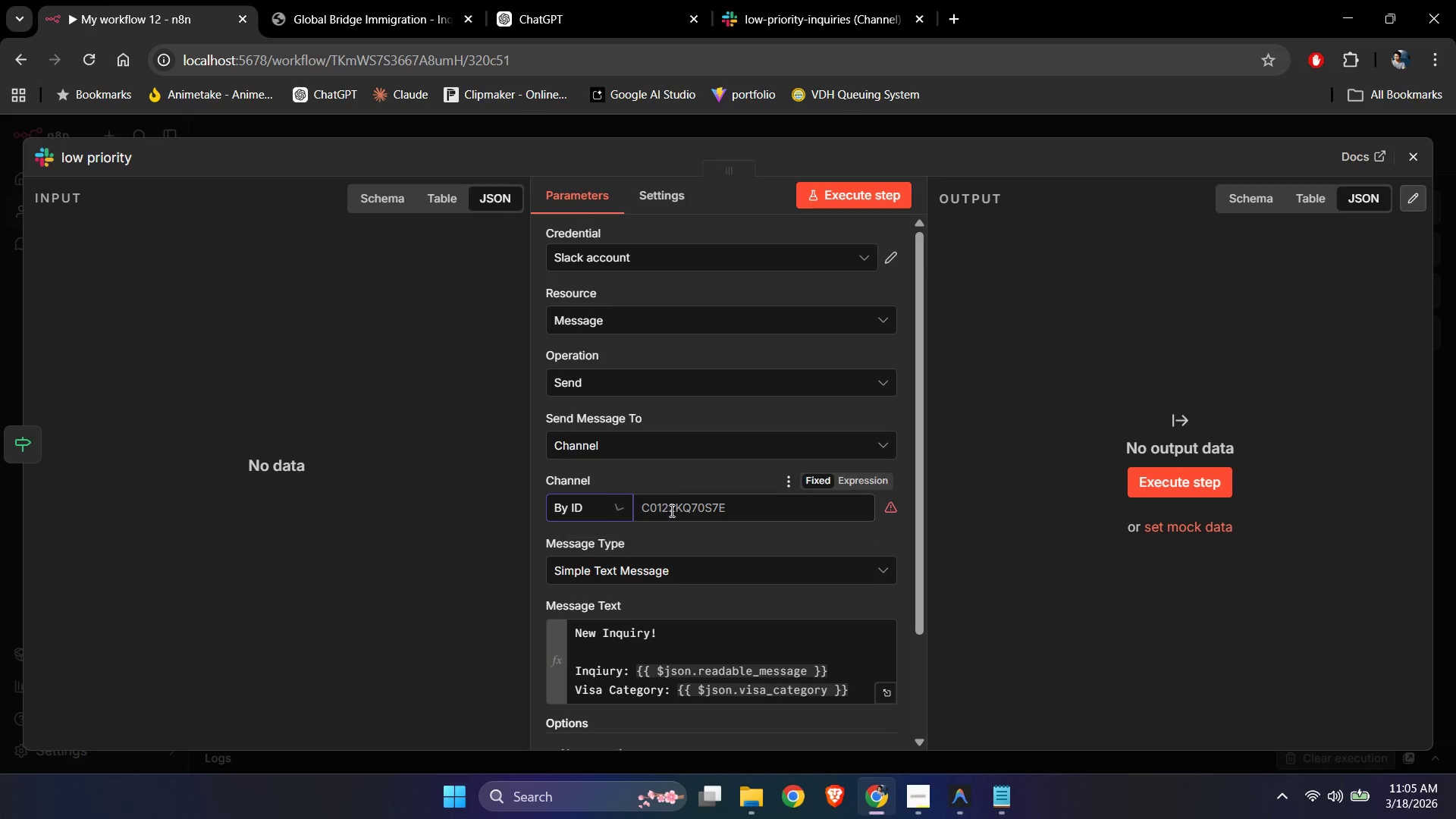 
left_click([678, 507])
 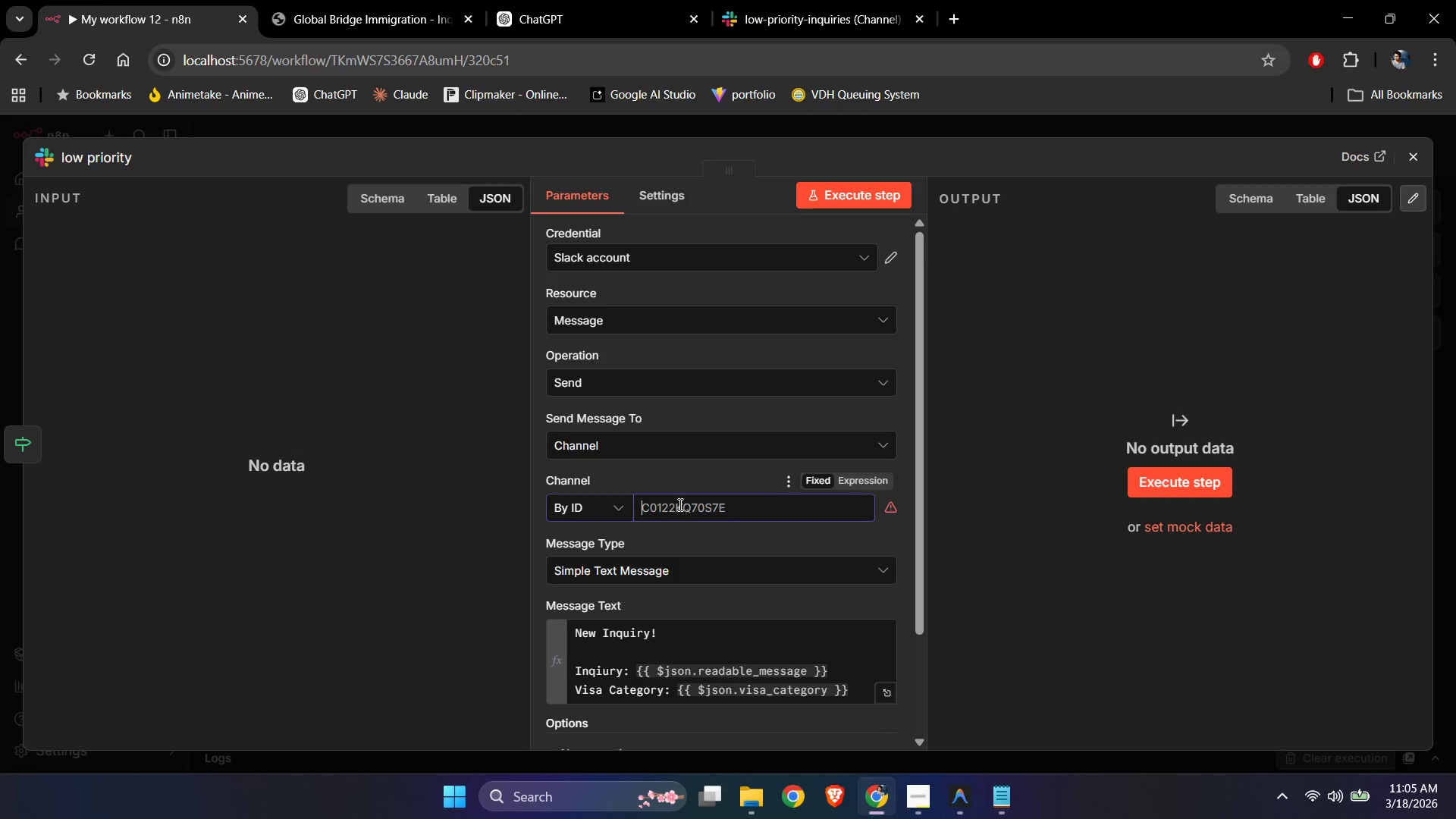 
key(Control+ControlLeft)
 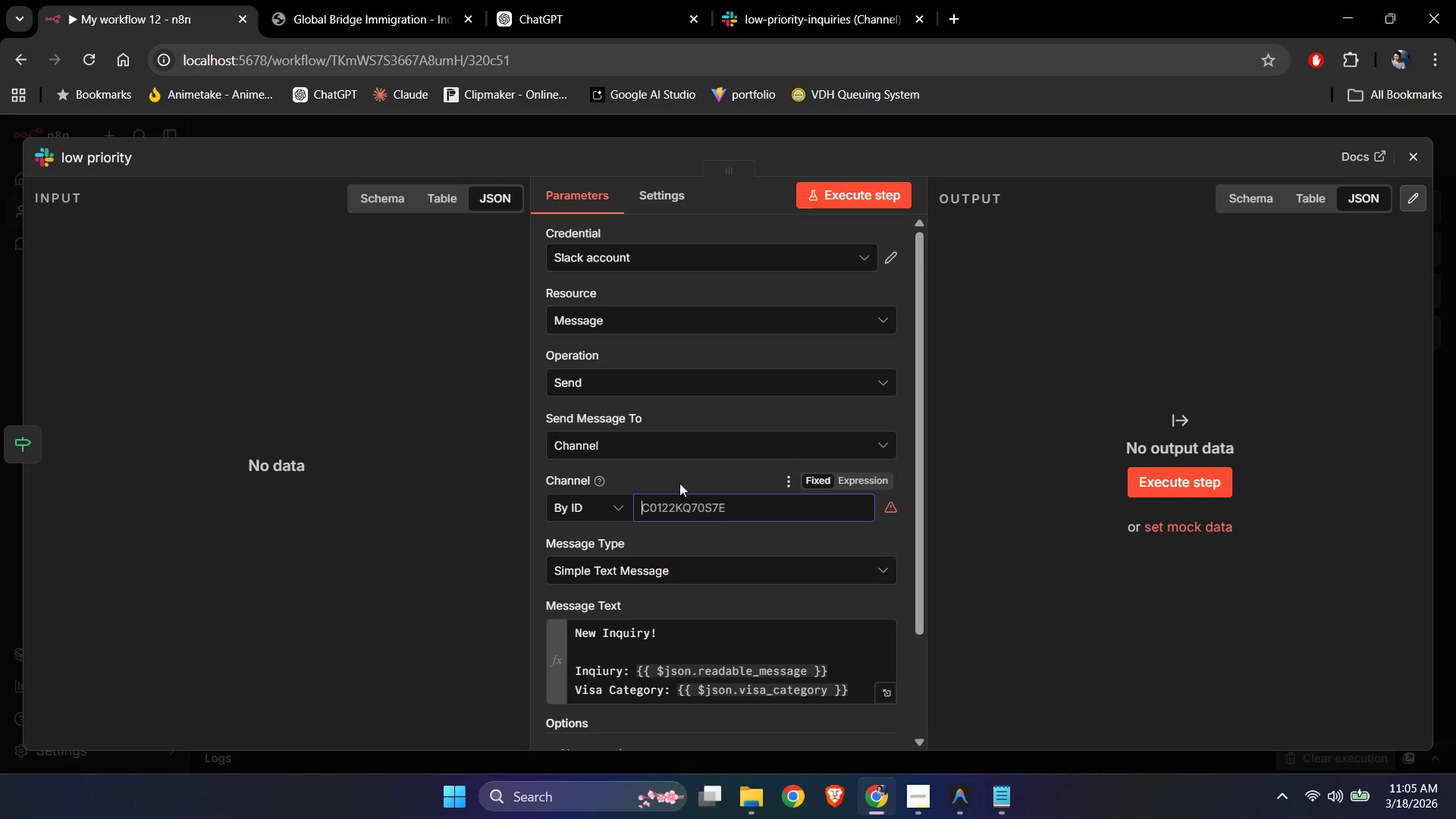 
key(Control+V)
 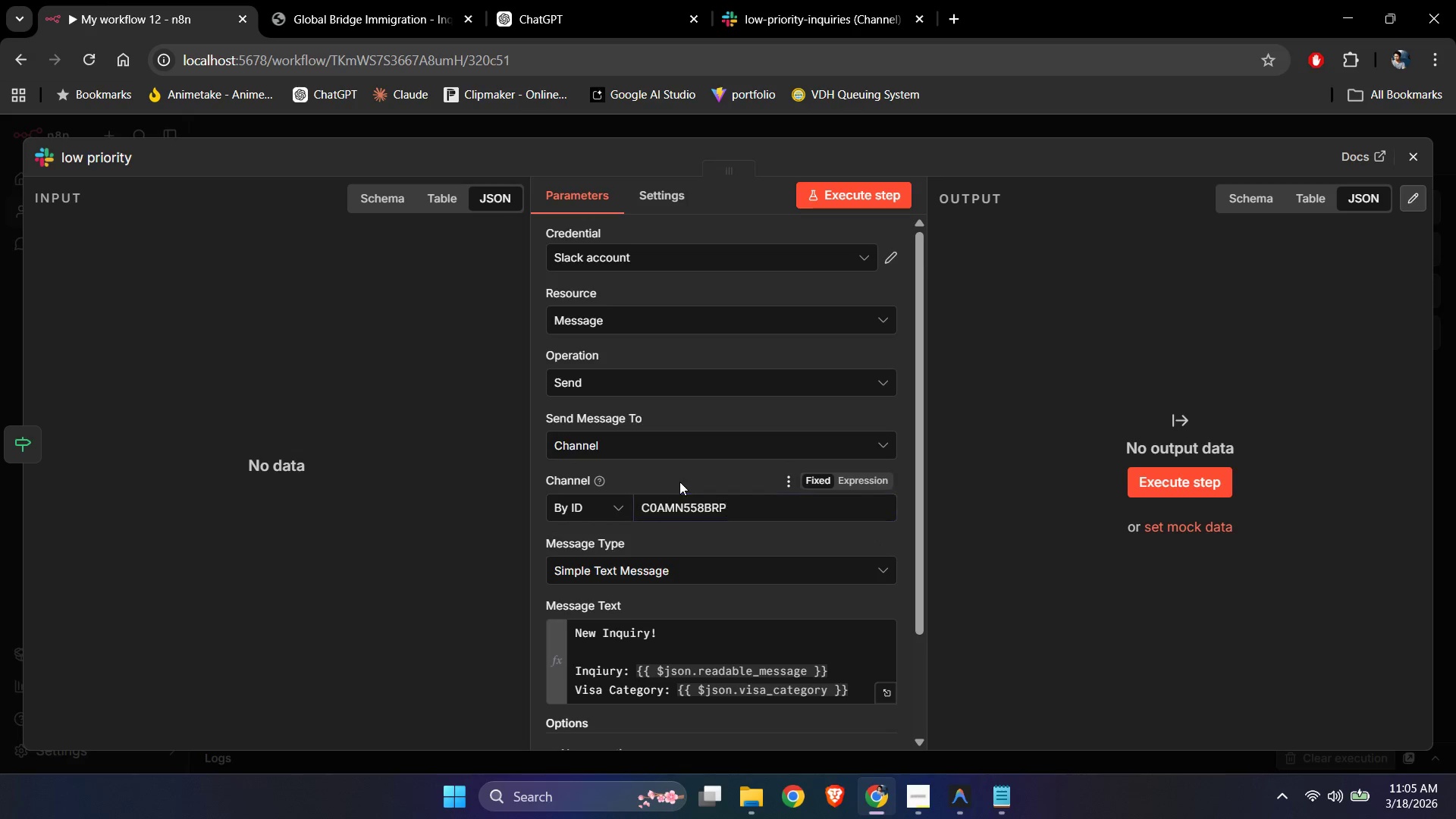 
left_click([679, 482])
 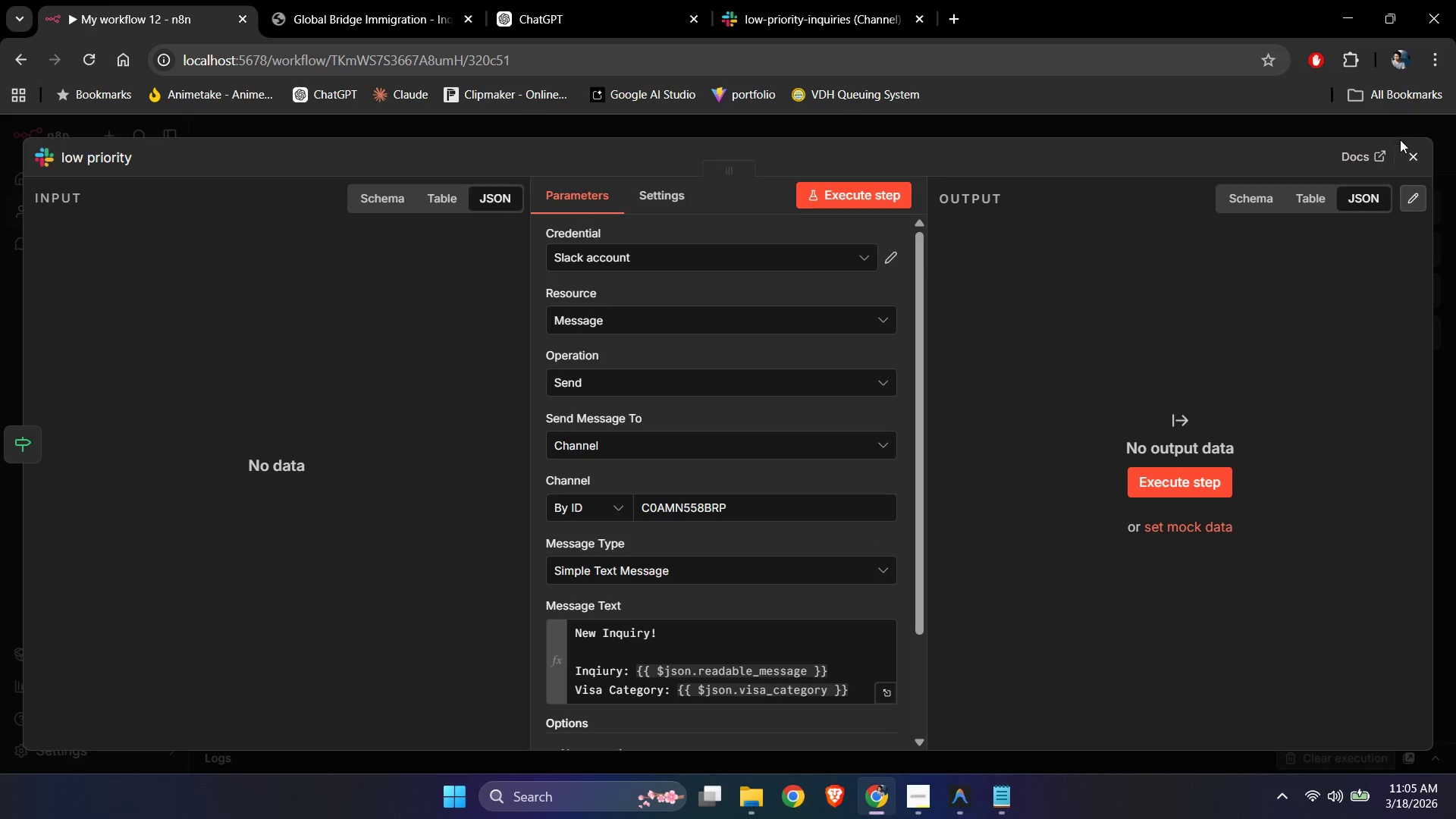 
left_click([1415, 165])
 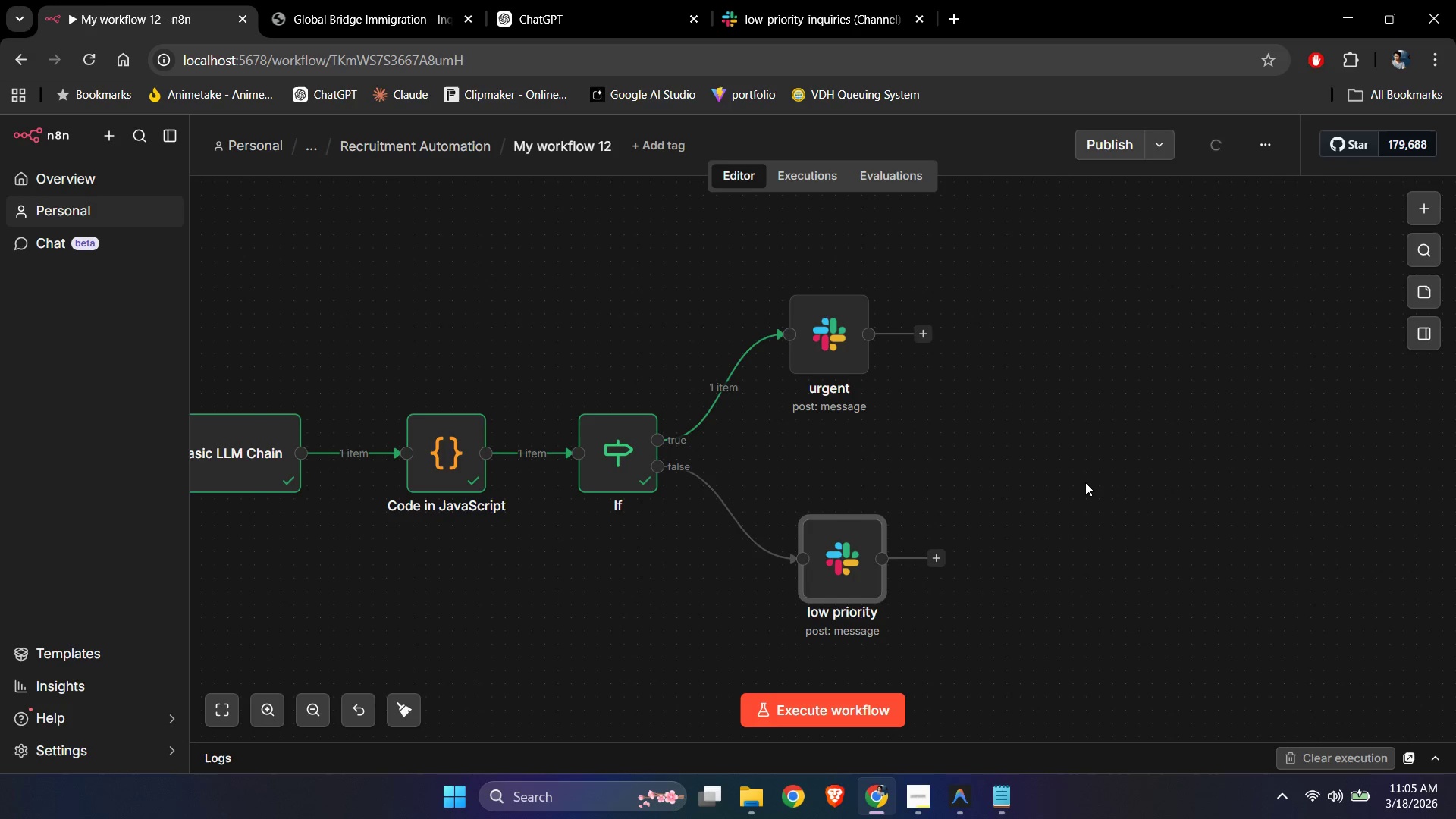 
left_click([1081, 483])
 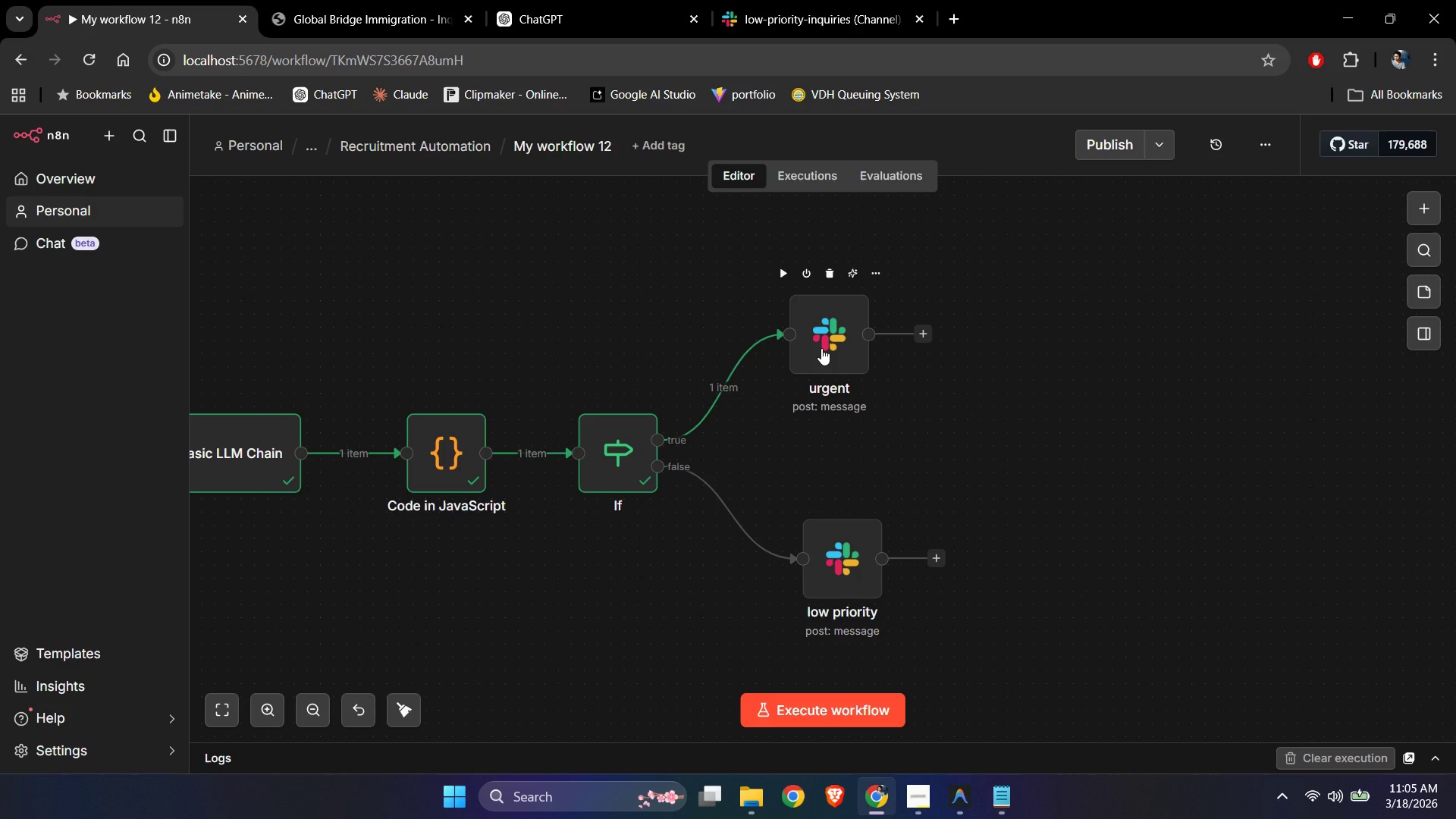 
double_click([821, 348])
 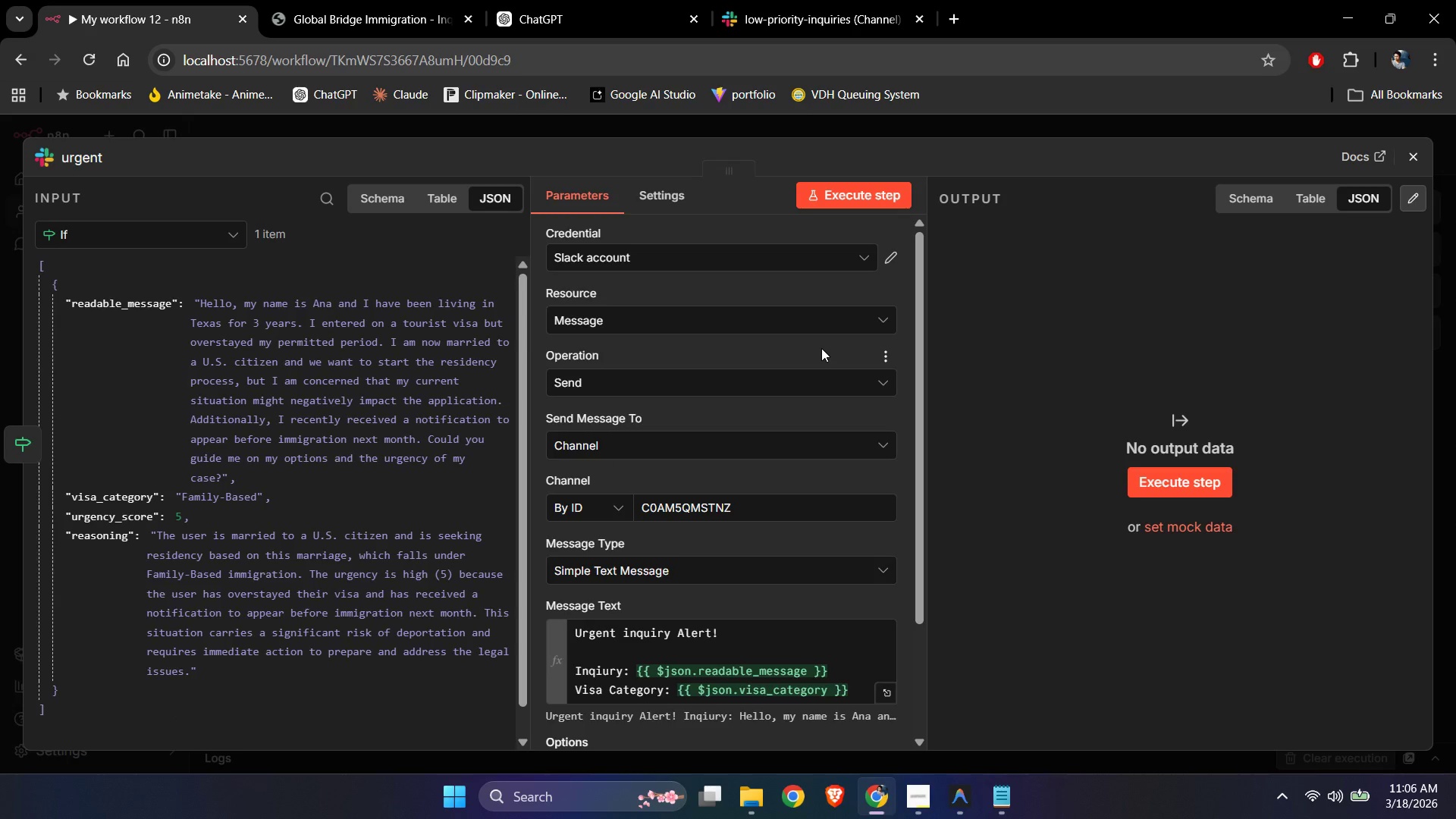 
scroll: coordinate [792, 409], scroll_direction: down, amount: 4.0
 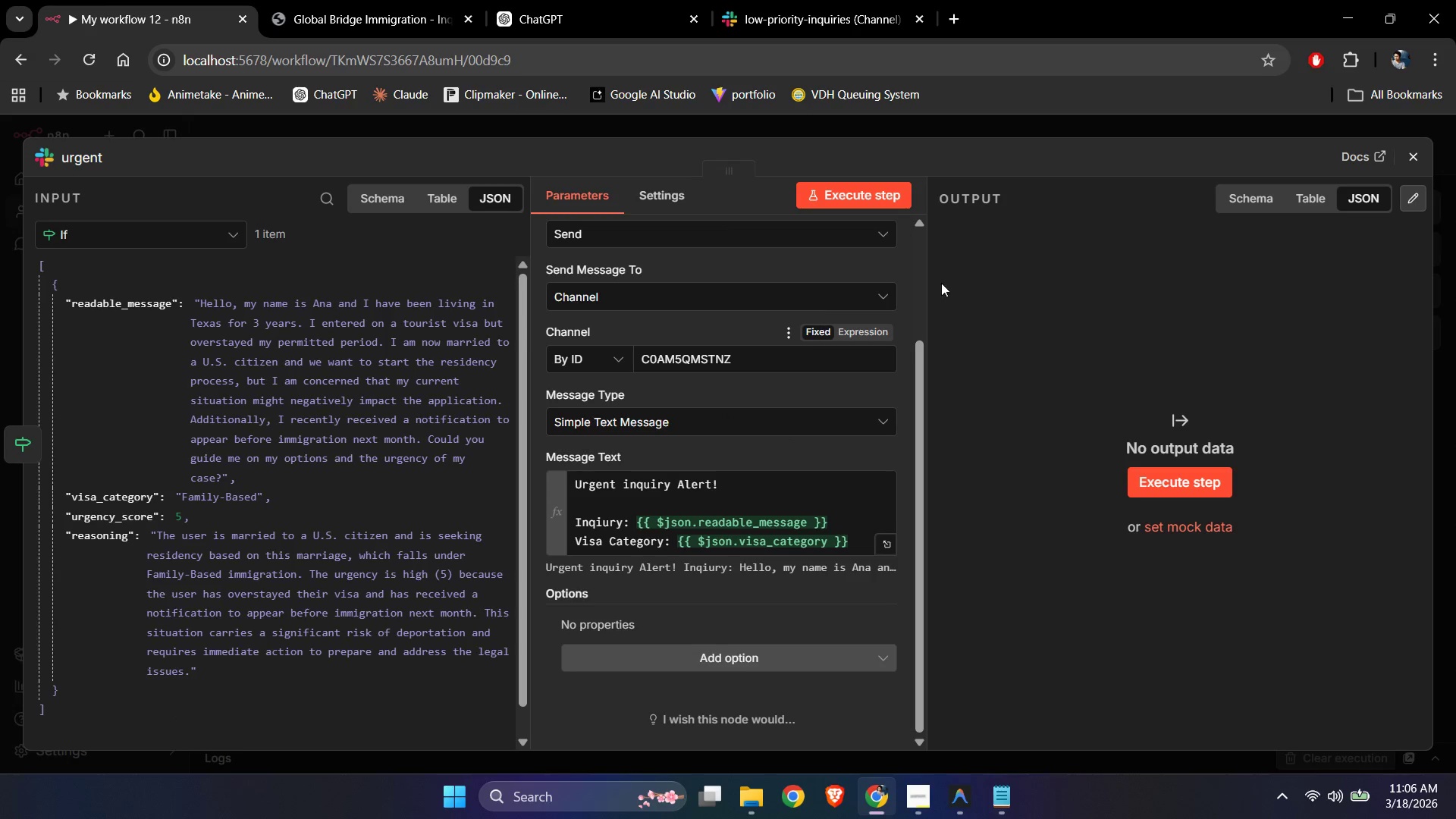 
scroll: coordinate [780, 336], scroll_direction: up, amount: 2.0
 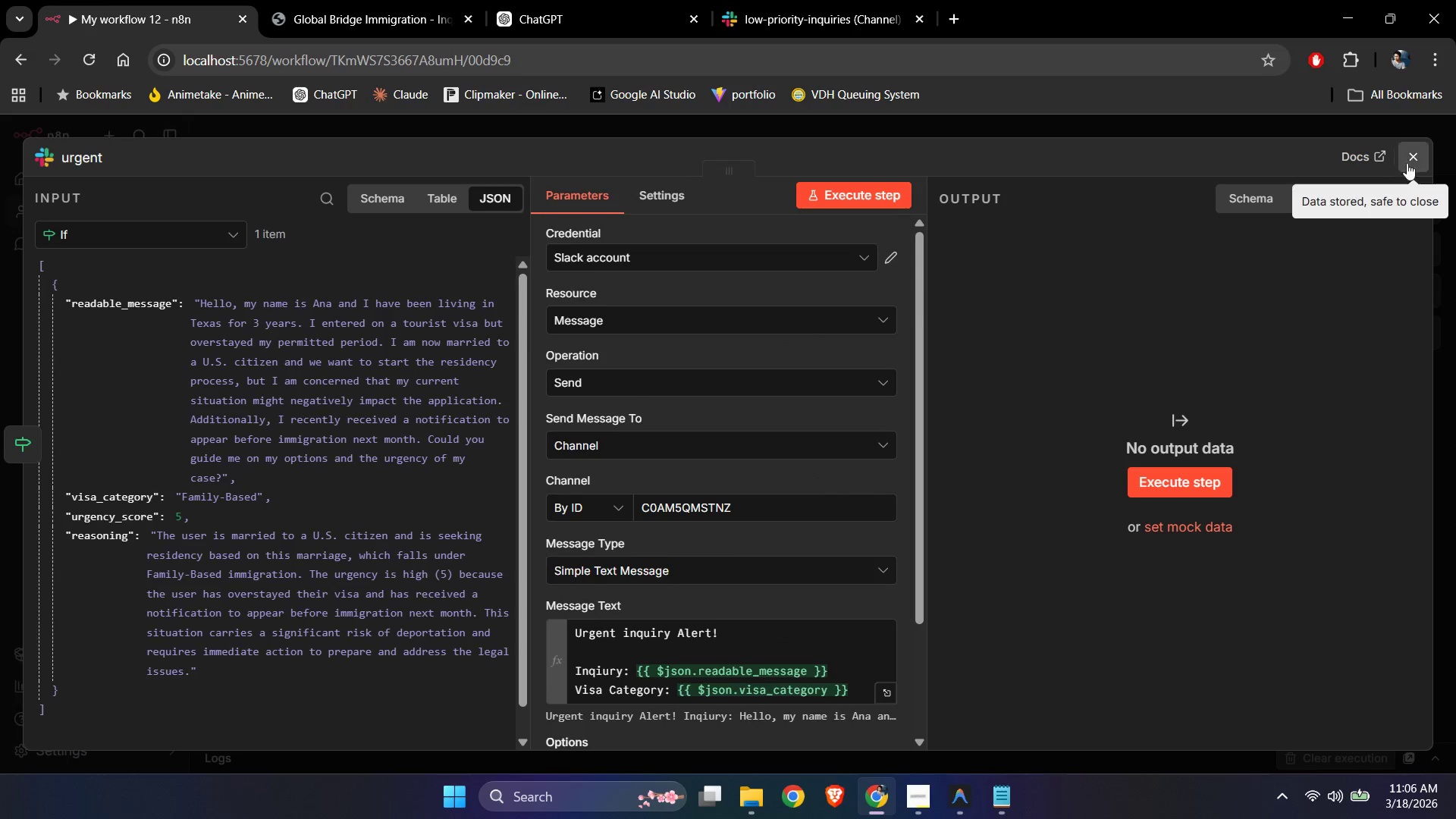 
left_click([1416, 159])
 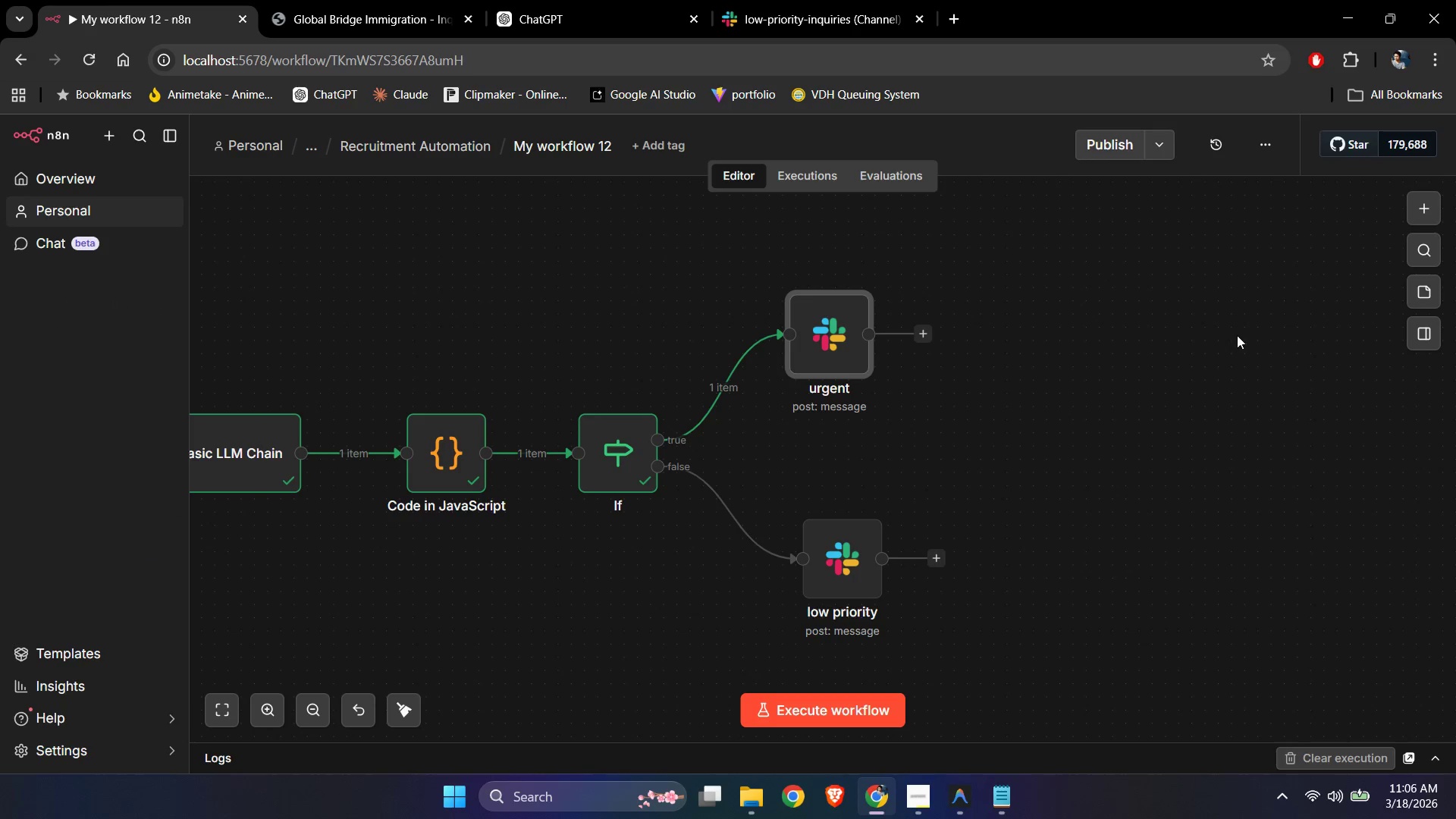 
left_click([1225, 341])
 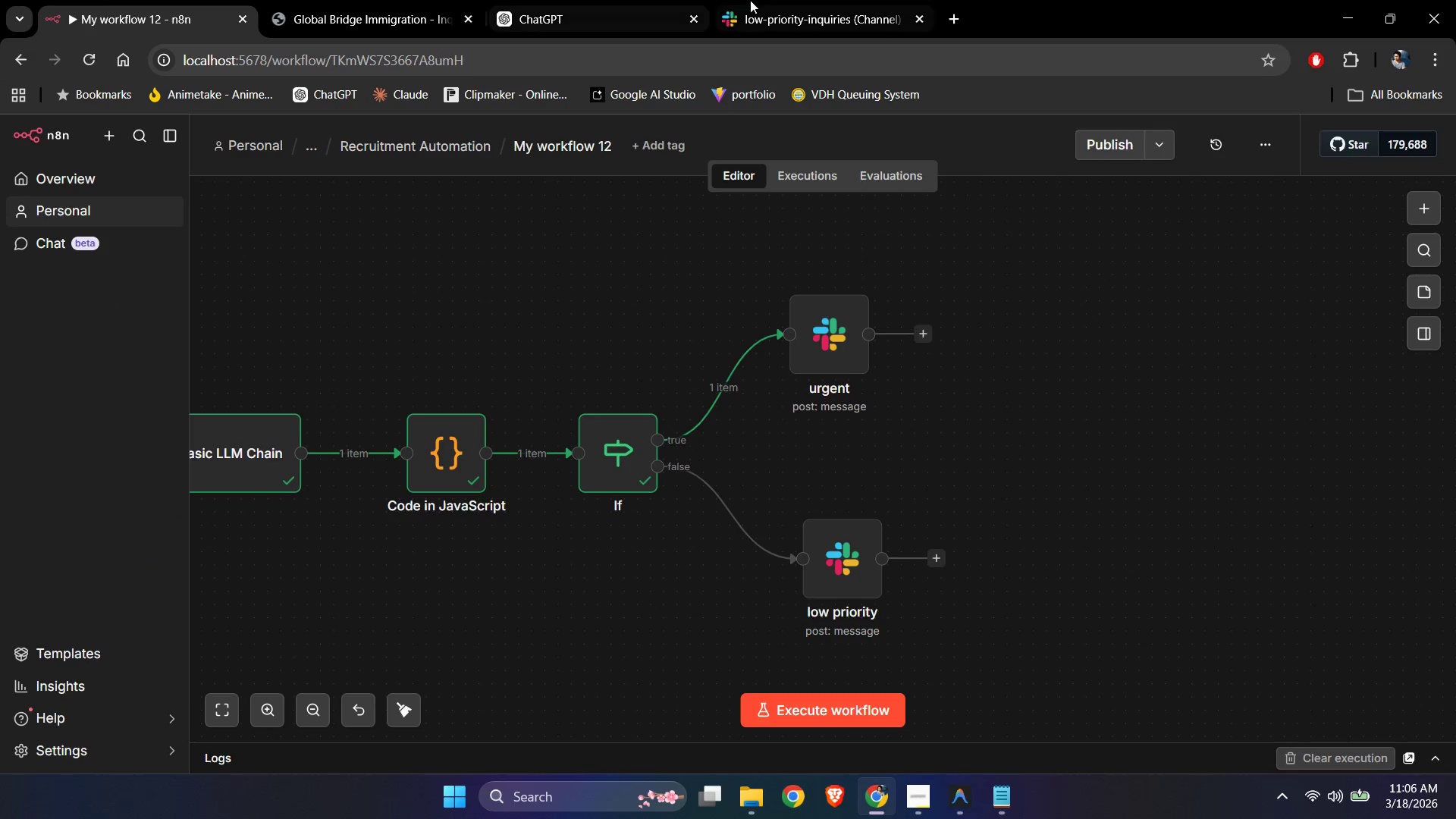 
left_click([810, 0])
 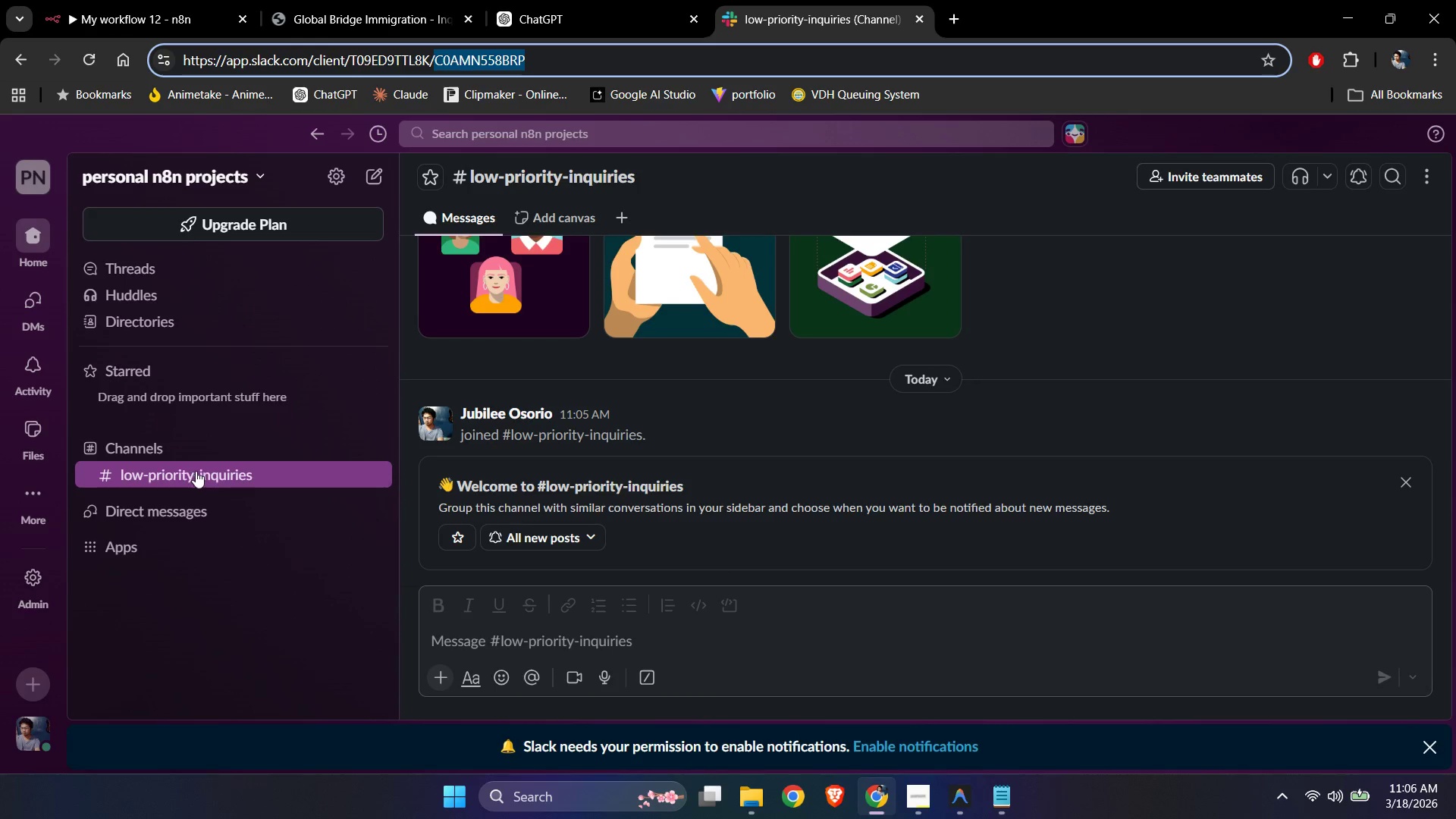 
right_click([212, 471])
 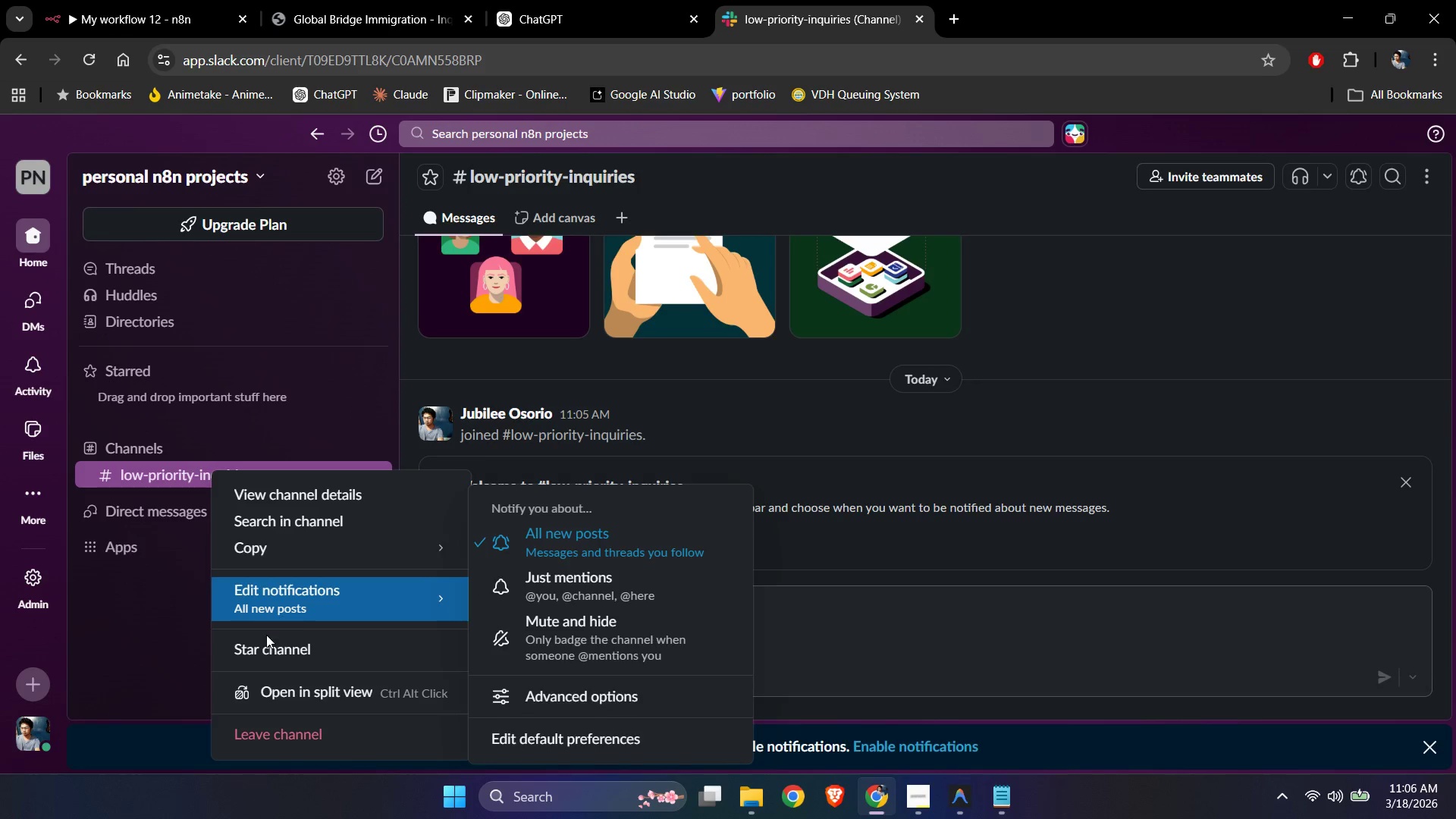 
left_click([266, 647])
 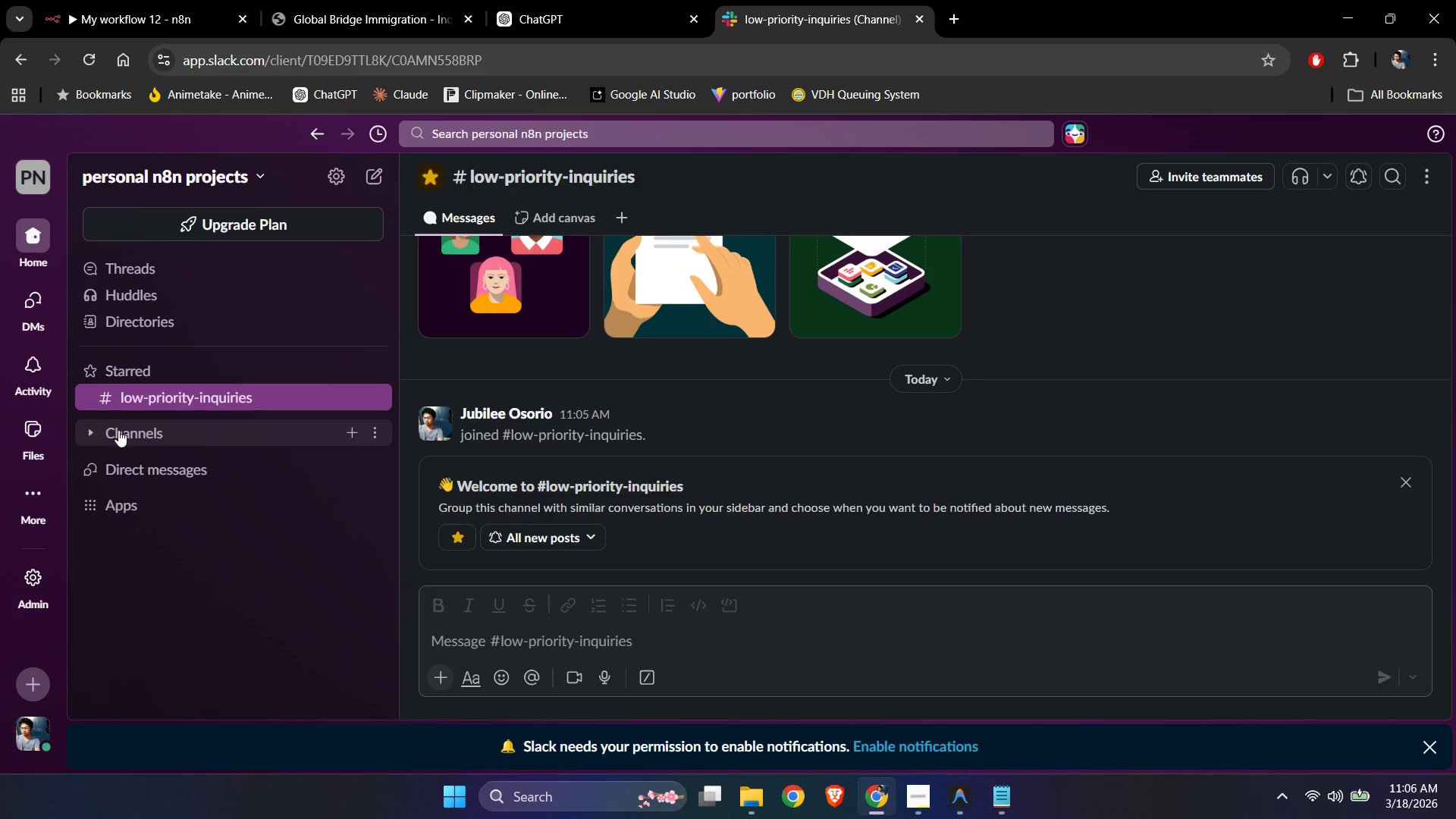 
left_click([93, 429])
 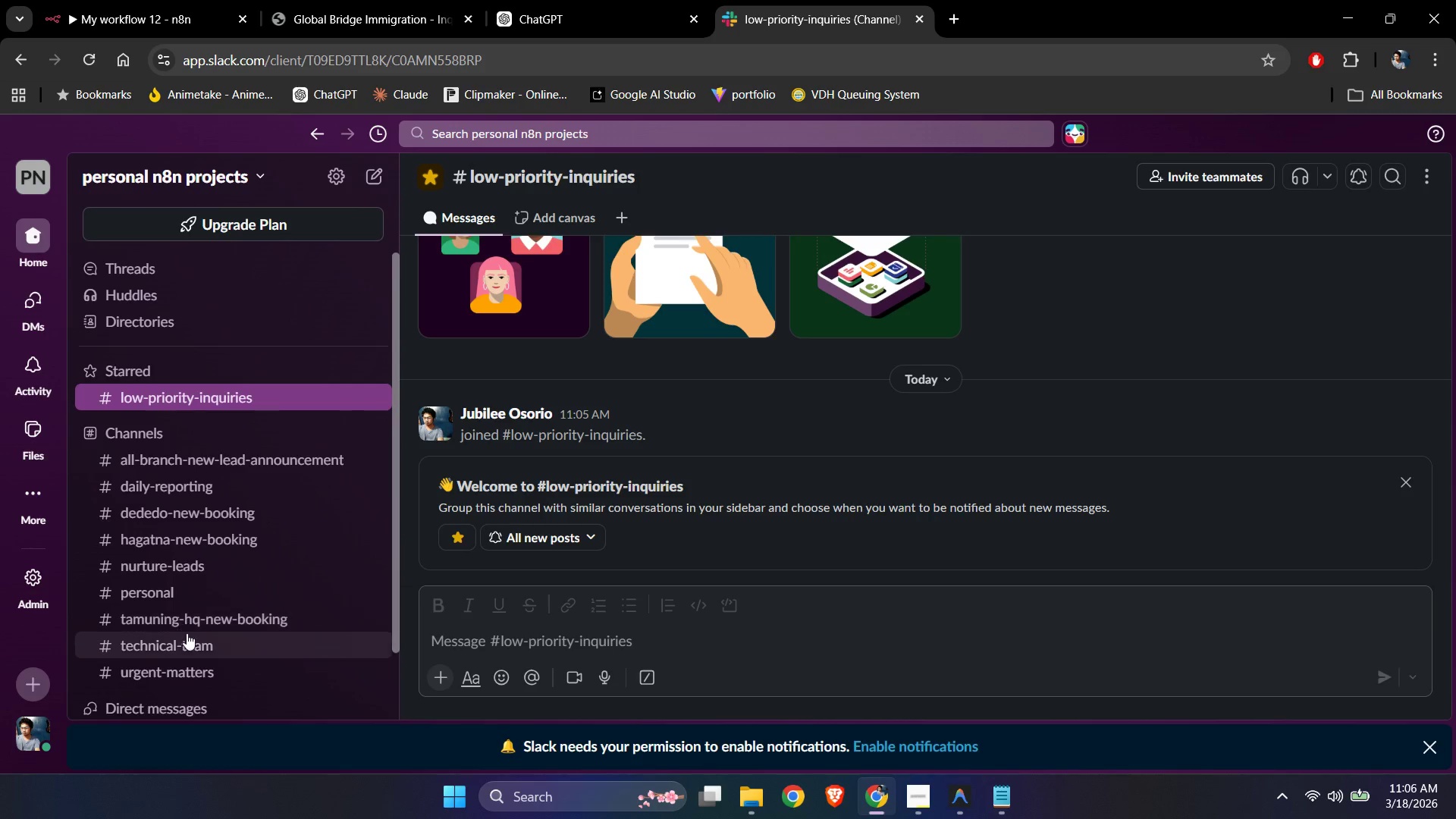 
left_click([187, 671])
 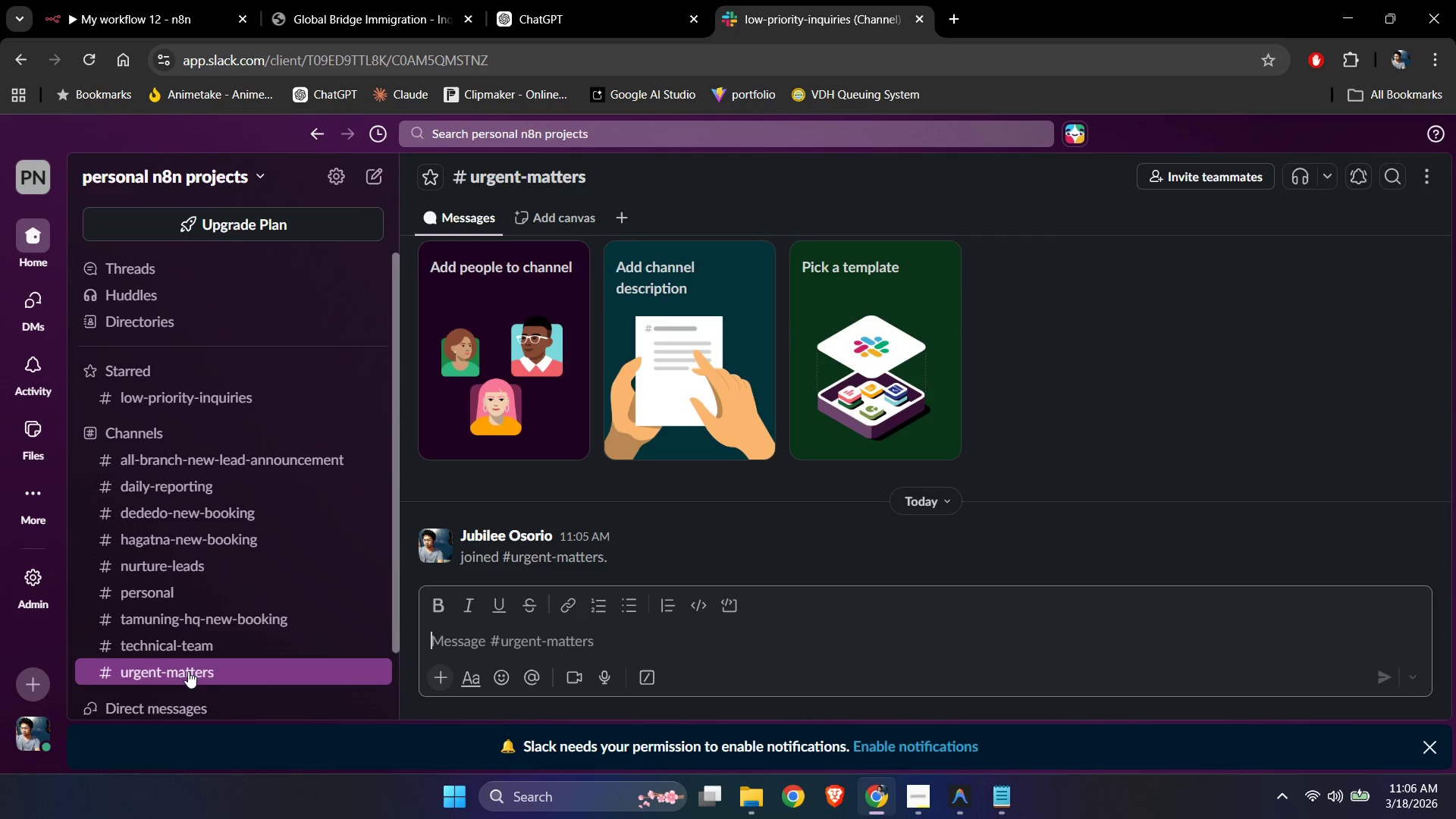 
right_click([188, 671])
 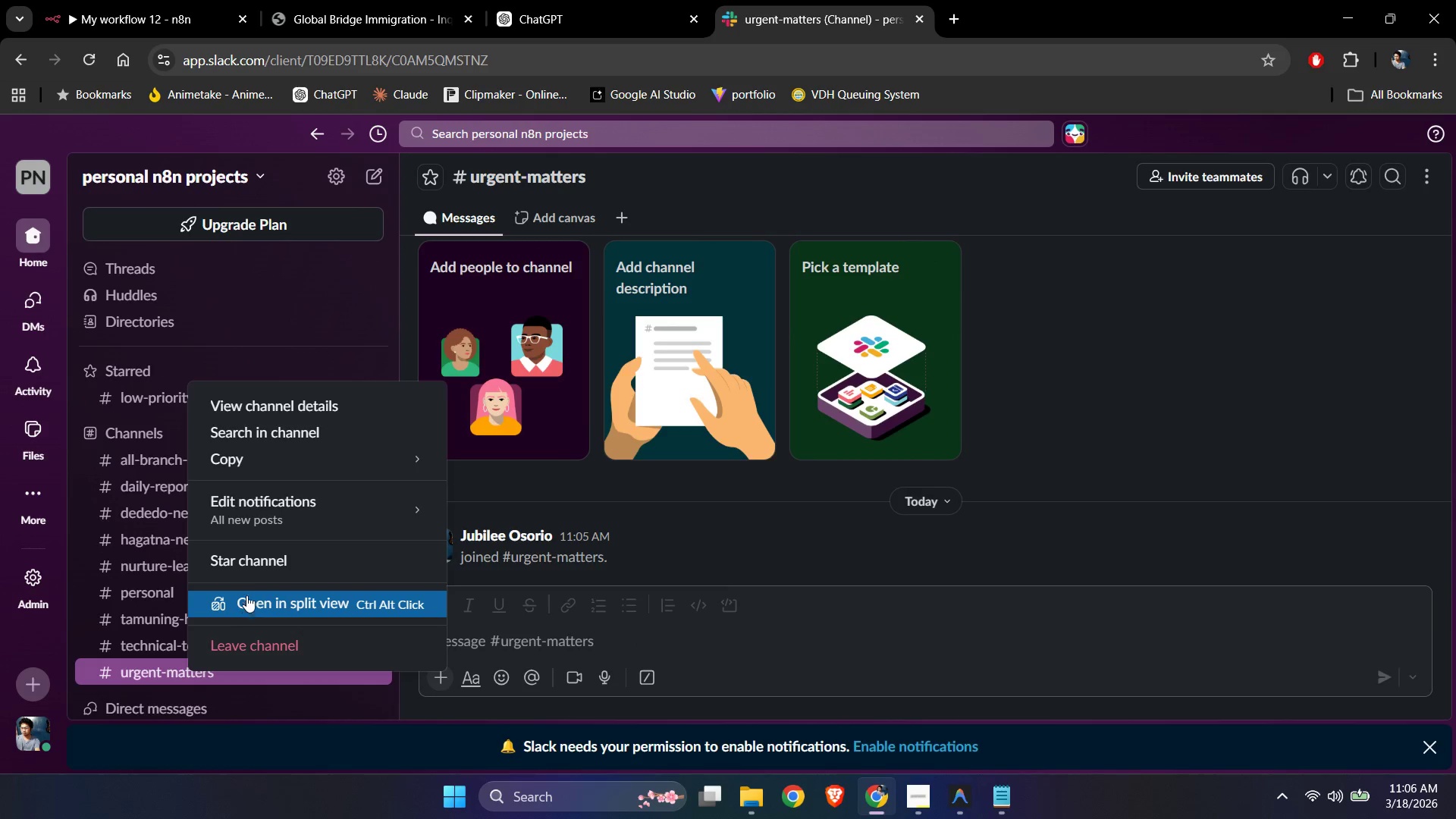 
left_click([250, 560])
 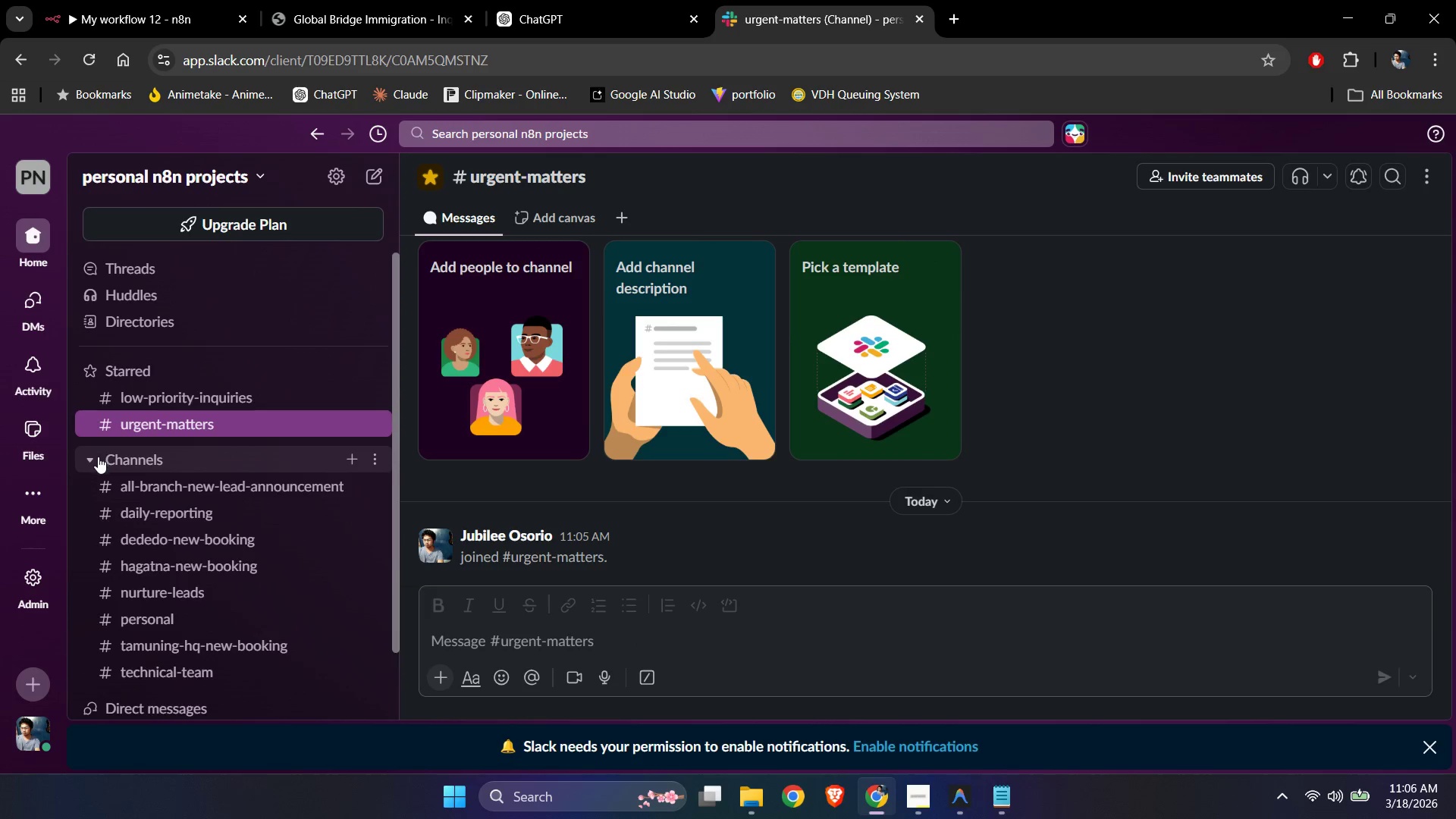 
left_click([93, 459])
 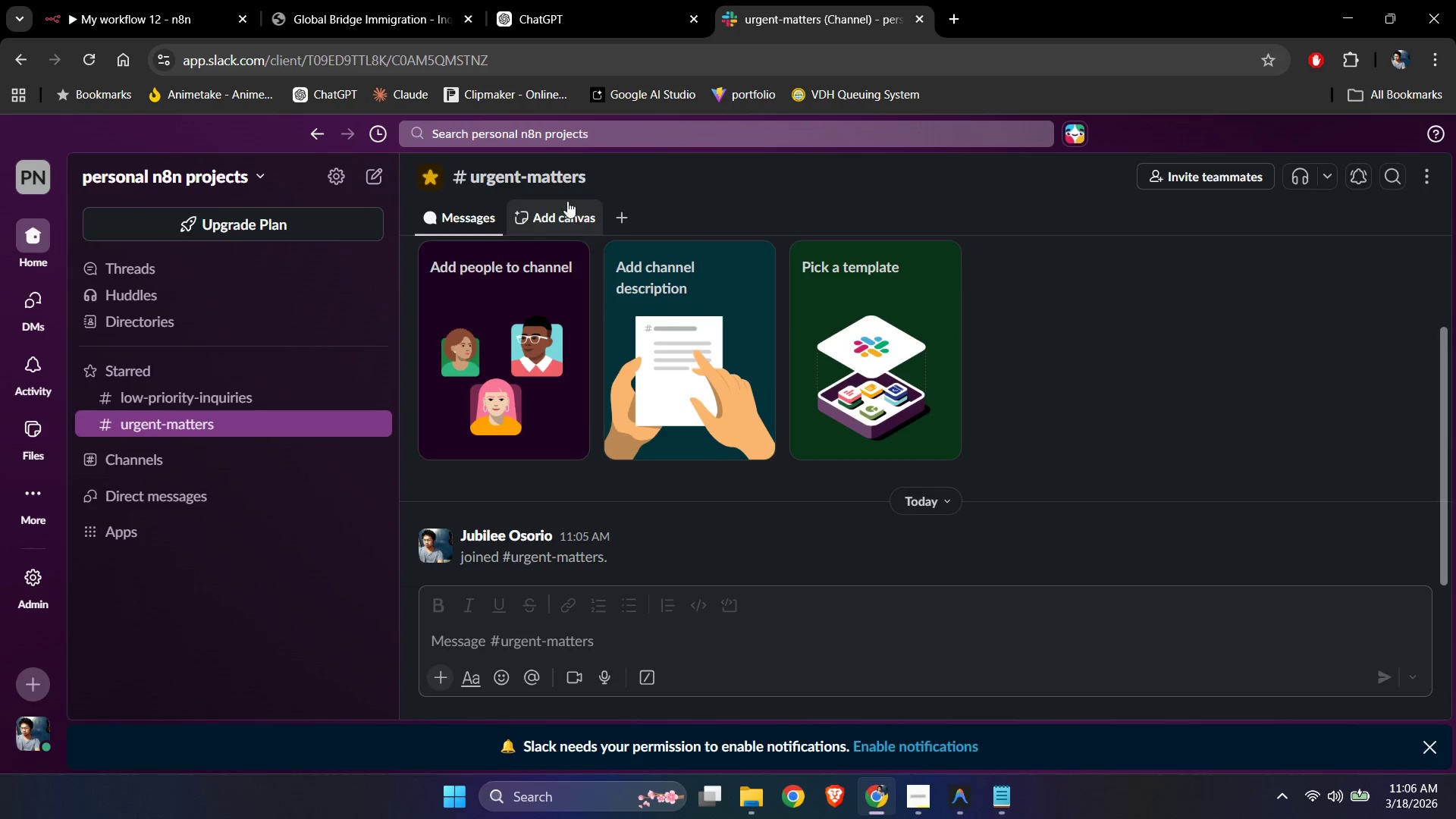 
left_click([531, 171])
 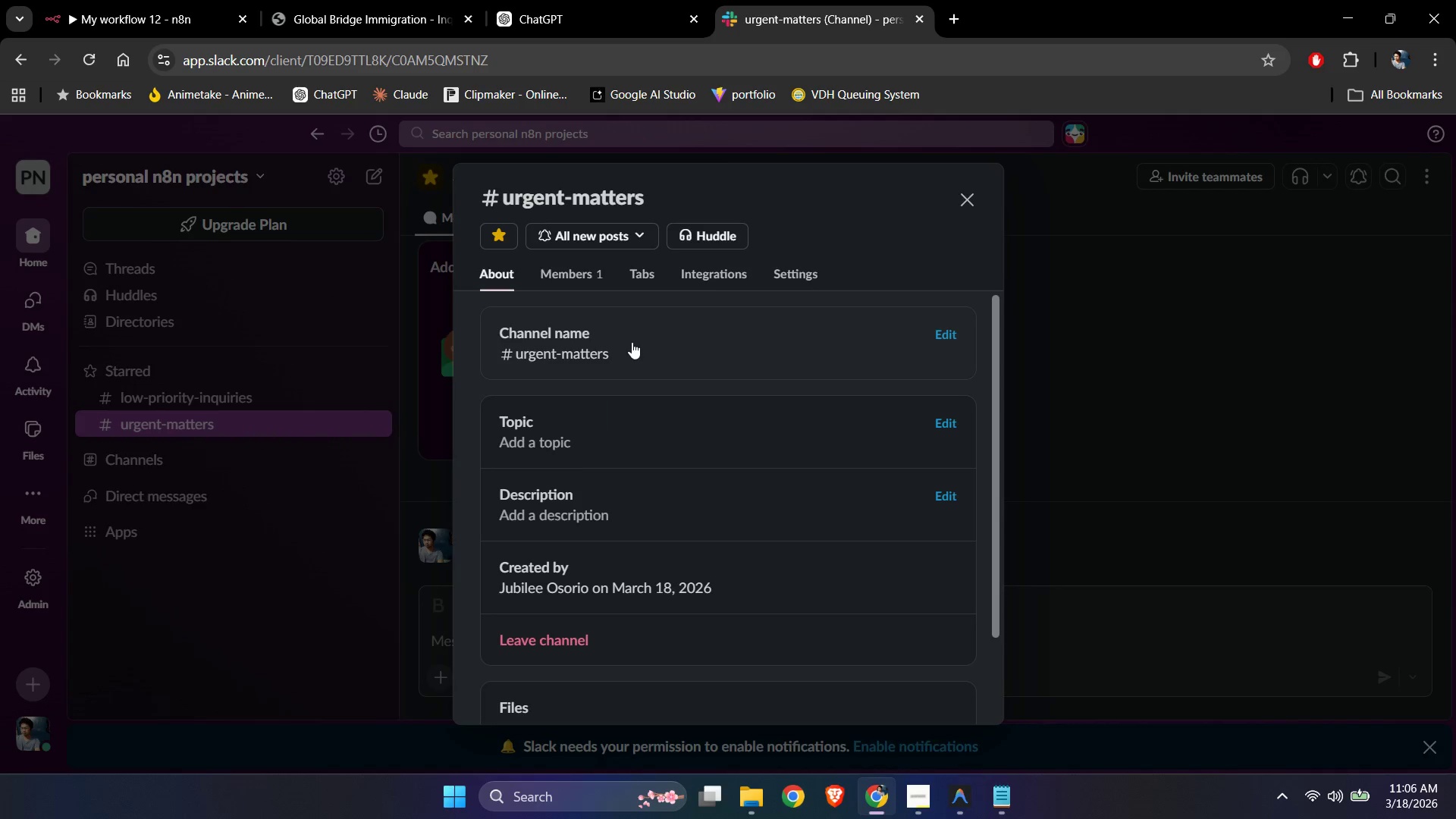 
left_click([976, 202])
 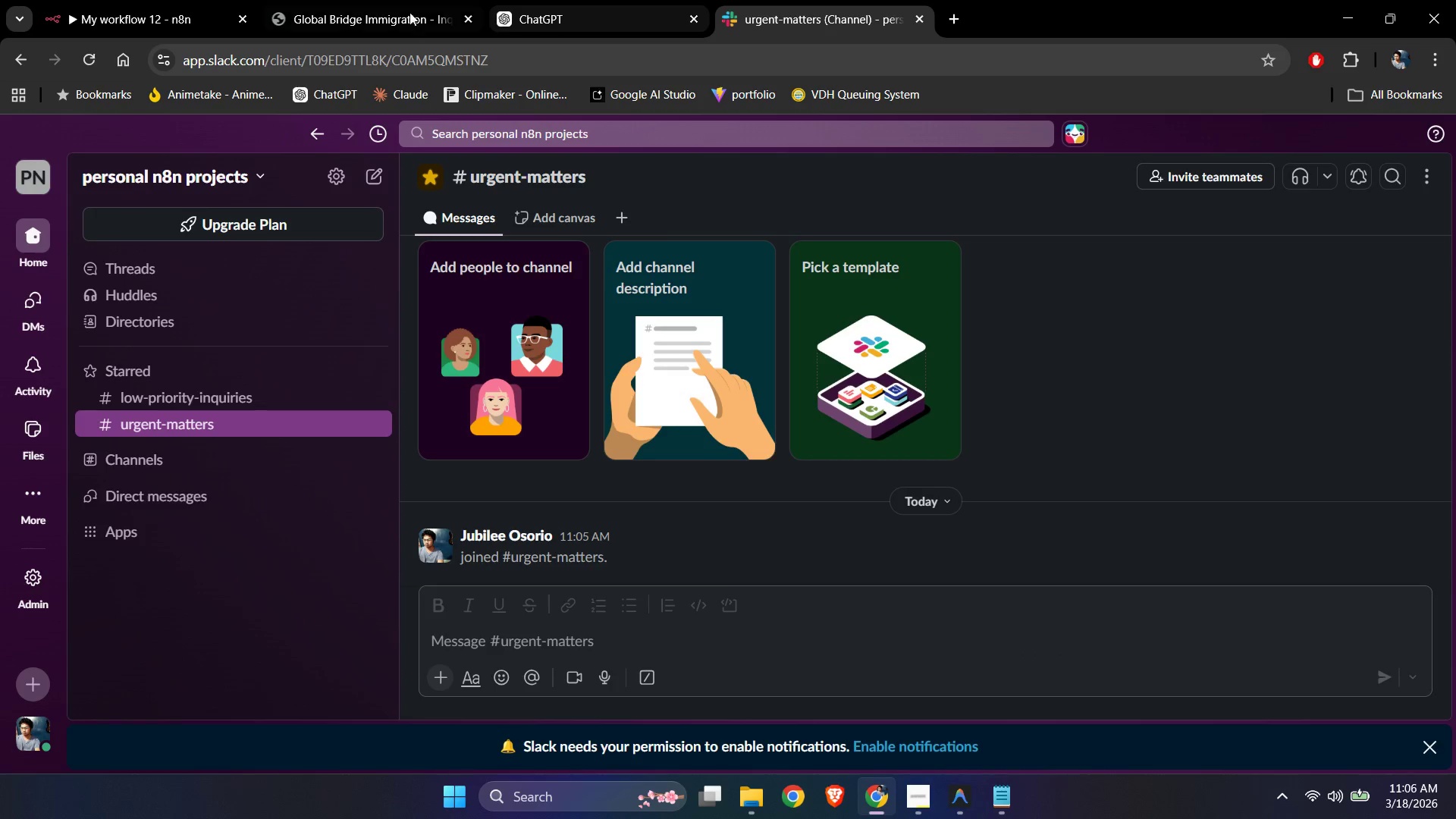 
left_click([131, 0])
 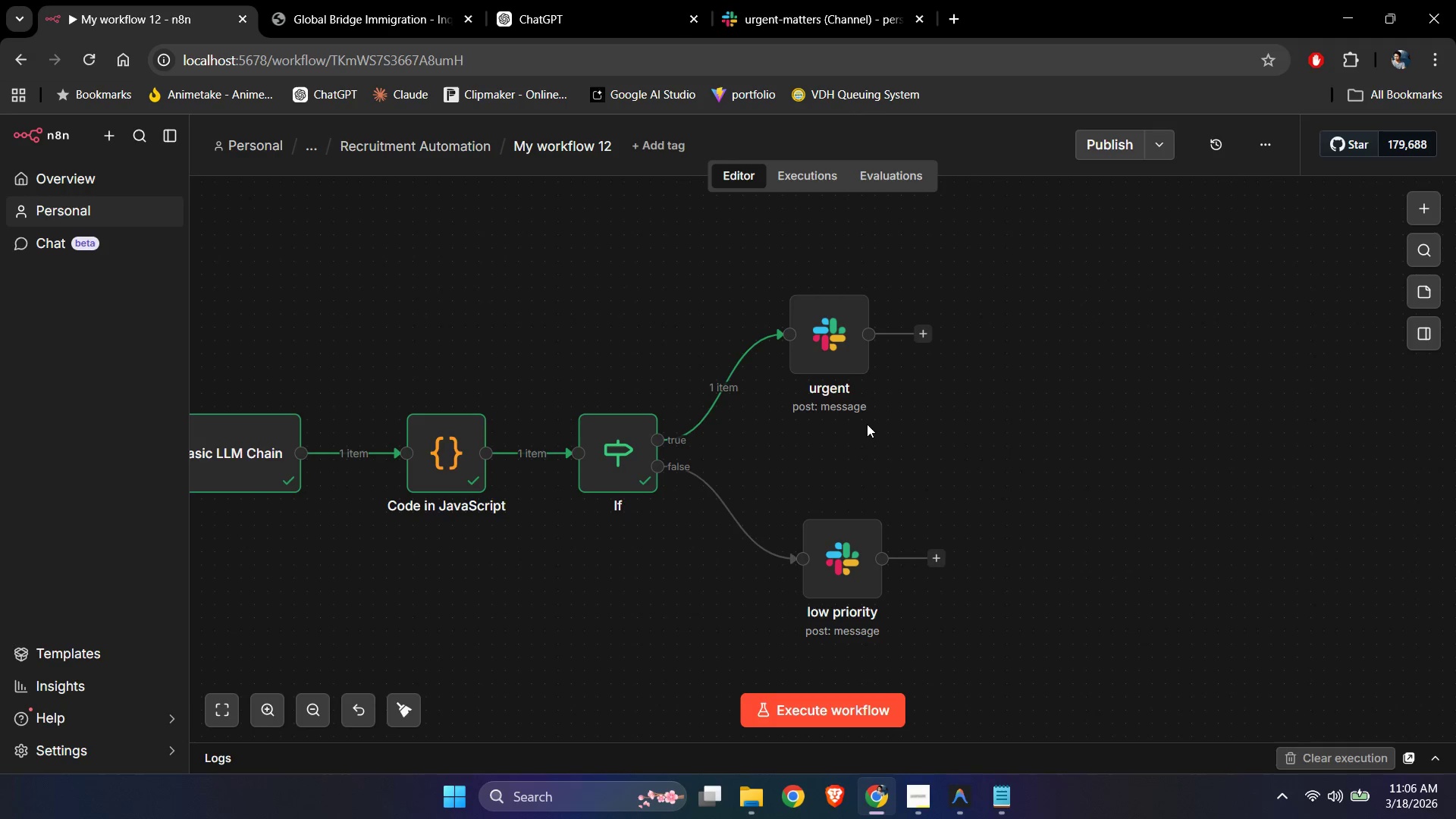 
left_click([1015, 450])
 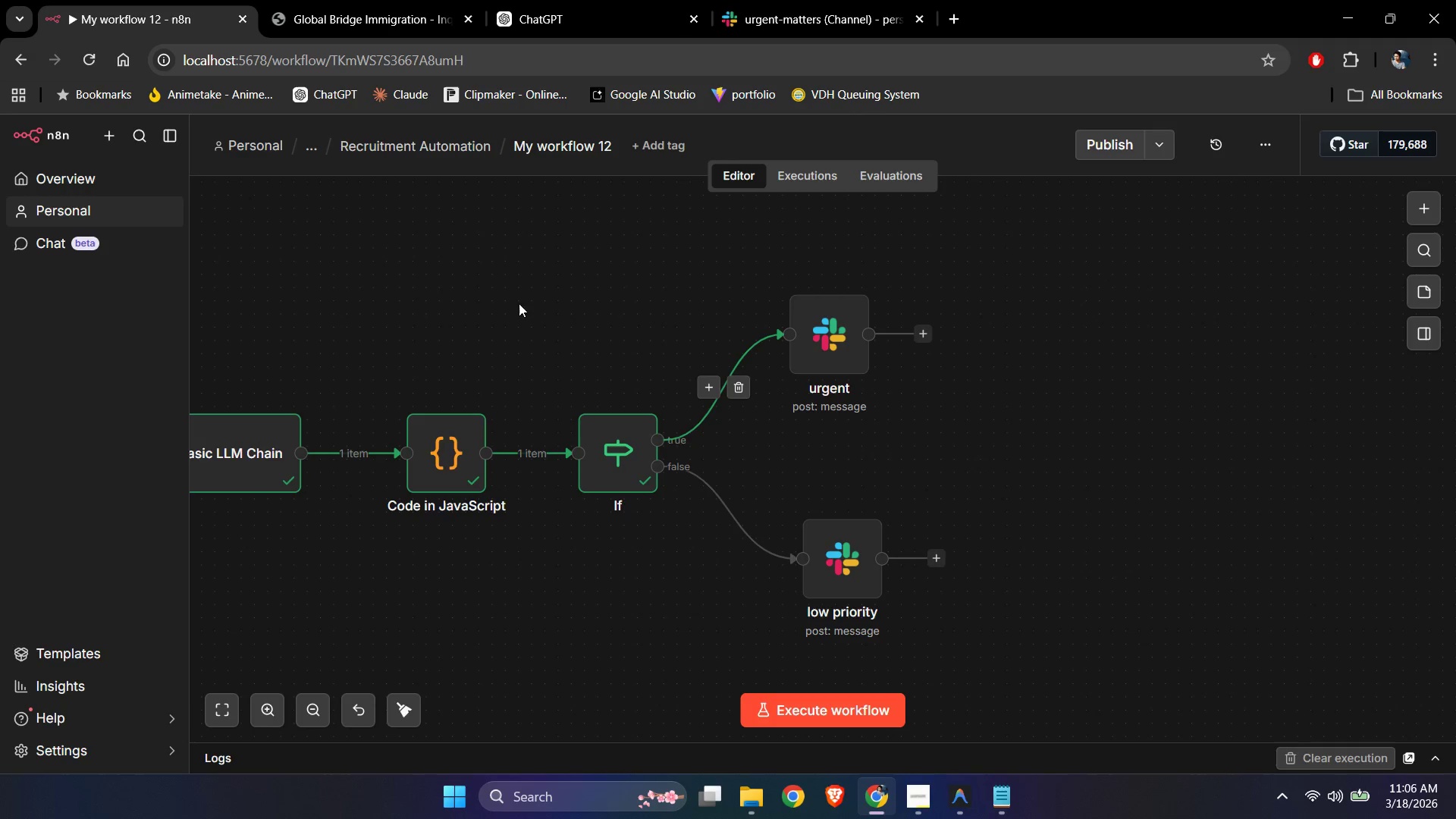 
hold_key(key=ControlLeft, duration=1.5)
double_click([468, 295])
 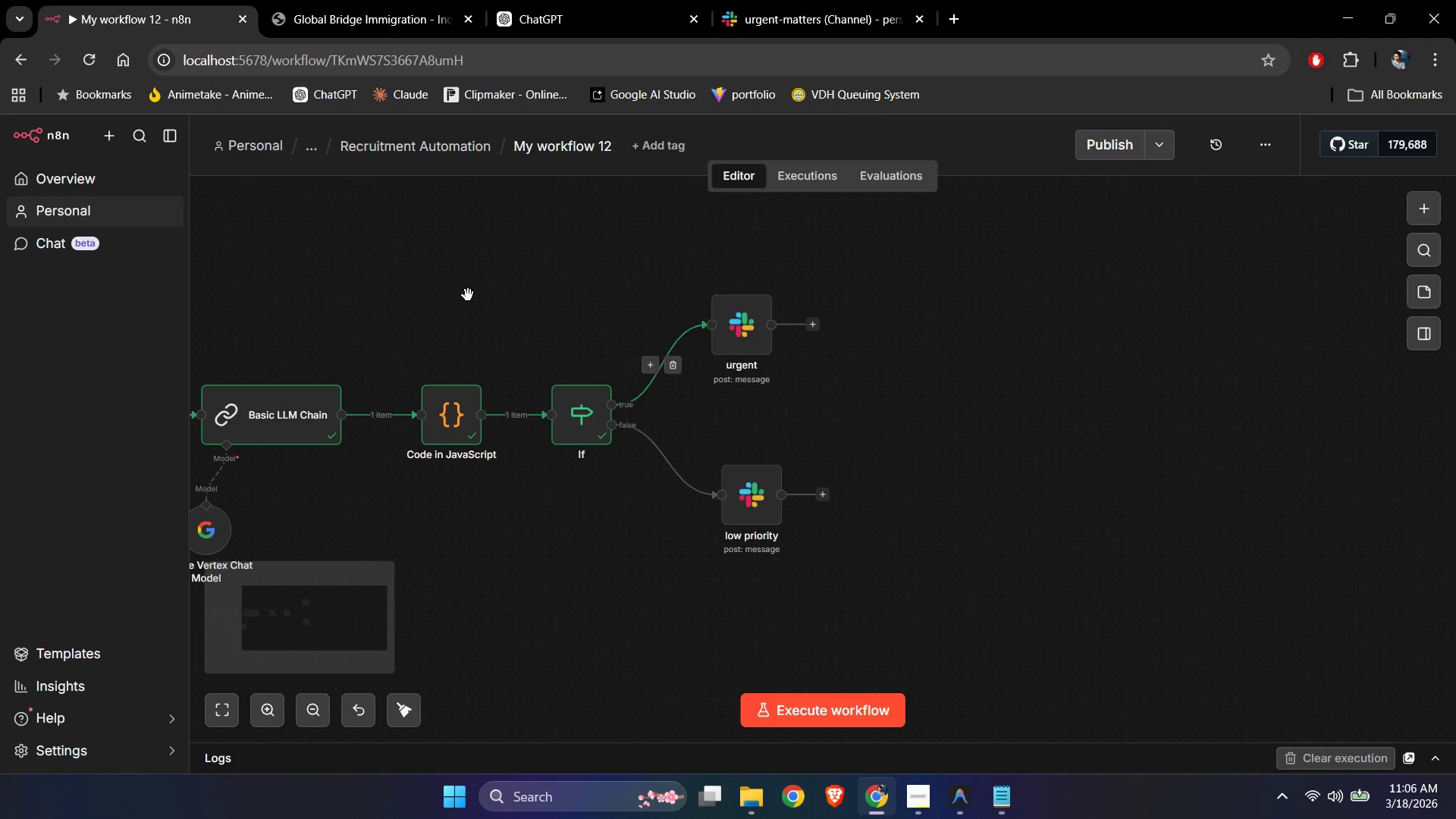 
left_click_drag(start_coordinate=[444, 298], to_coordinate=[821, 313])
 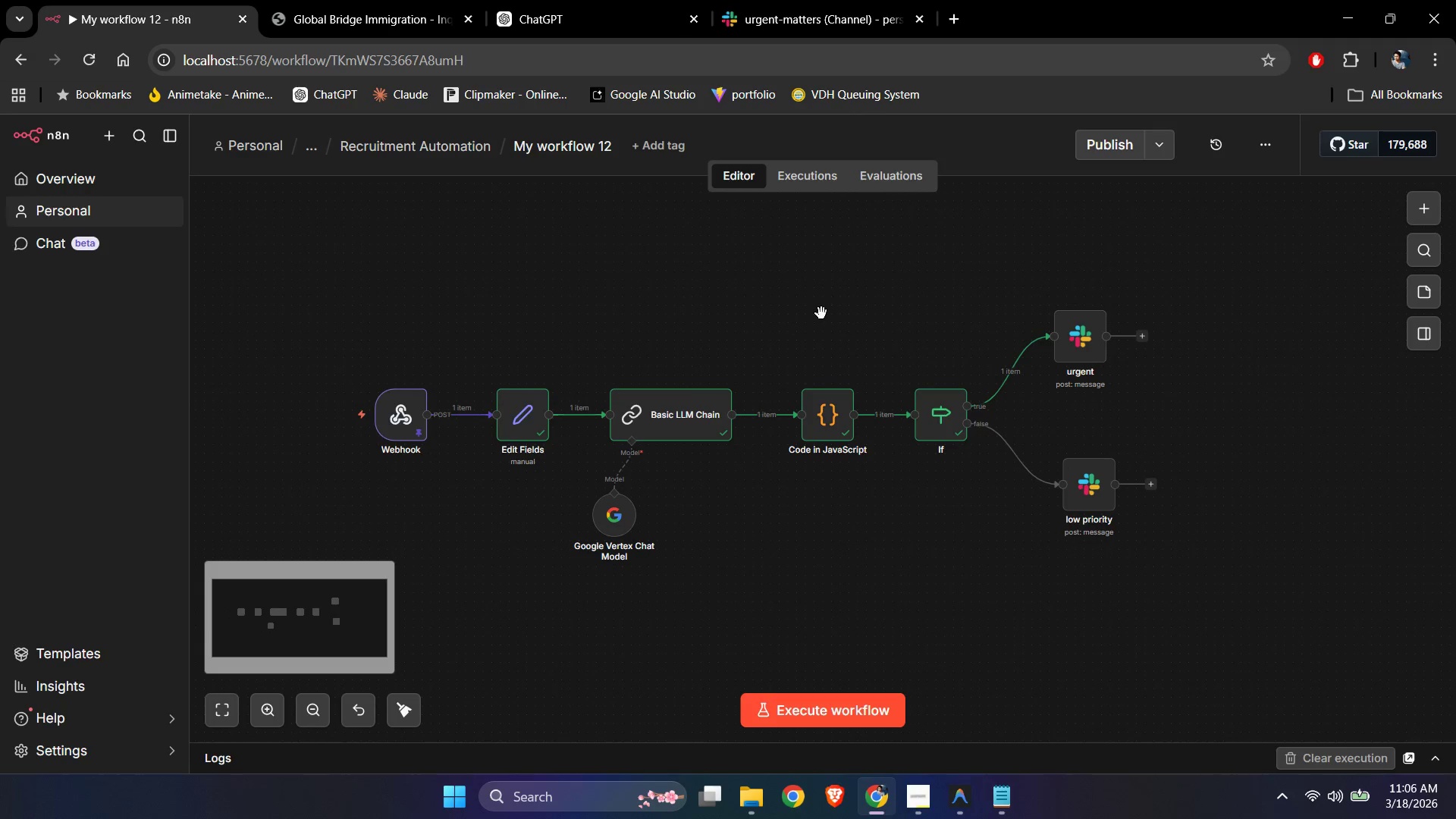 
scroll: coordinate [468, 295], scroll_direction: down, amount: 2.0
 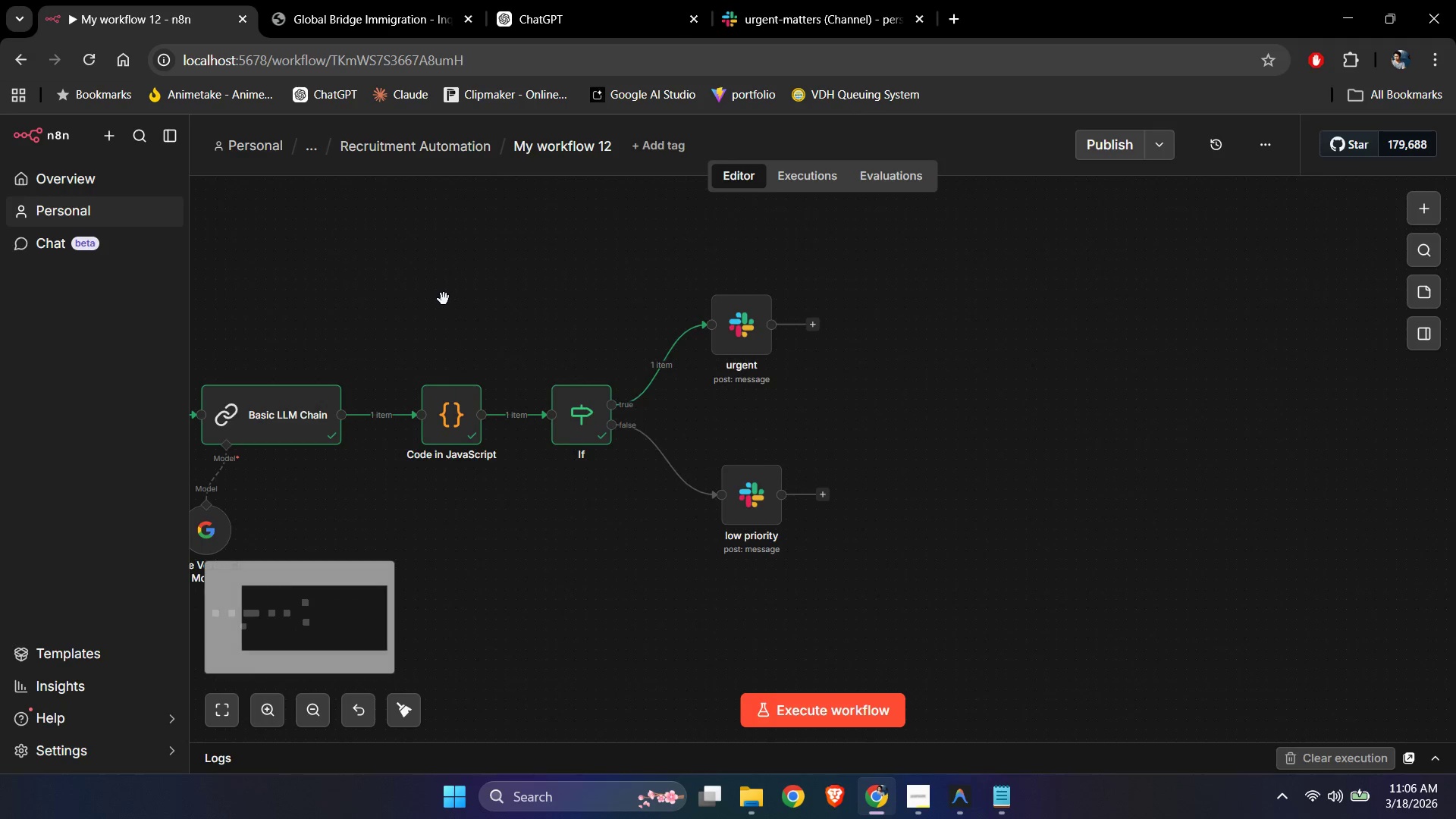 
hold_key(key=ControlLeft, duration=0.5)
left_click_drag(start_coordinate=[778, 326], to_coordinate=[835, 316])
 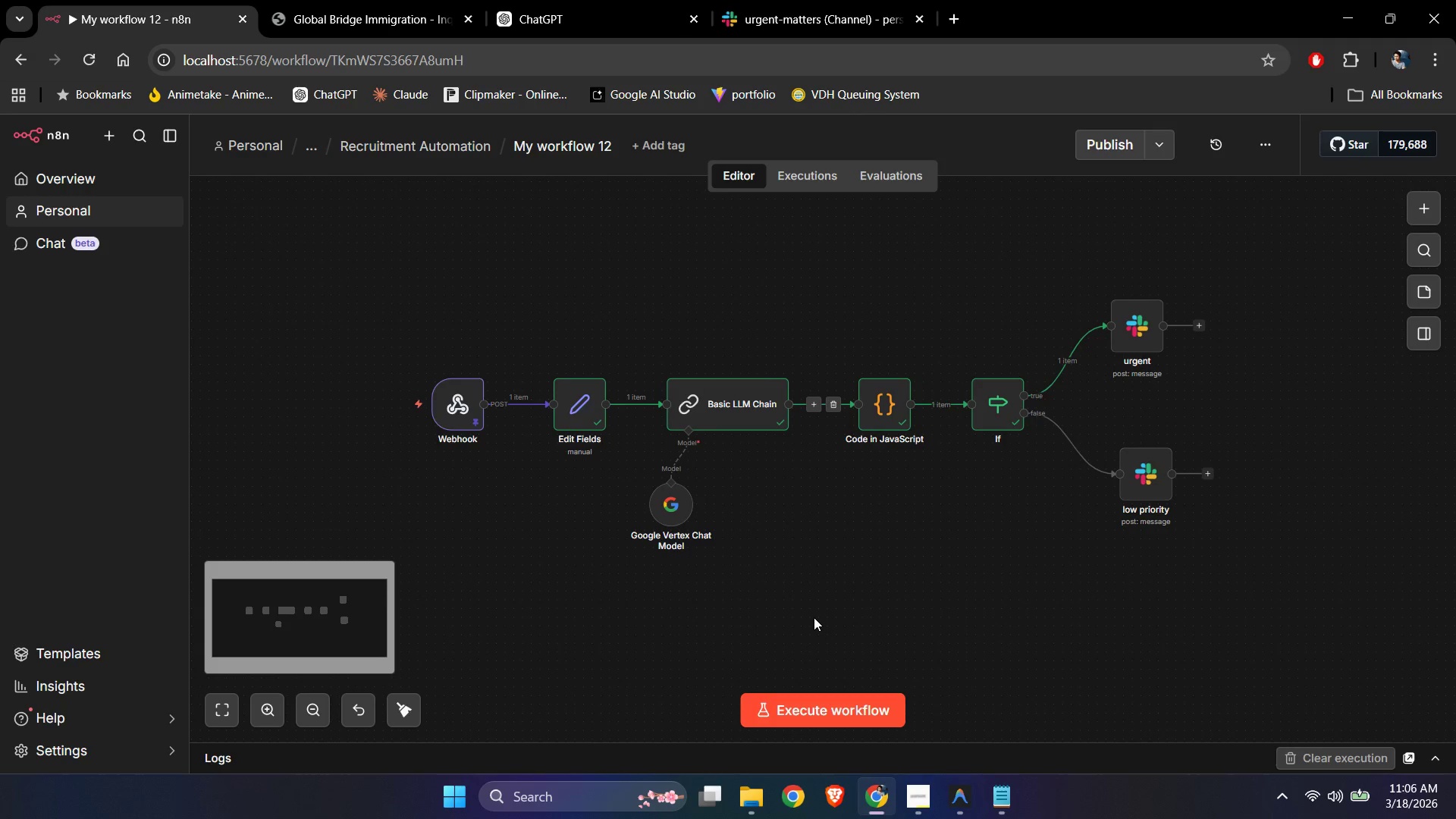 
scroll: coordinate [821, 313], scroll_direction: down, amount: 1.0
 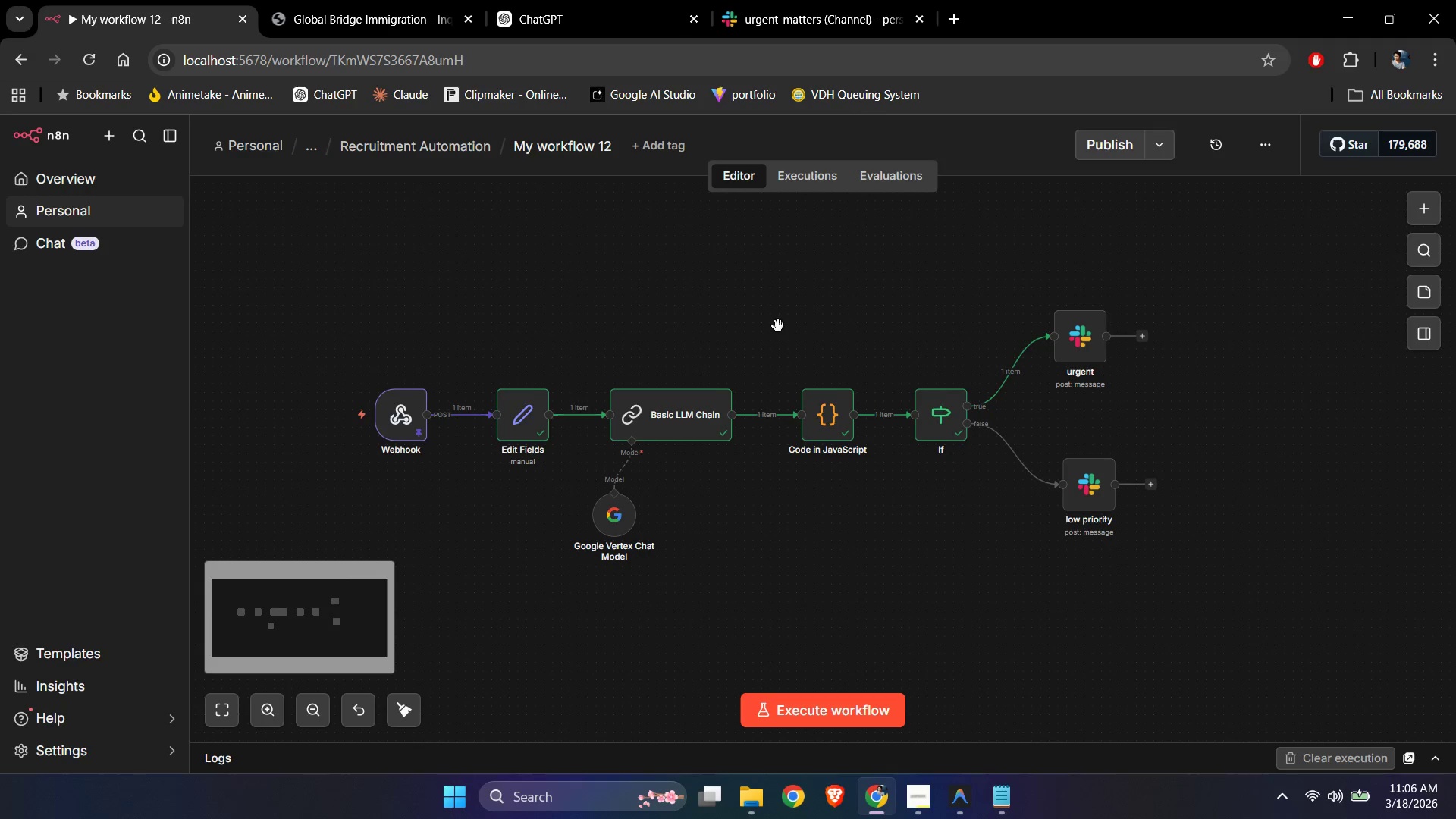 
left_click([814, 617])
 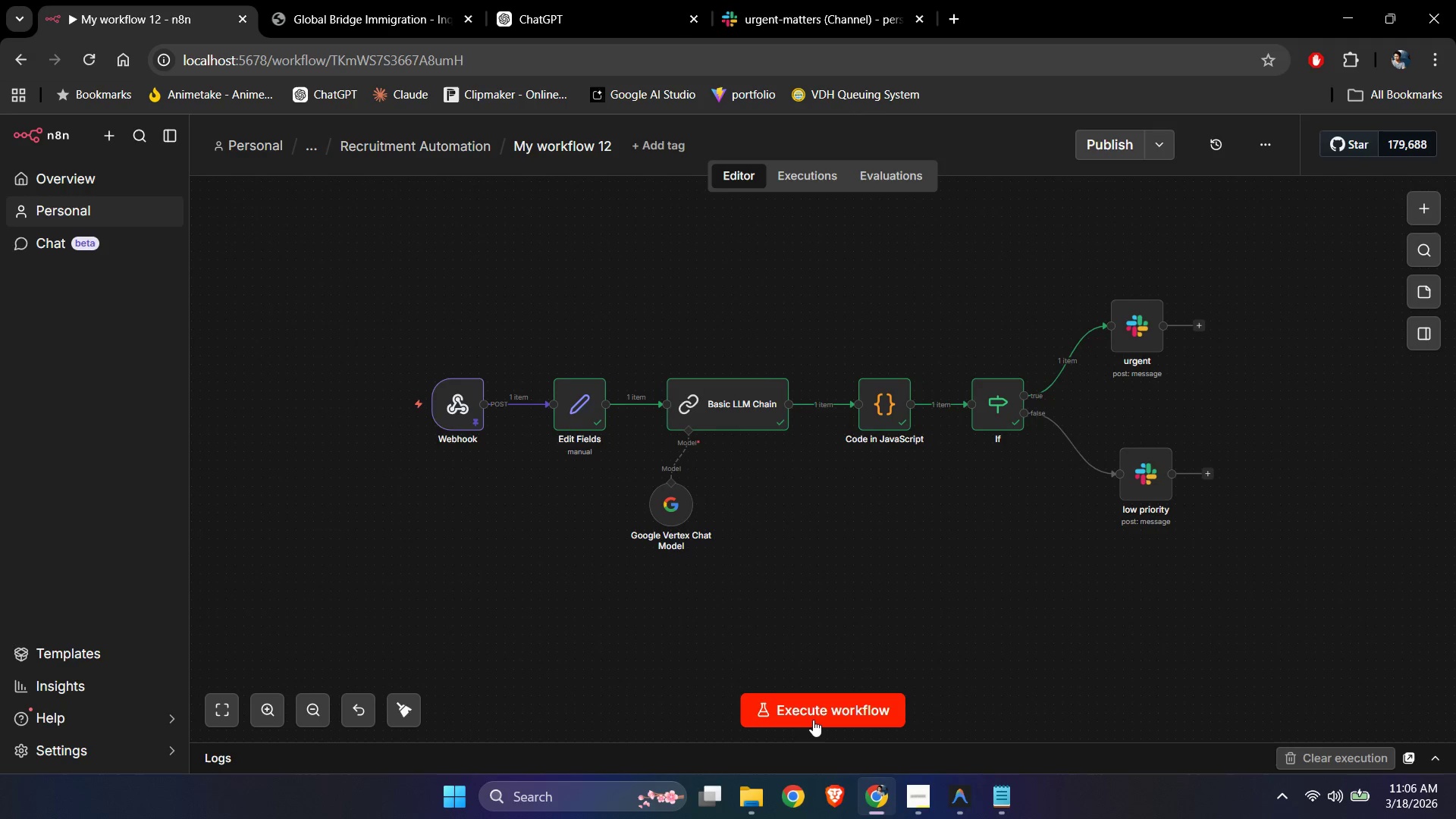 
left_click([807, 711])
 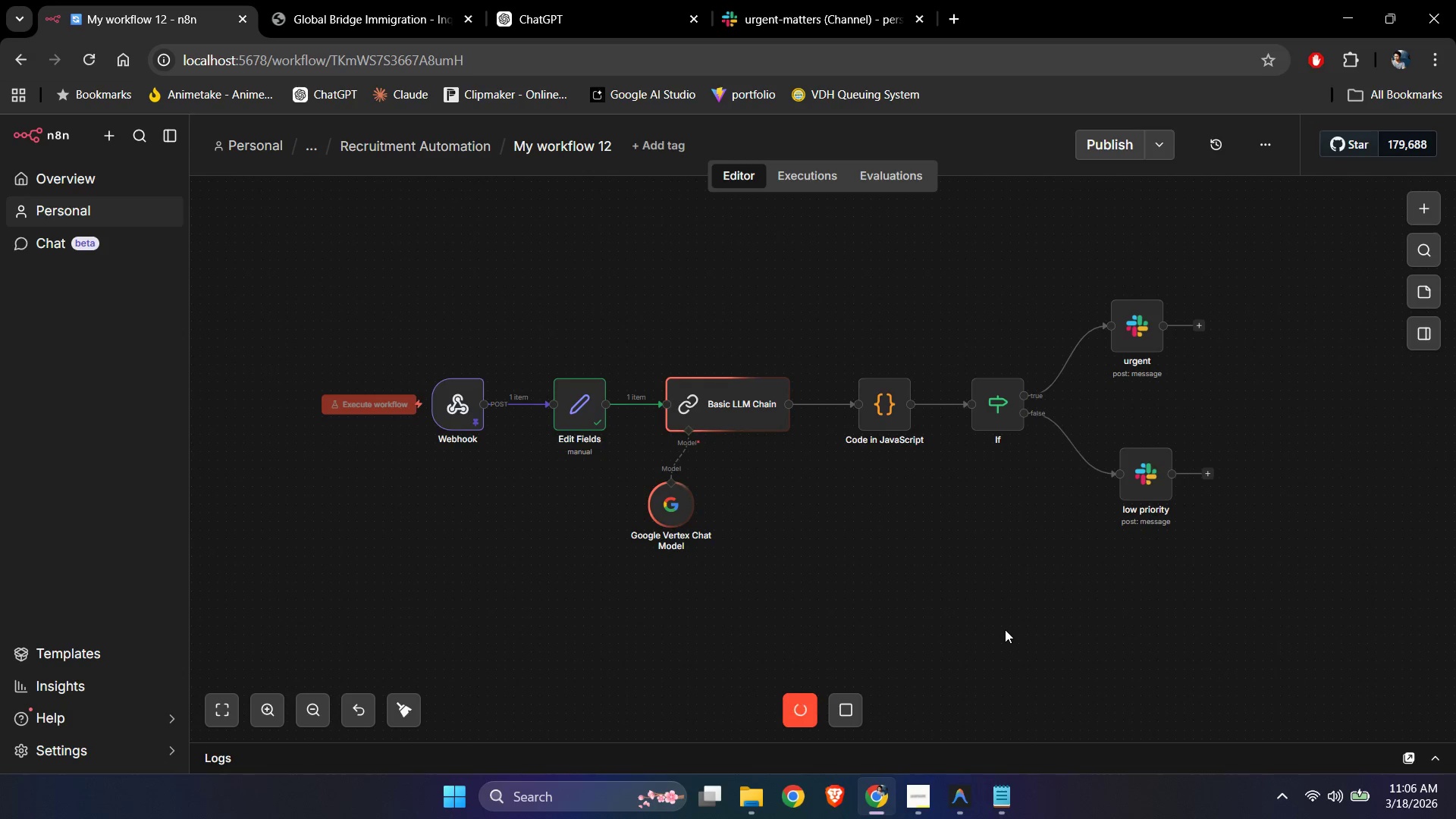 
wait(11.08)
 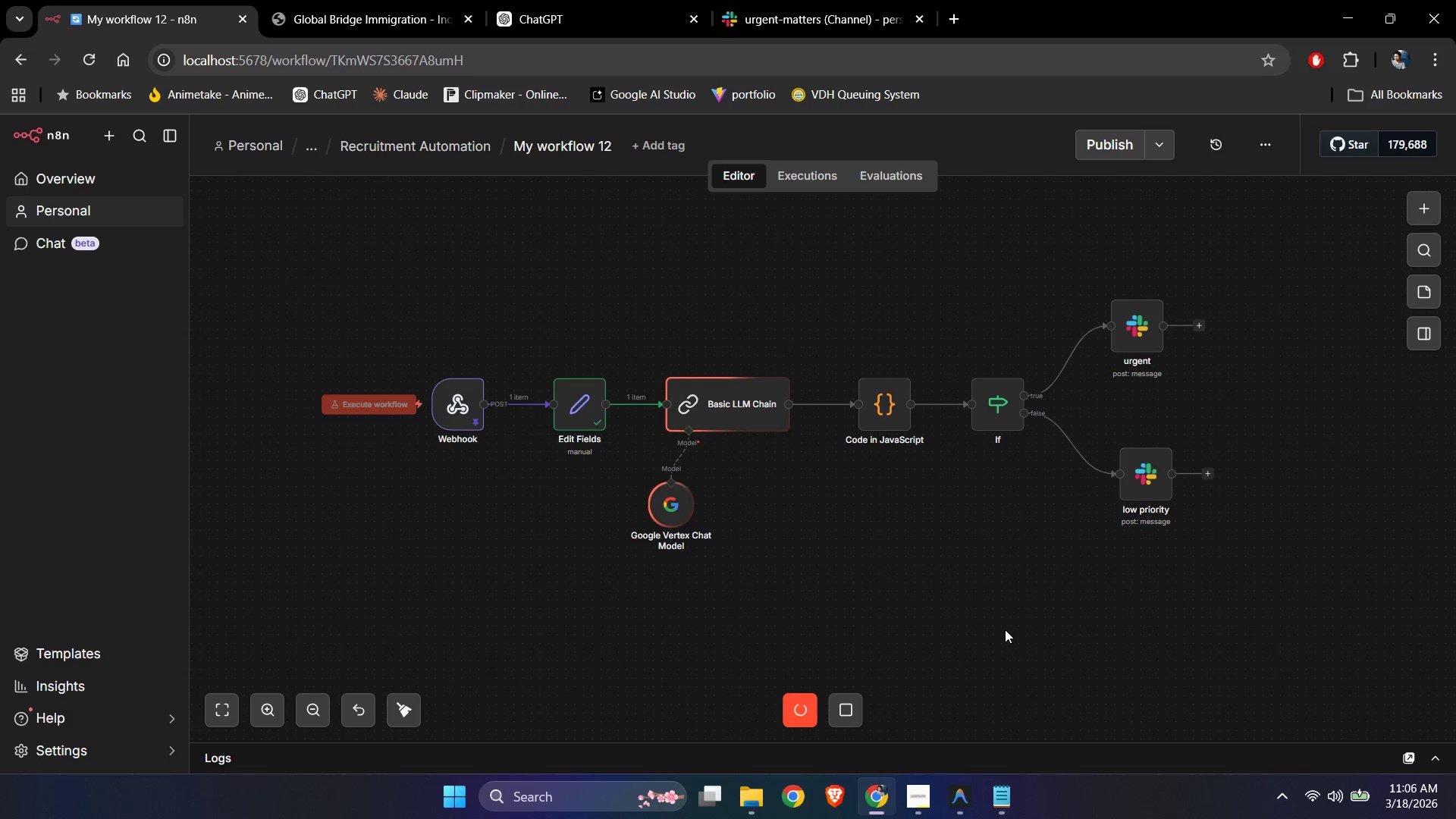 
left_click([1005, 629])
 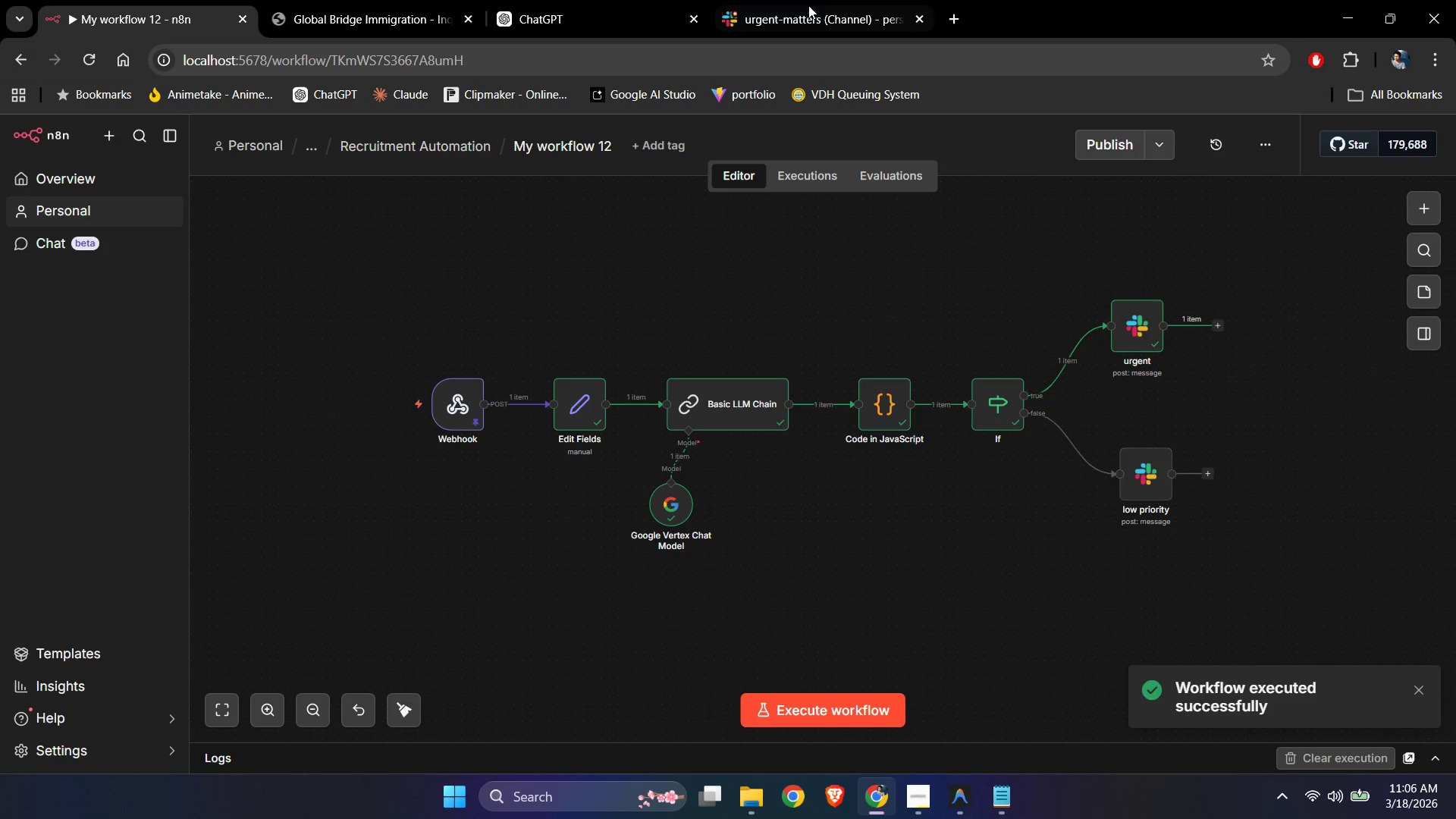 
left_click([808, 2])
 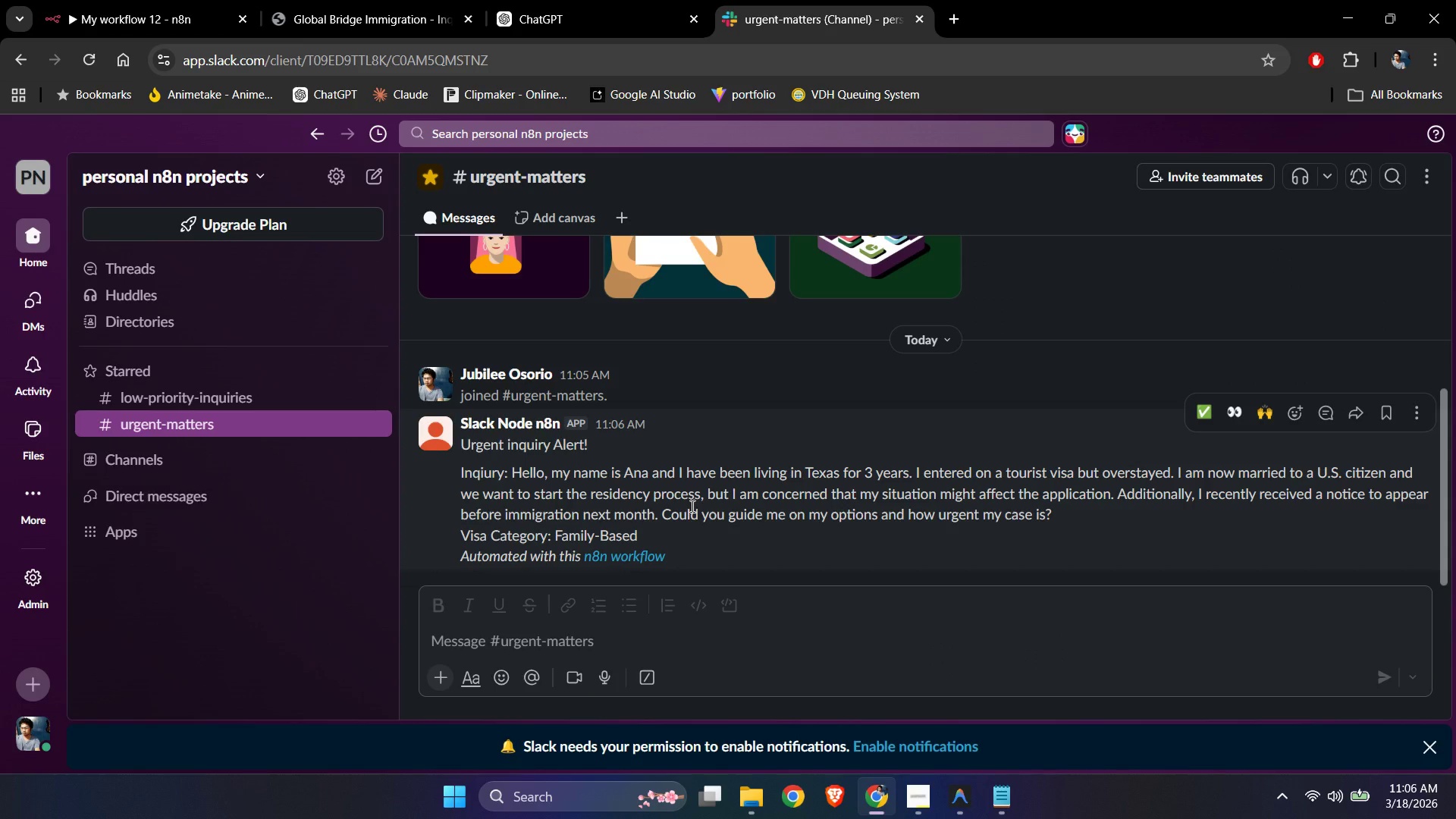 
wait(10.55)
 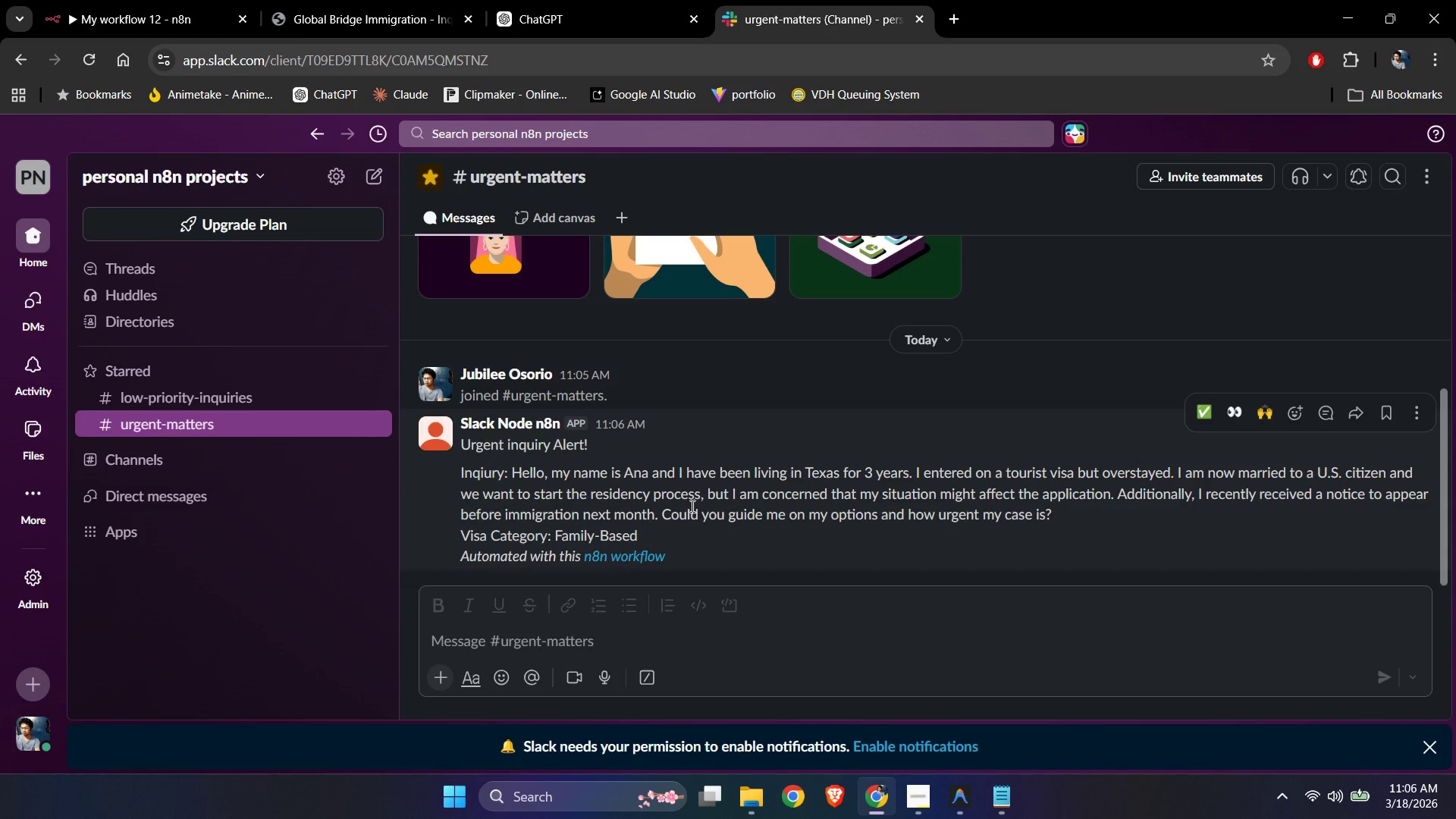 
left_click([111, 0])
 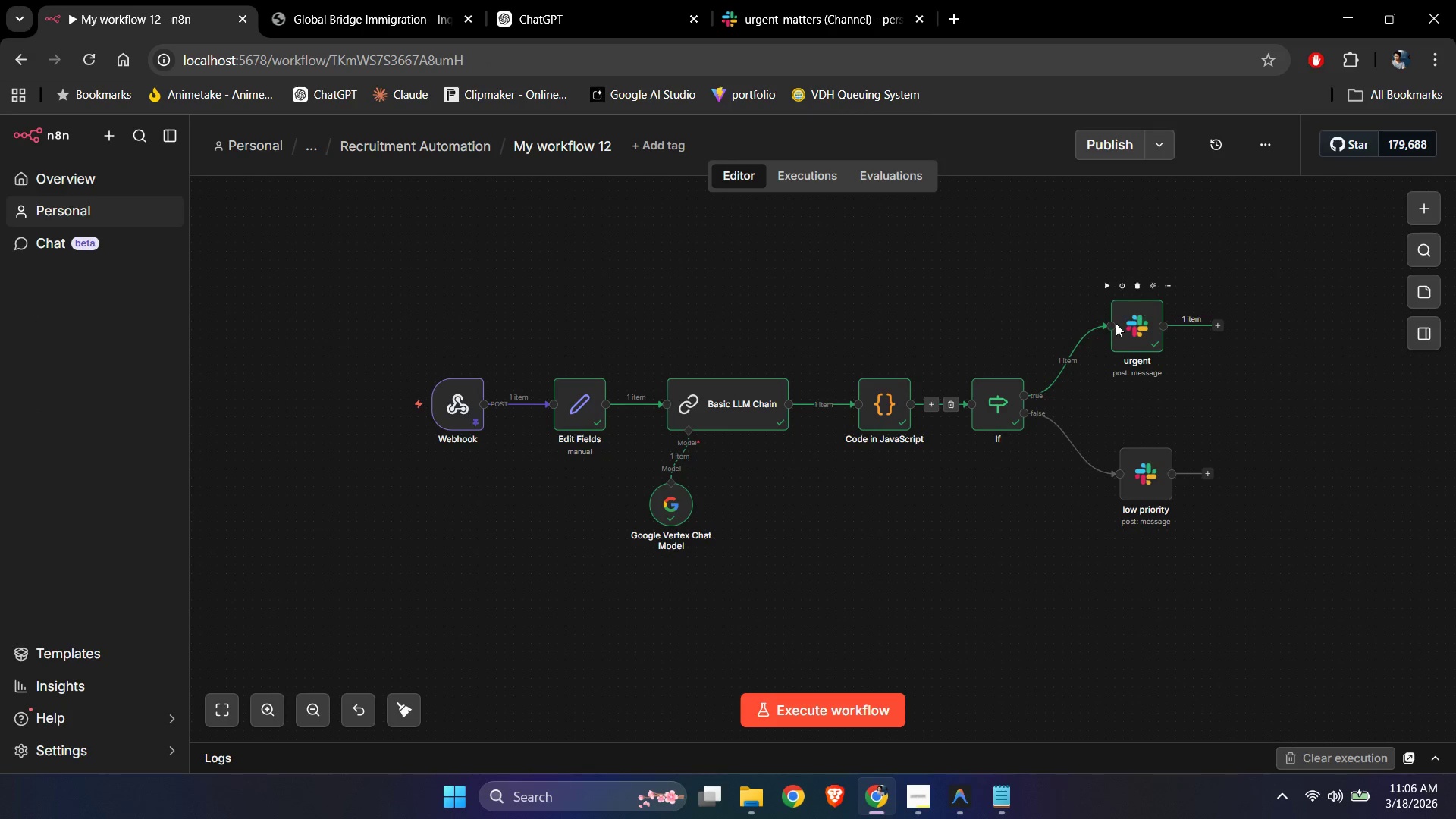 
double_click([1116, 324])
 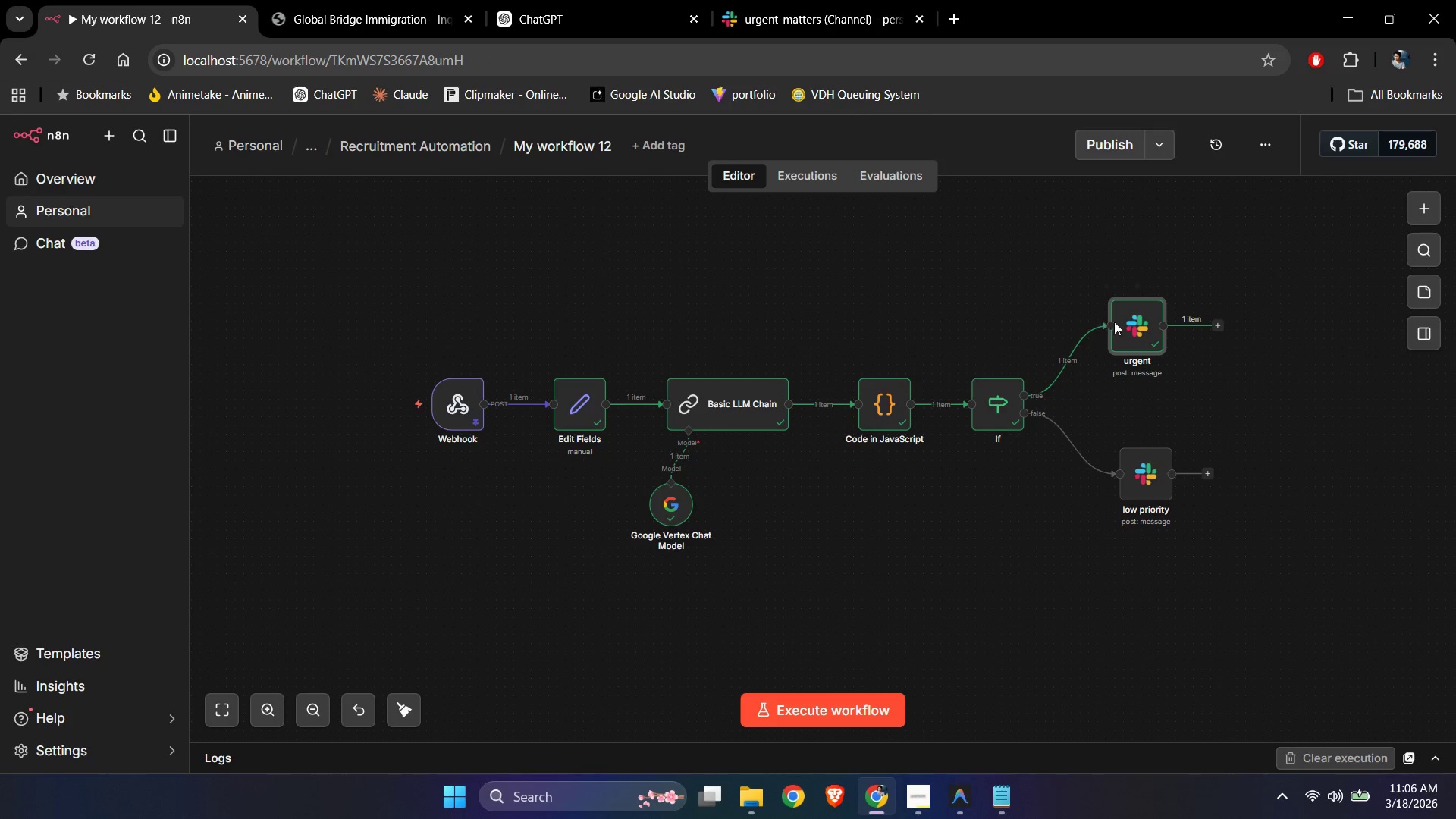 
double_click([1130, 322])
 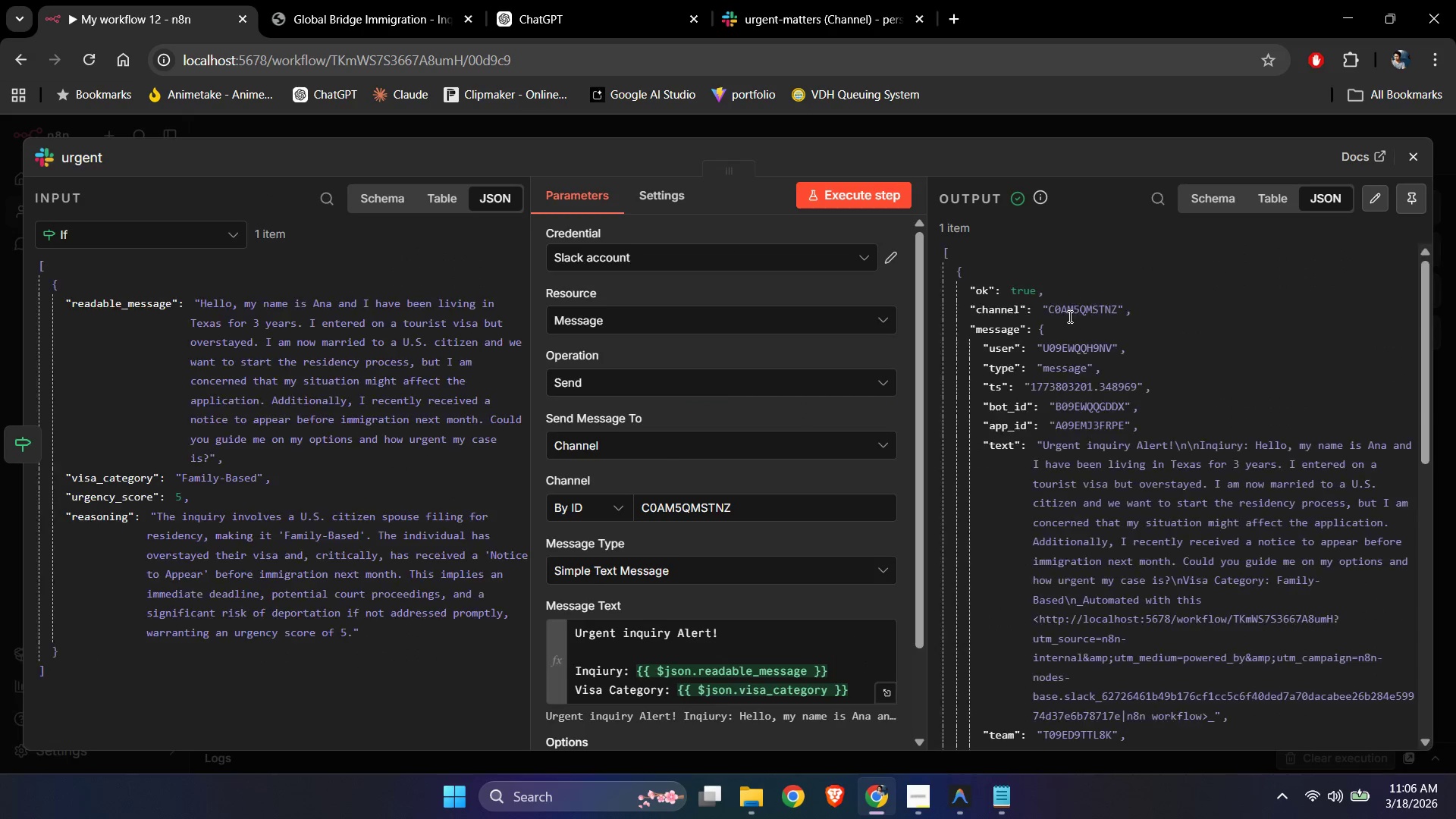 
scroll: coordinate [783, 497], scroll_direction: down, amount: 4.0
 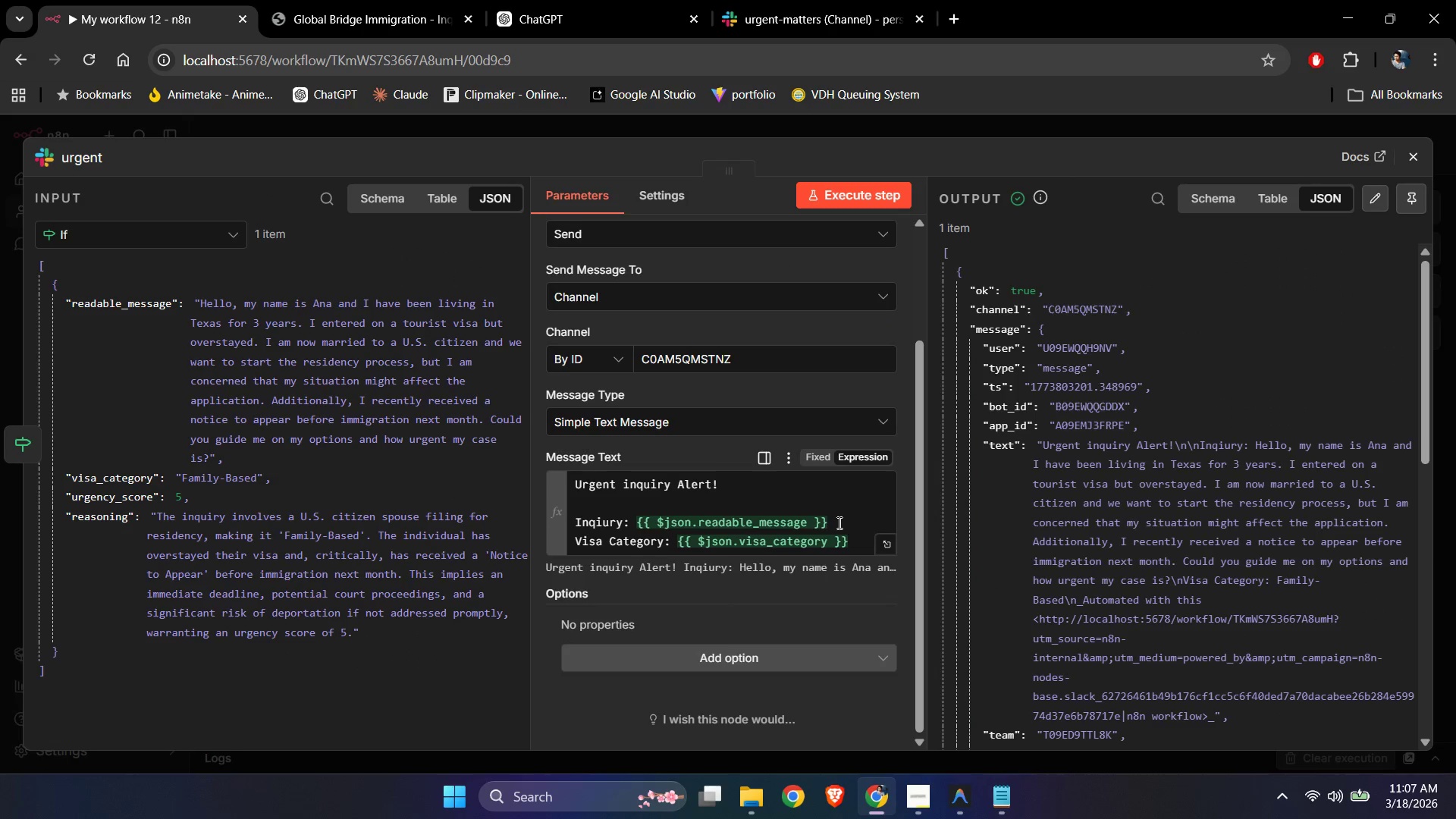 
left_click([841, 522])
 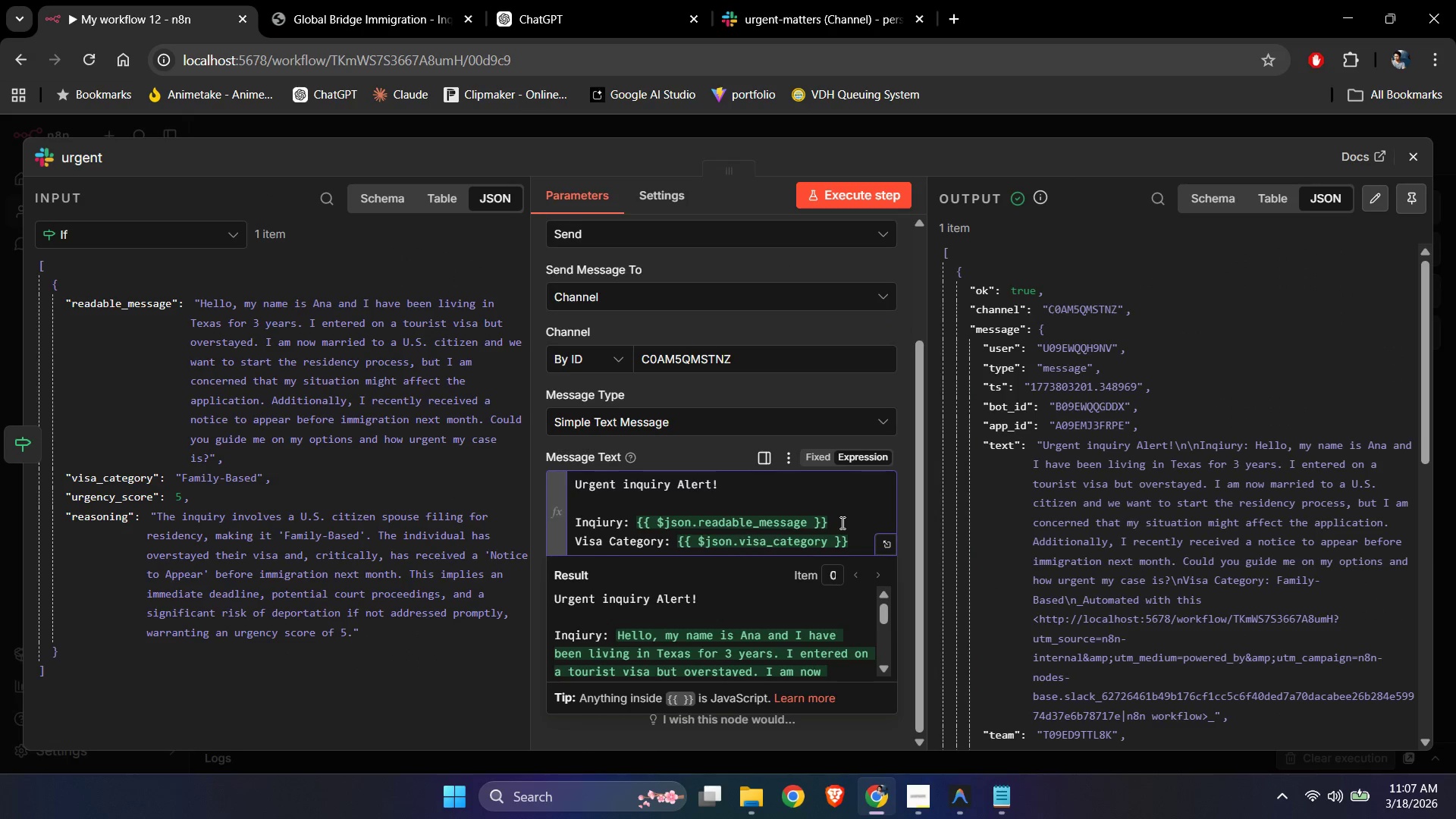 
key(Enter)
 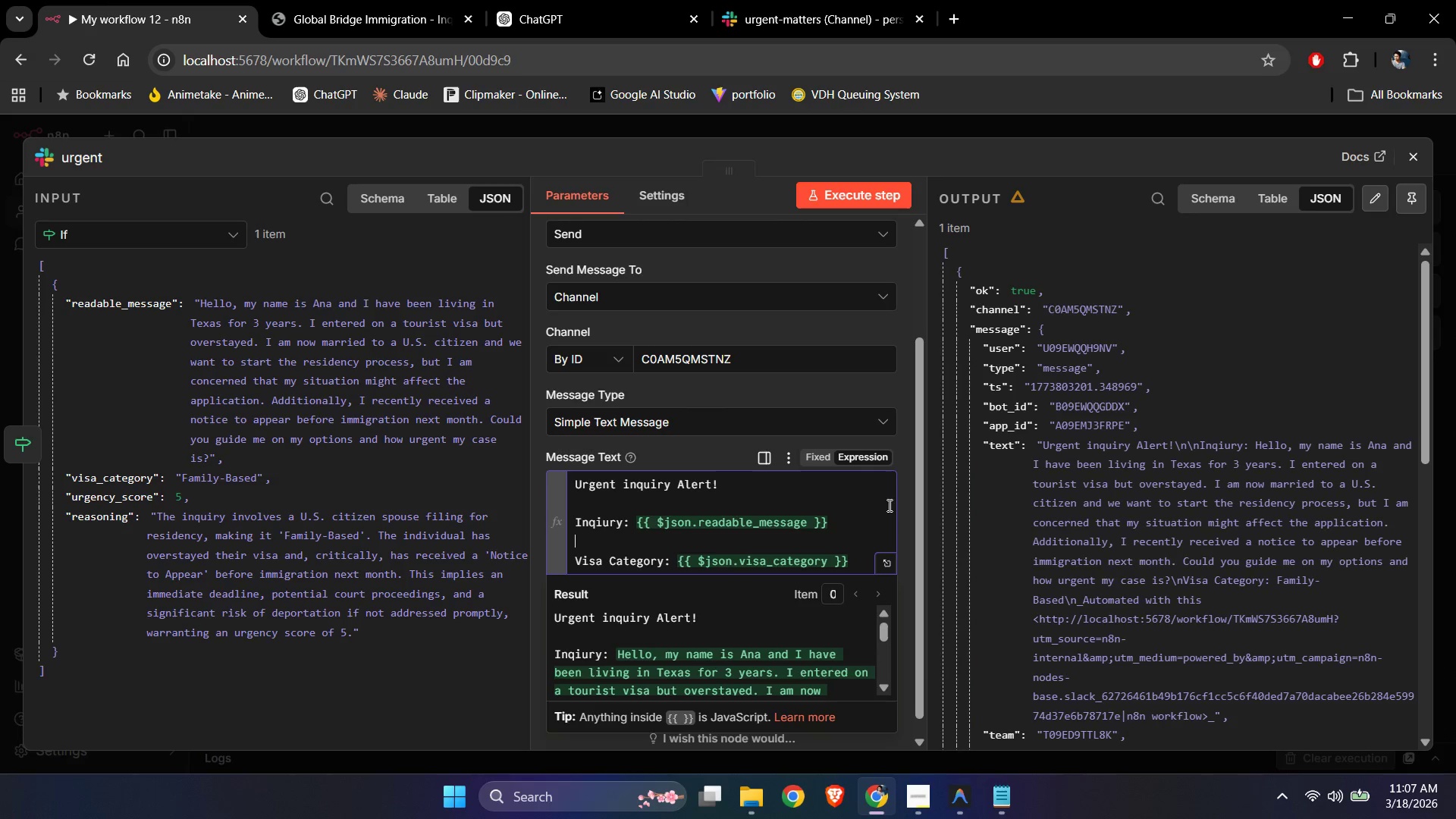 
left_click([883, 566])
 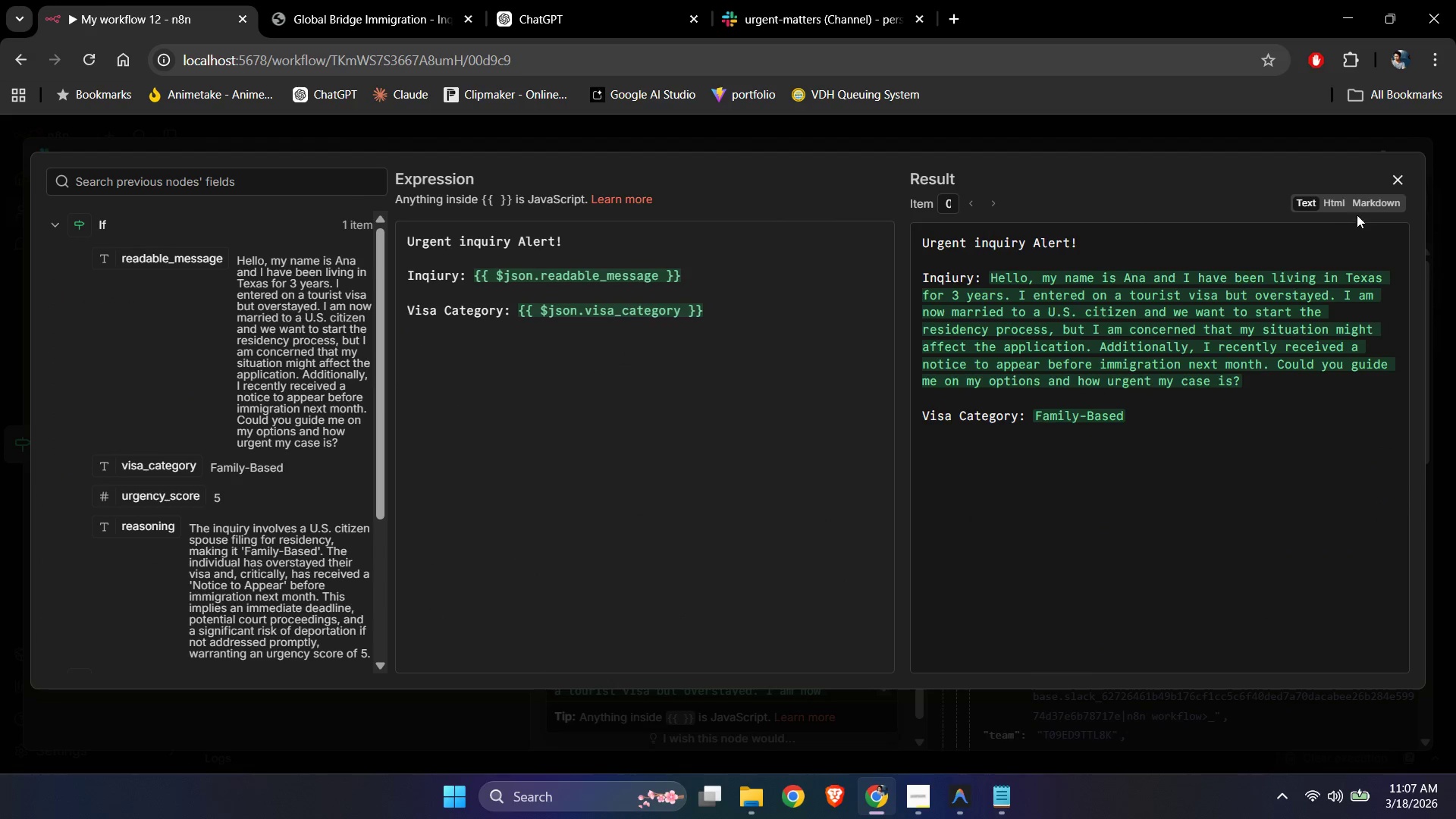 
left_click([1395, 177])
 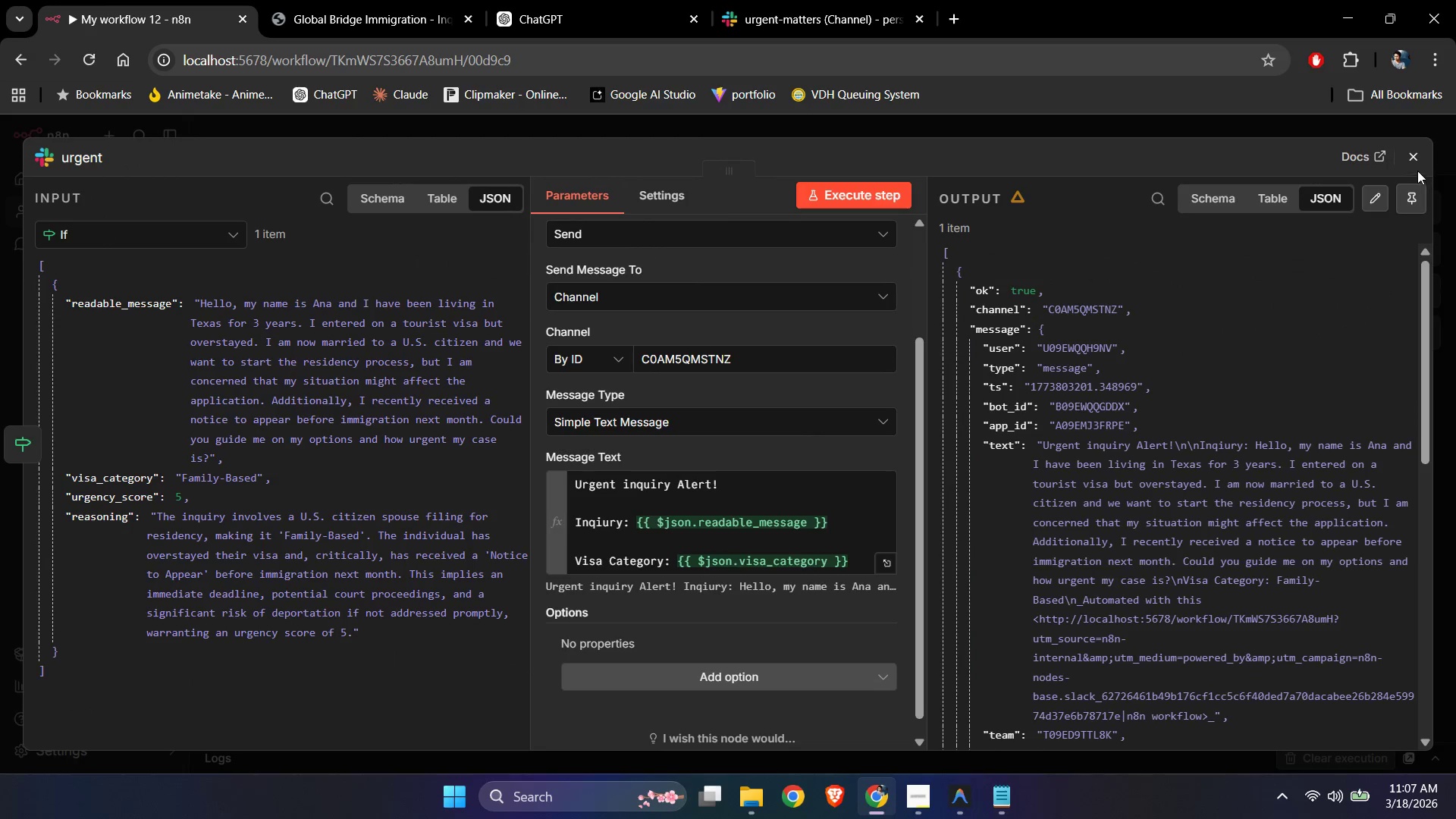 
left_click([1417, 162])
 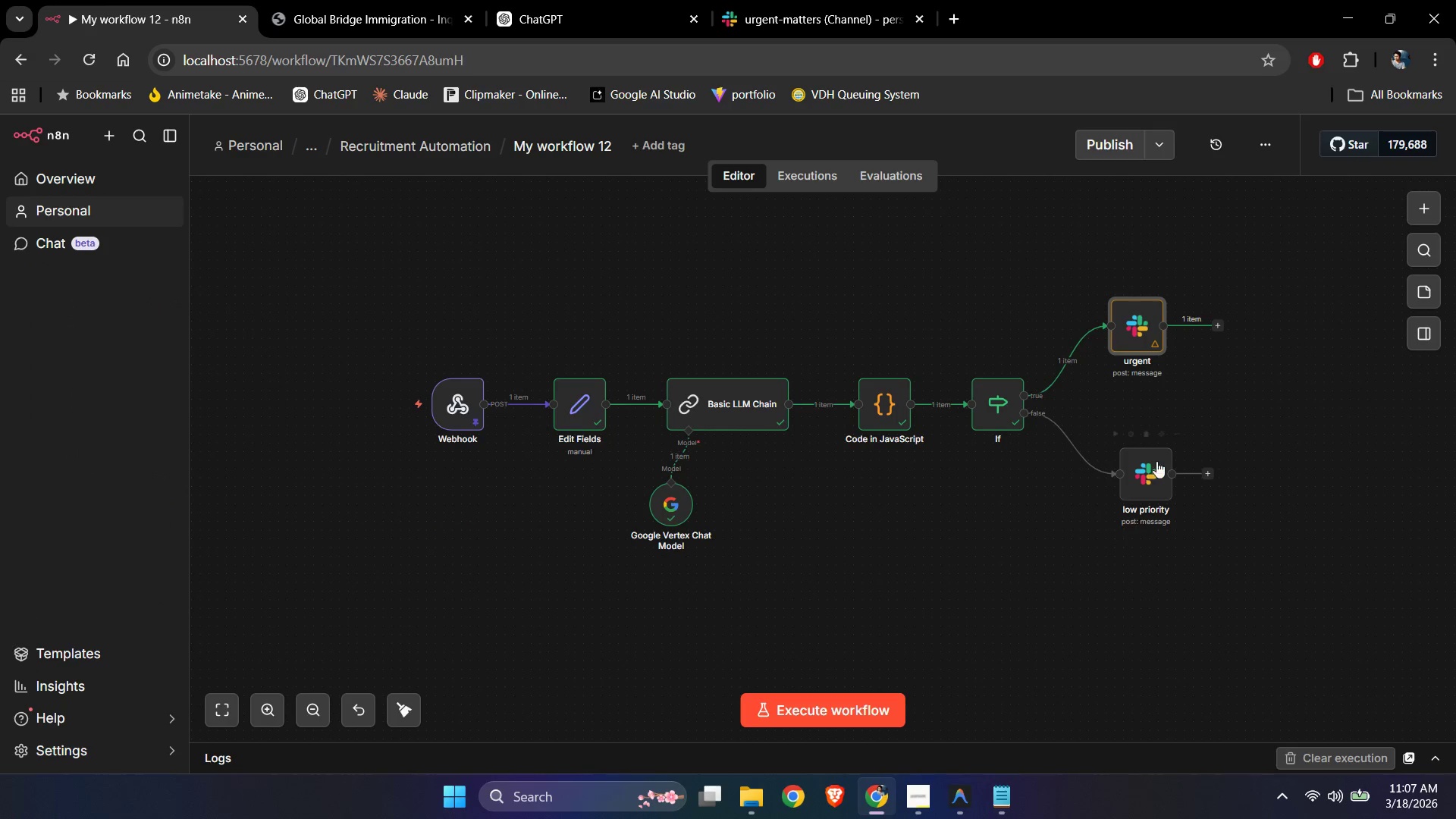 
double_click([1158, 459])
 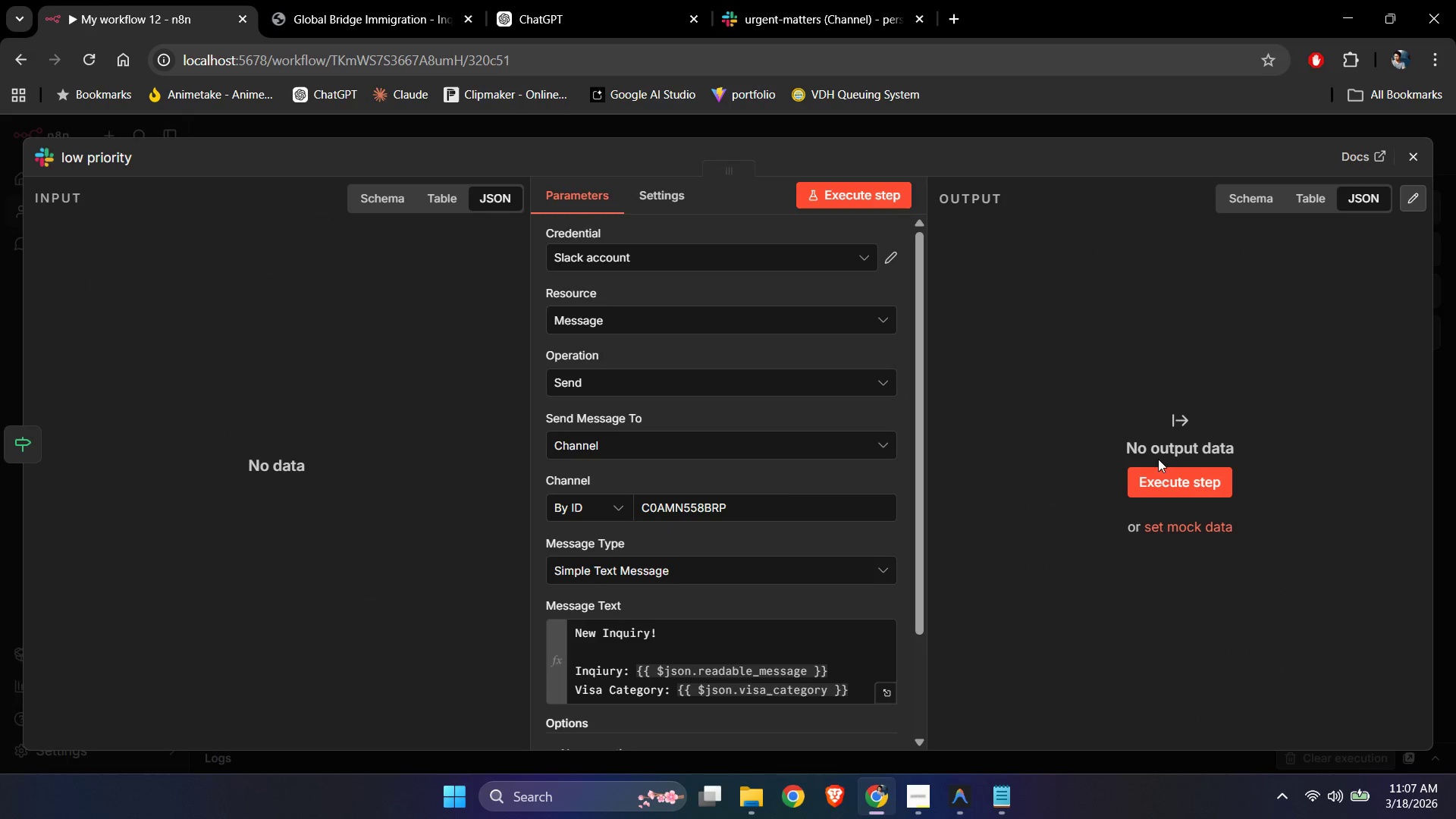 
scroll: coordinate [737, 548], scroll_direction: down, amount: 3.0
 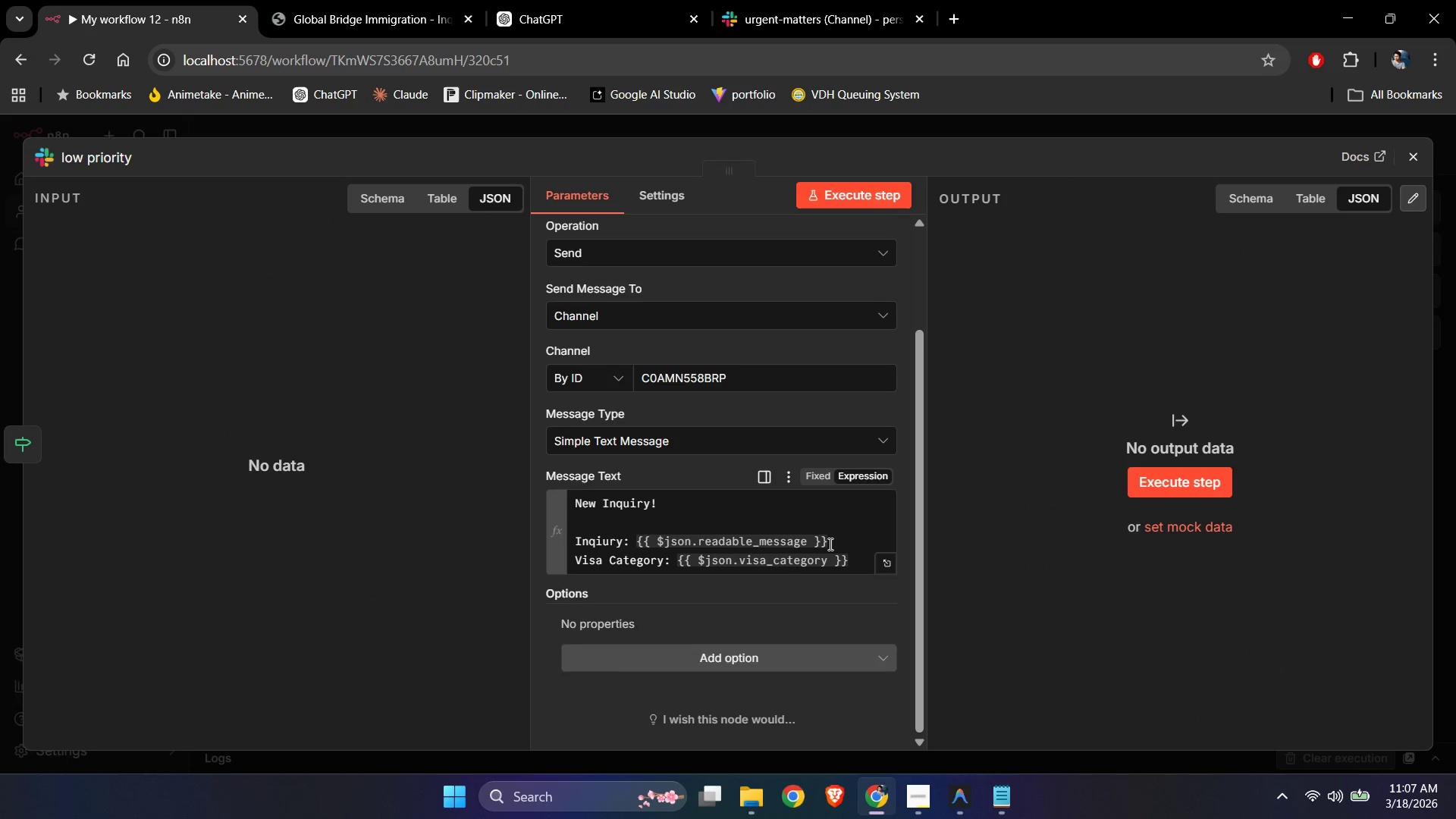 
left_click([837, 544])
 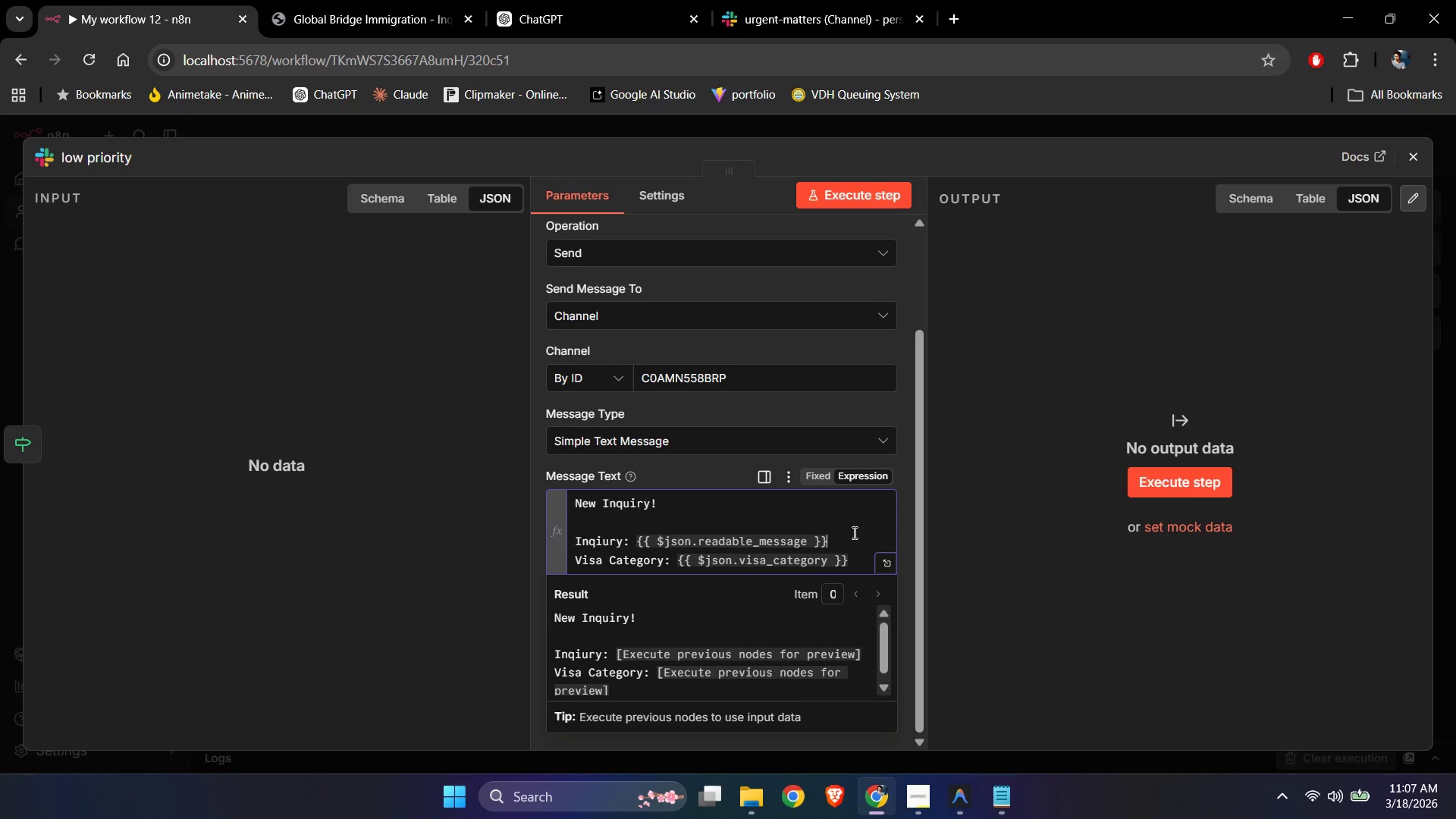 
key(Enter)
 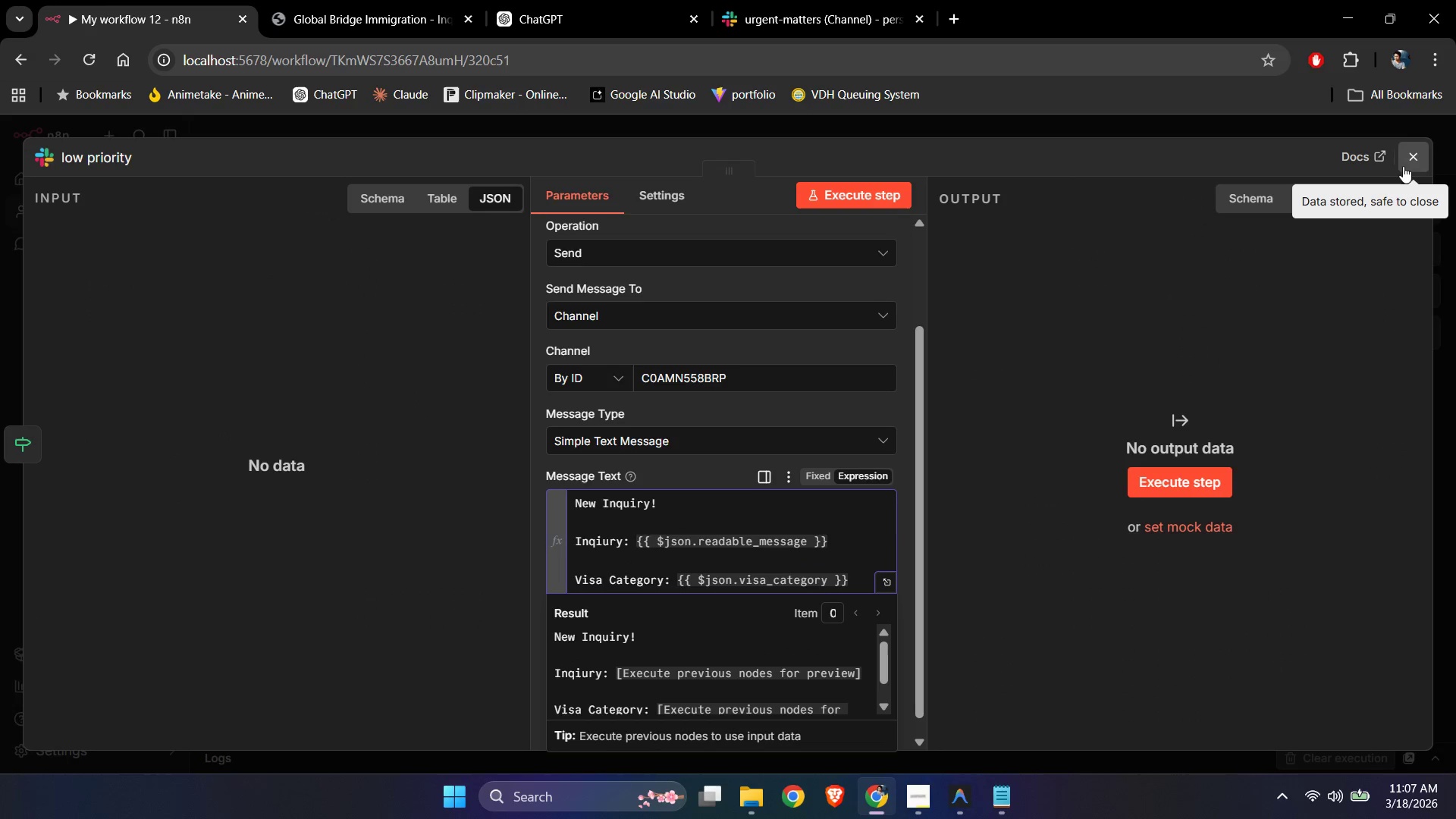 
left_click([1405, 162])
 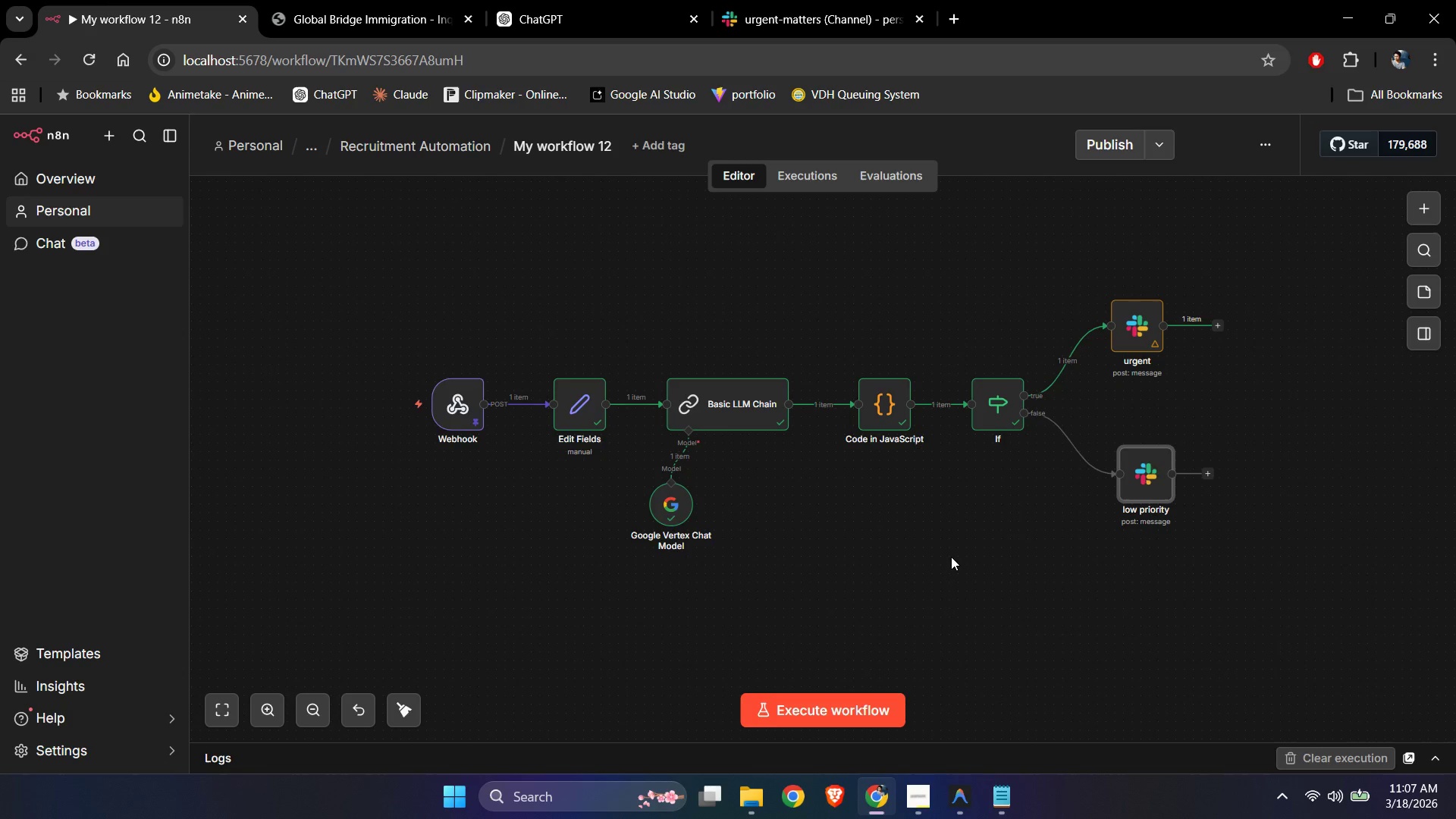 
left_click([949, 557])
 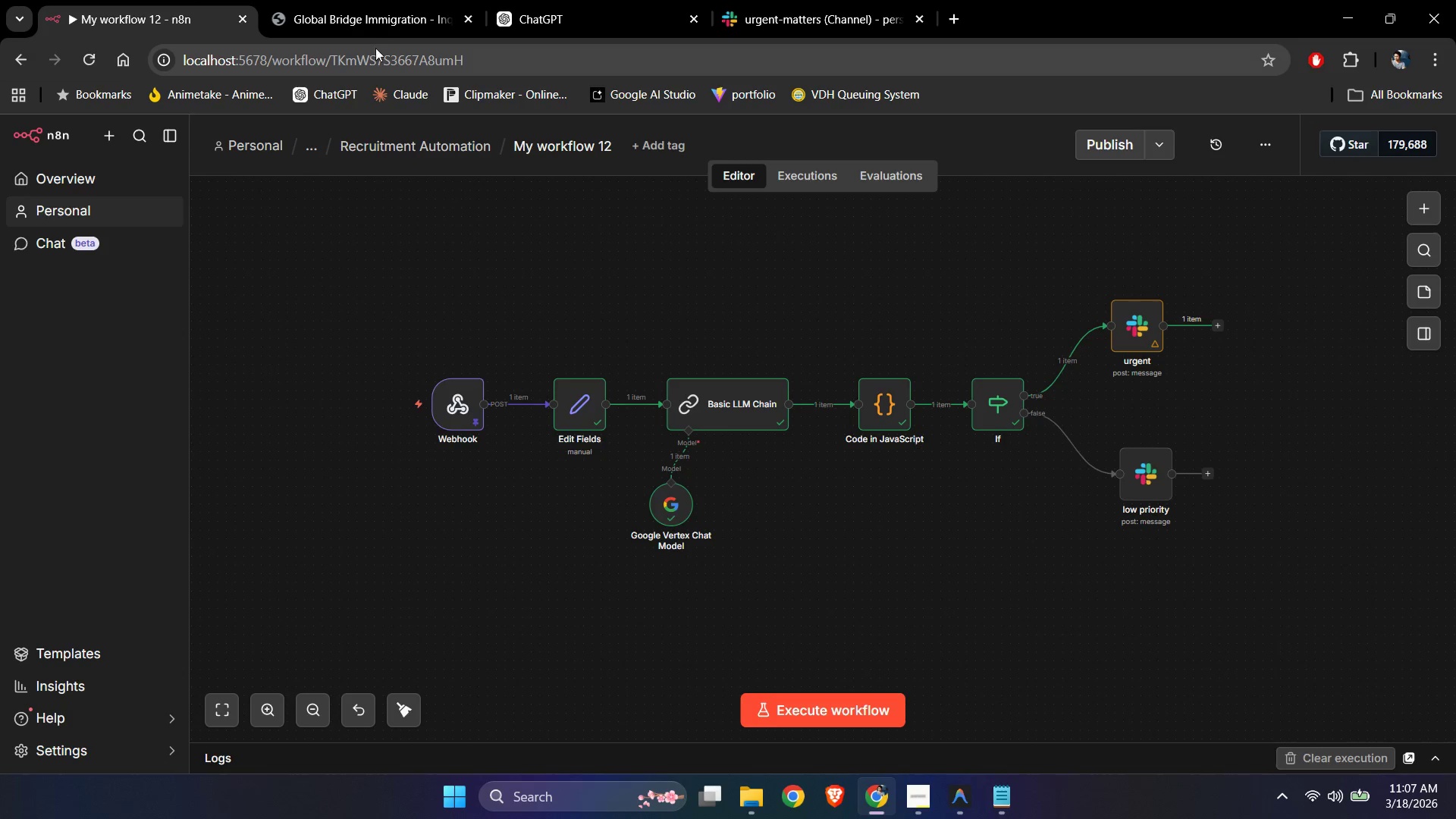 
wait(6.09)
 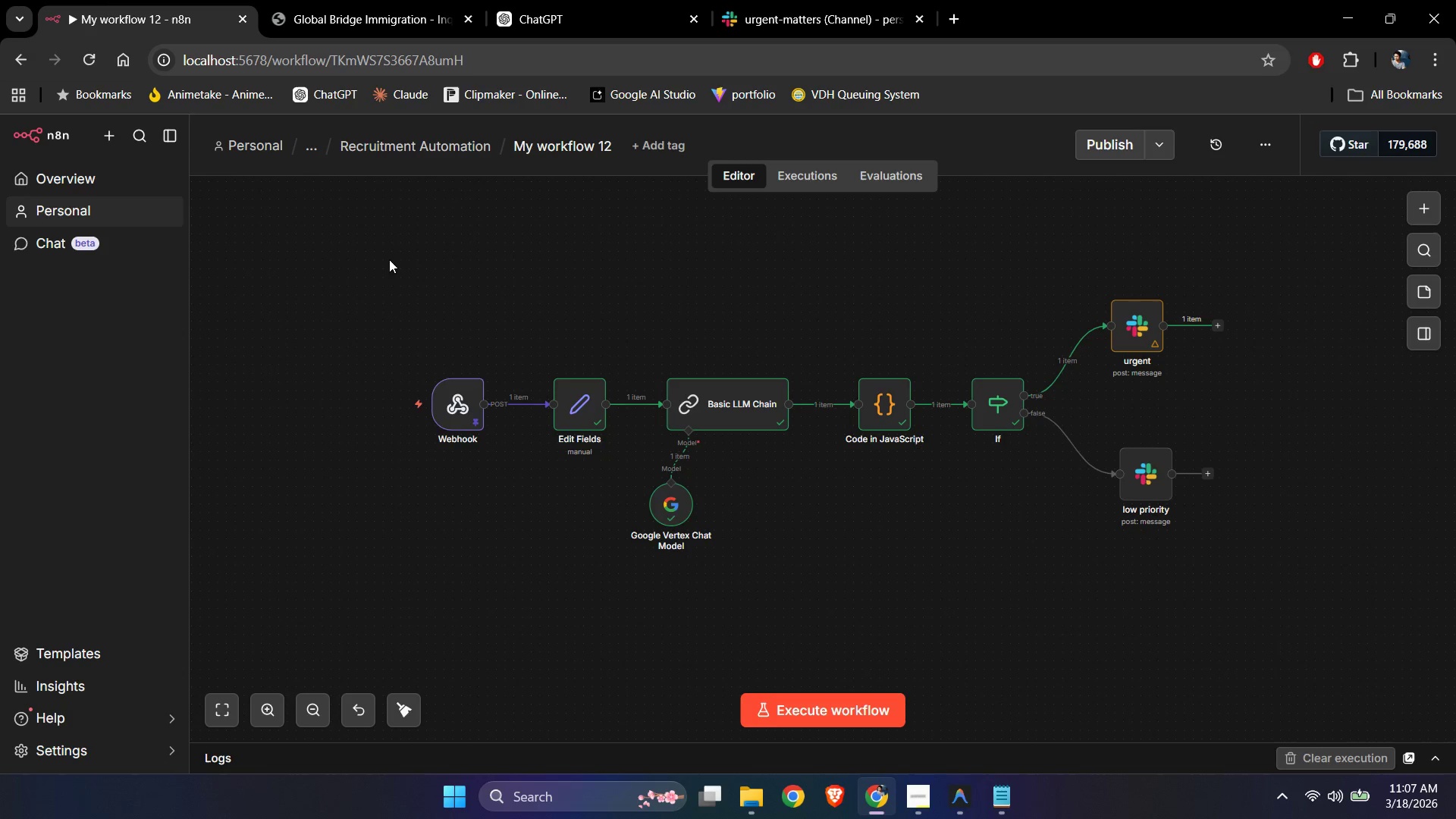 
double_click([451, 399])
 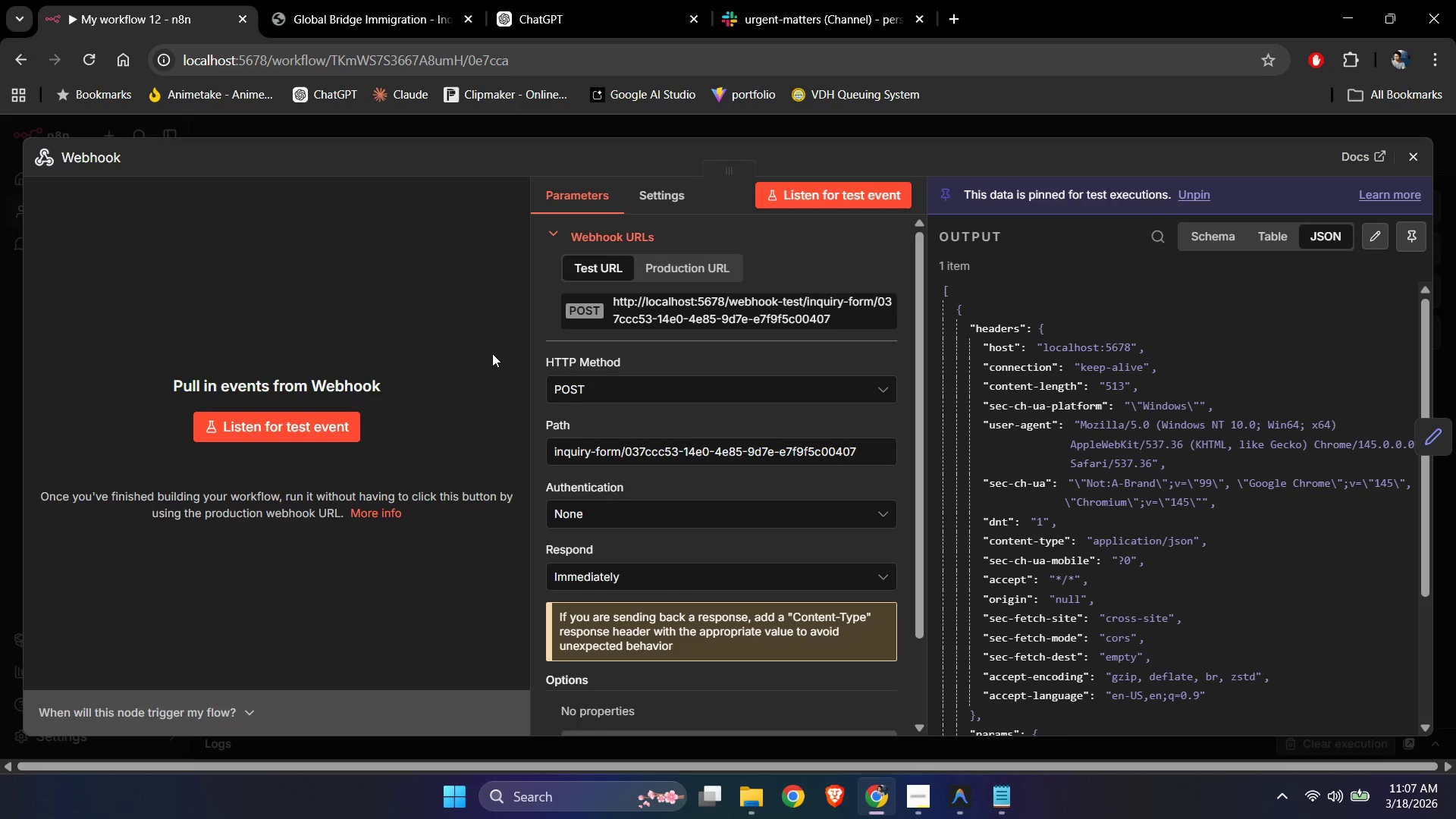 
left_click([344, 422])
 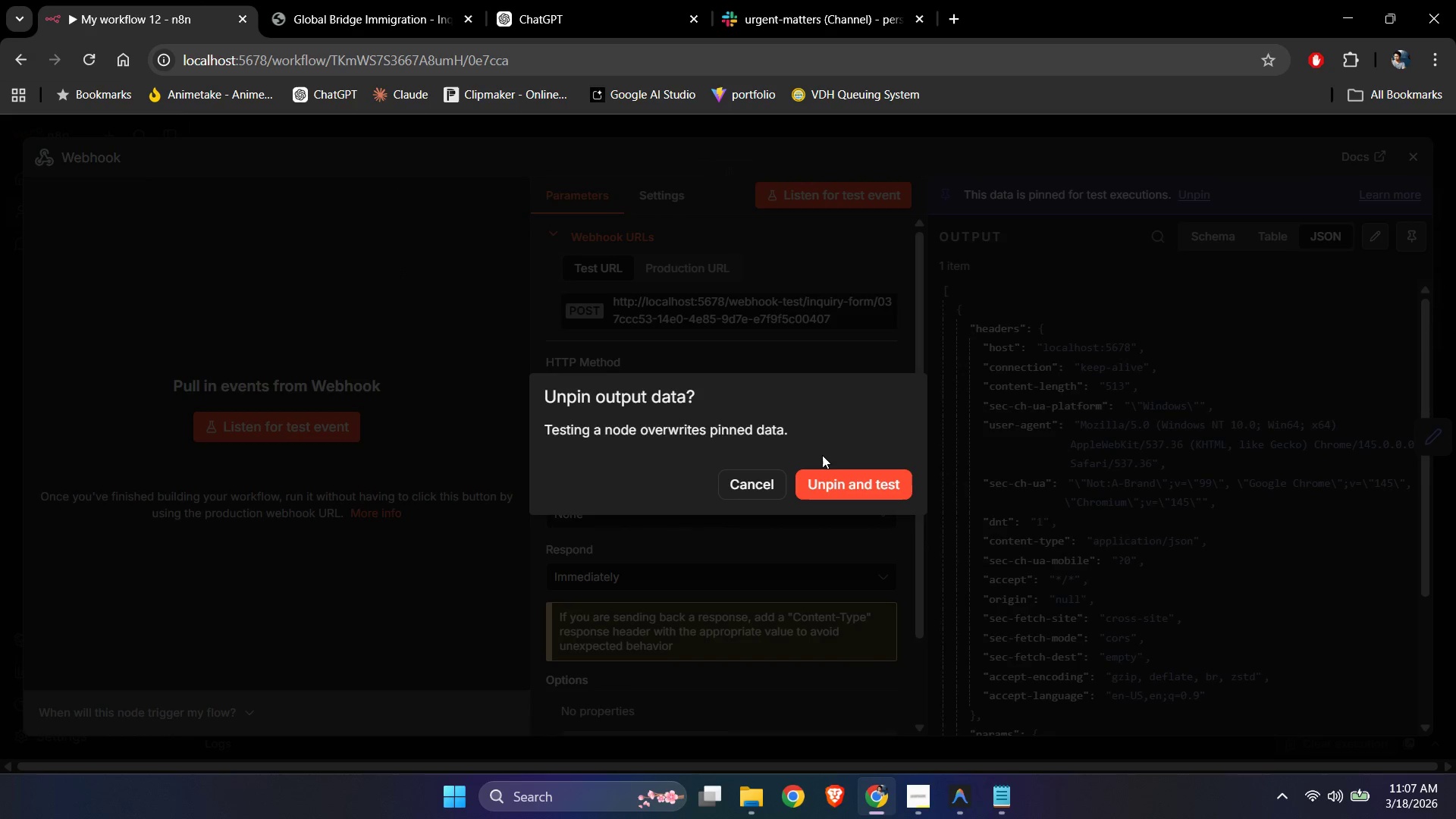 
left_click([834, 482])
 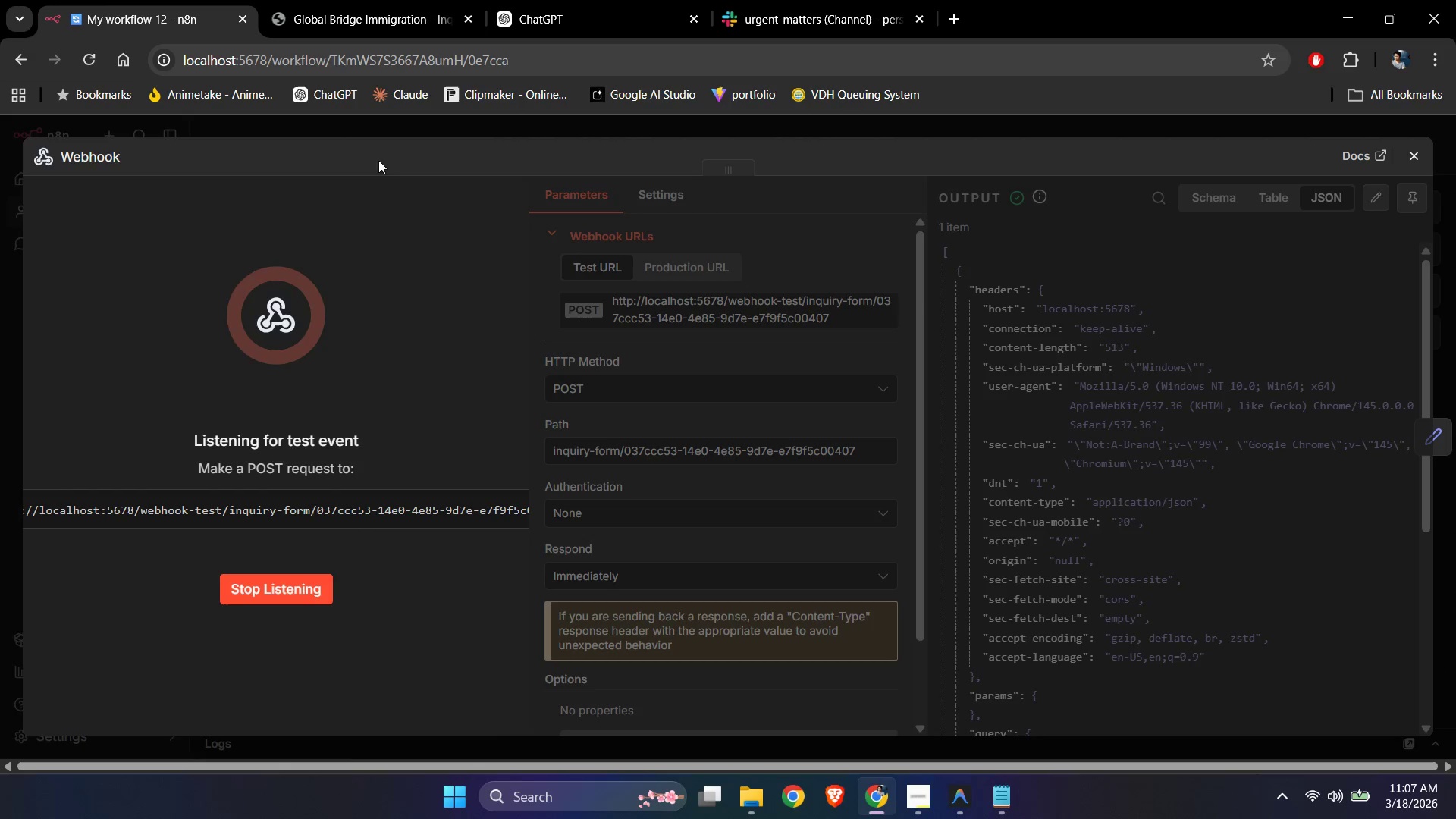 
left_click([380, 10])
 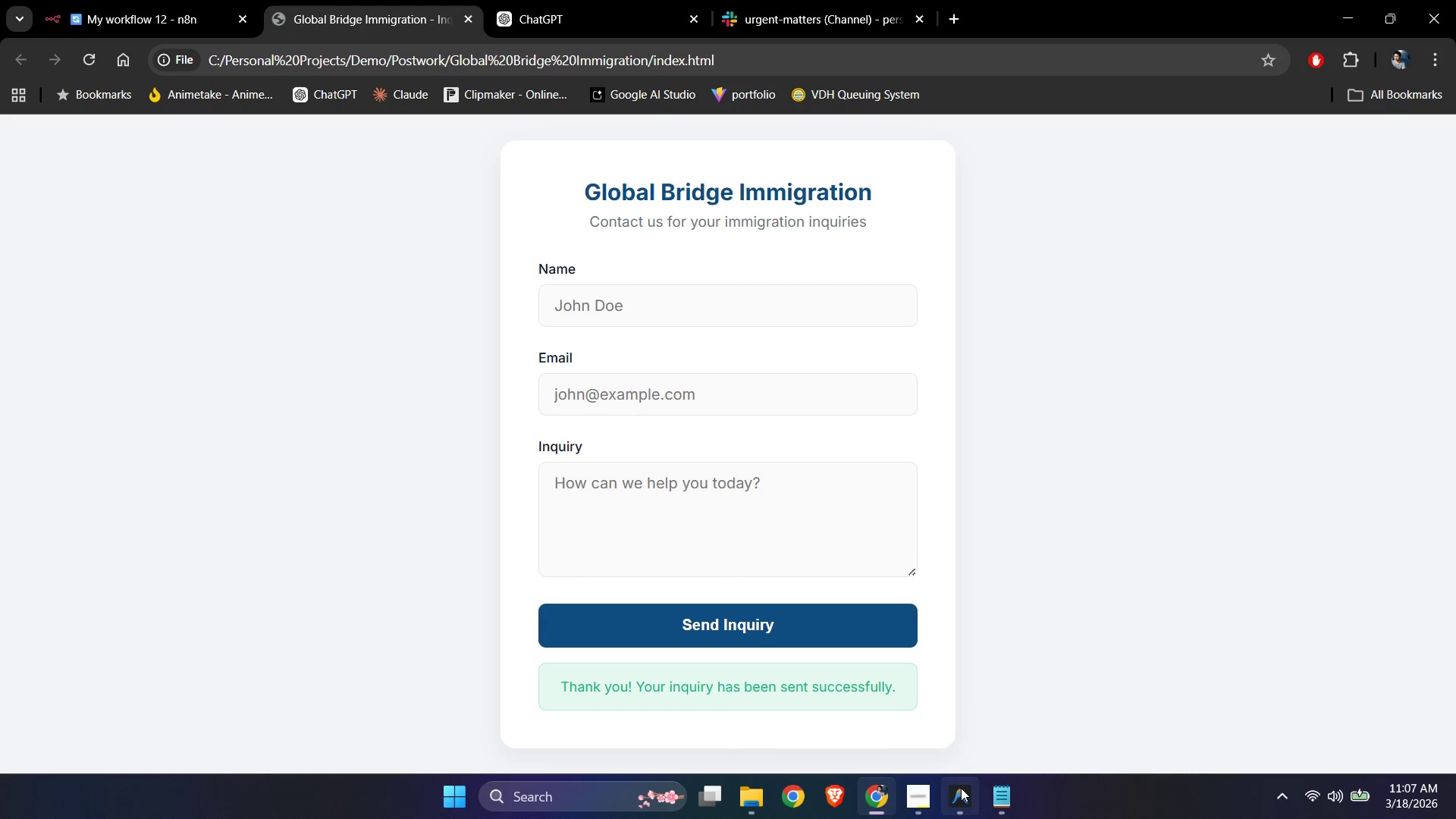 
left_click([1015, 805])
 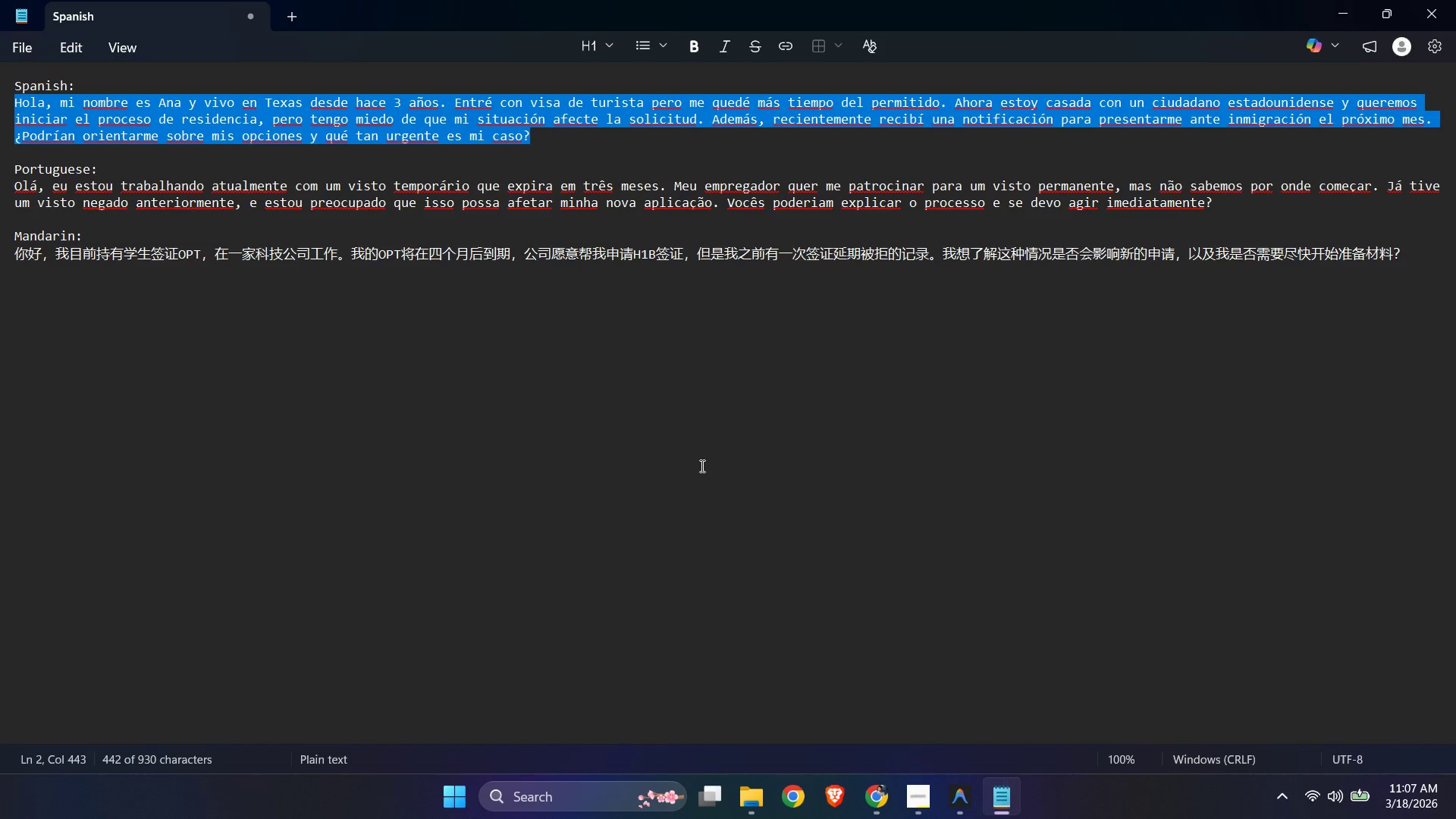 
left_click([532, 315])
 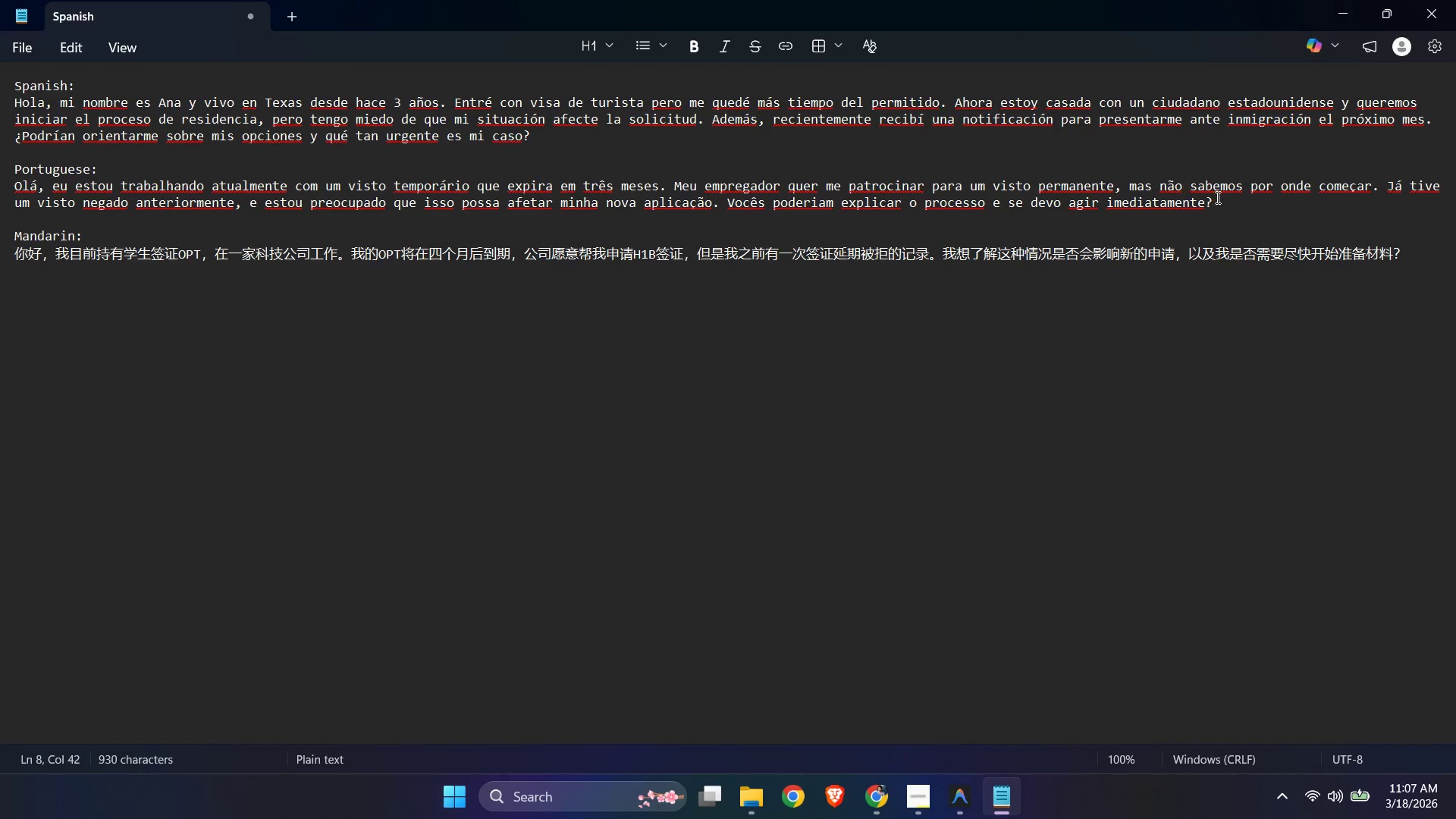 
left_click_drag(start_coordinate=[1225, 197], to_coordinate=[9, 187])
 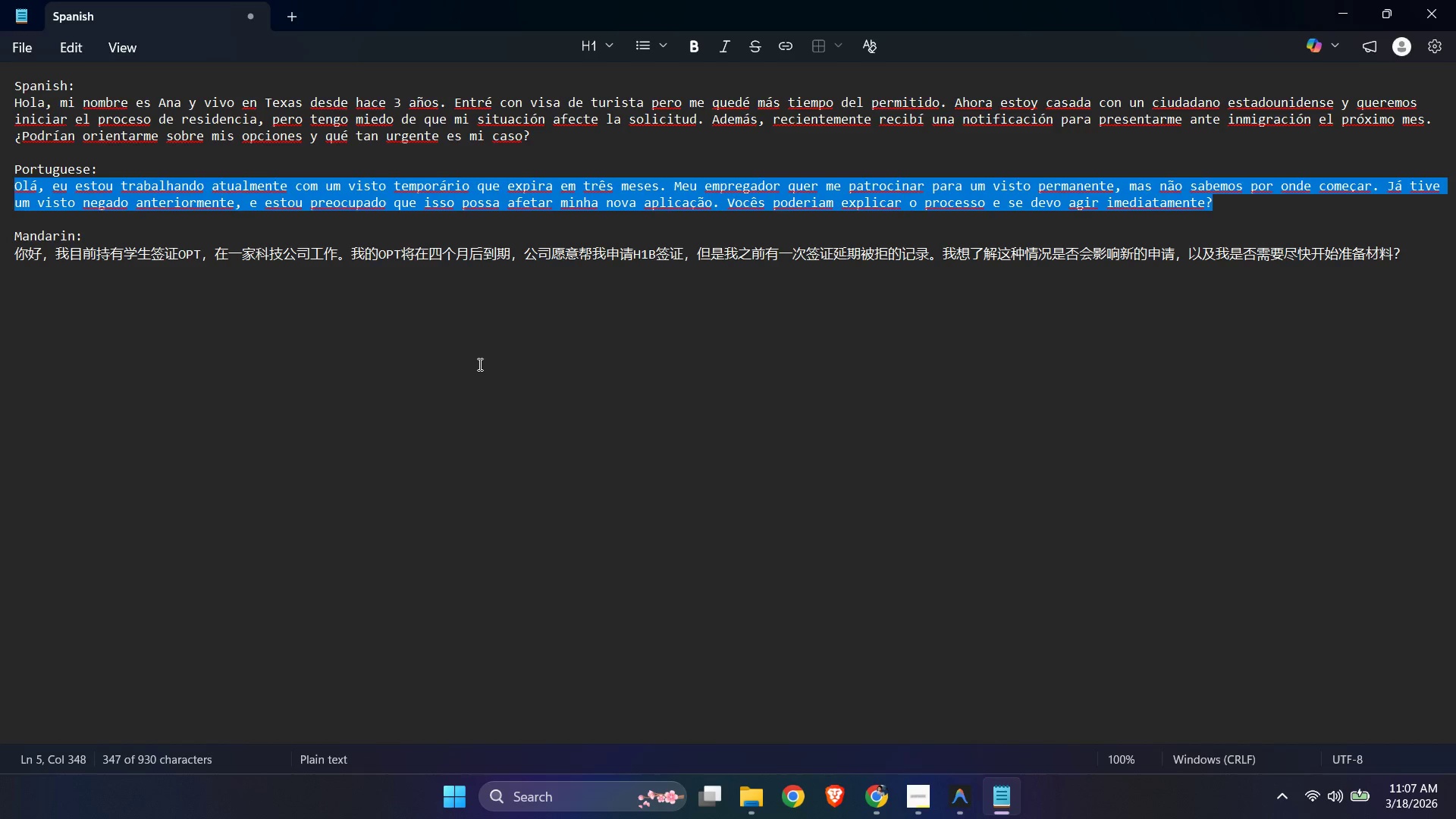 
key(Control+C)
 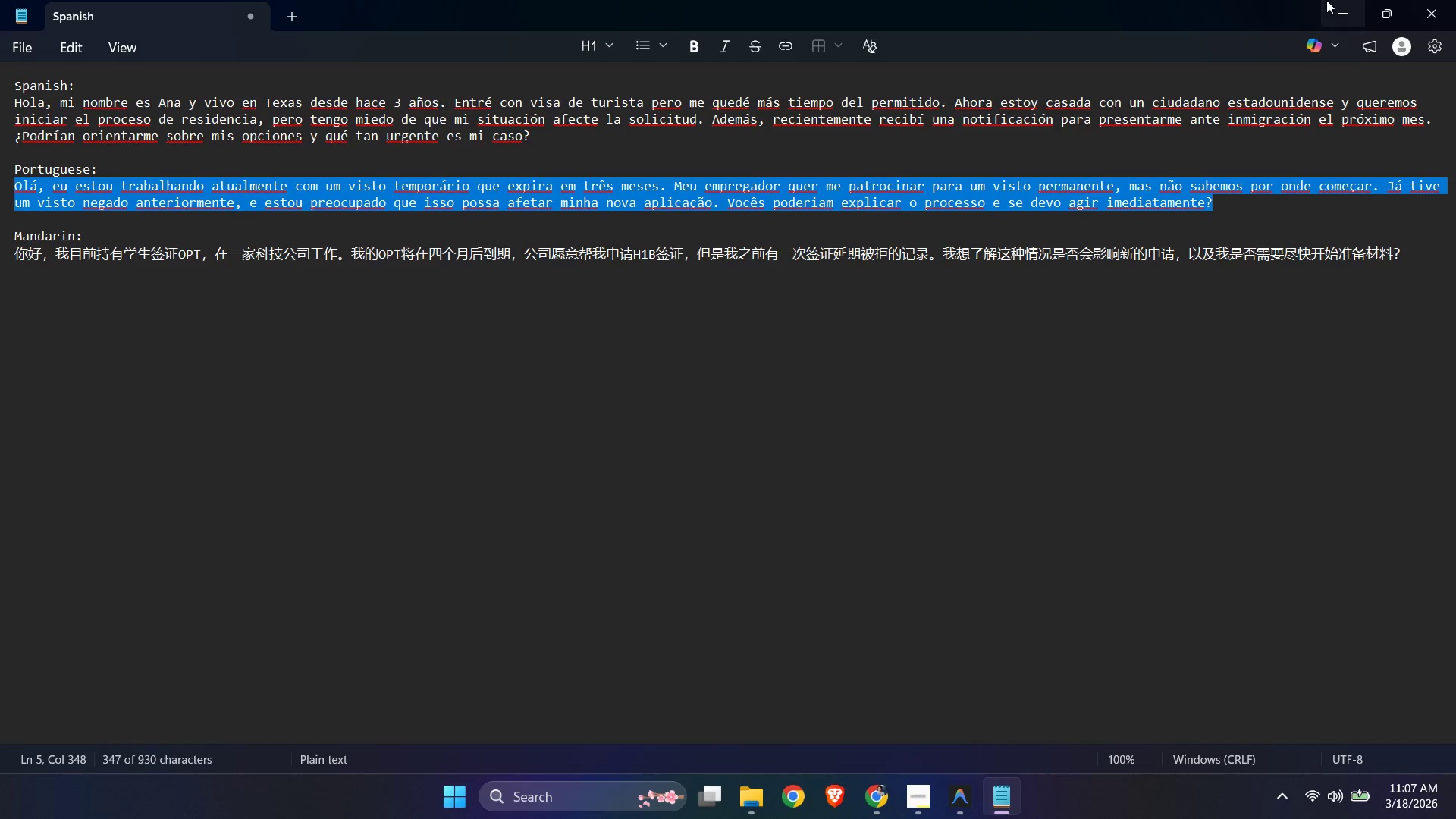 
left_click([1329, 0])
 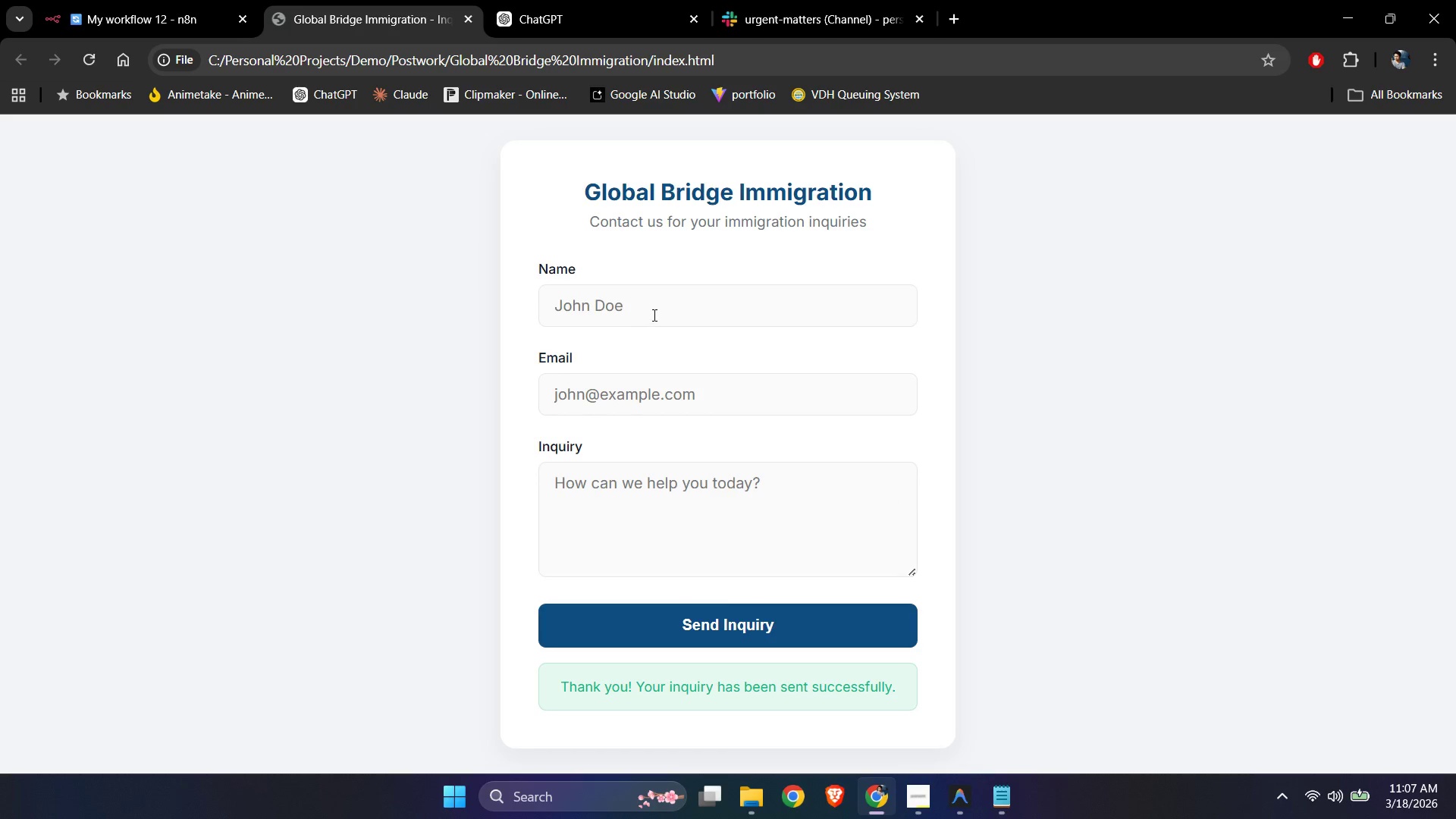 
left_click([653, 315])
 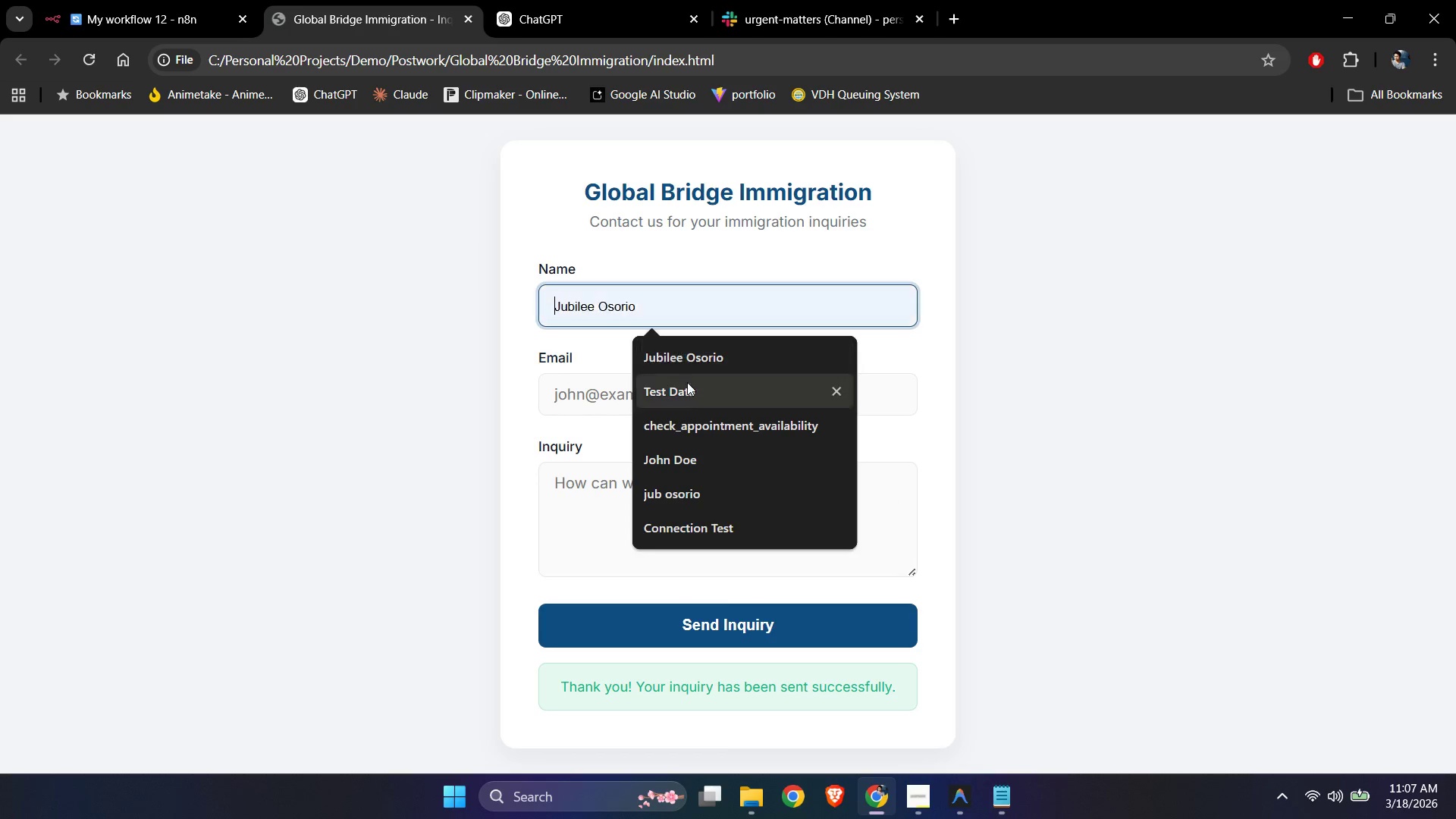 
left_click([689, 391])
 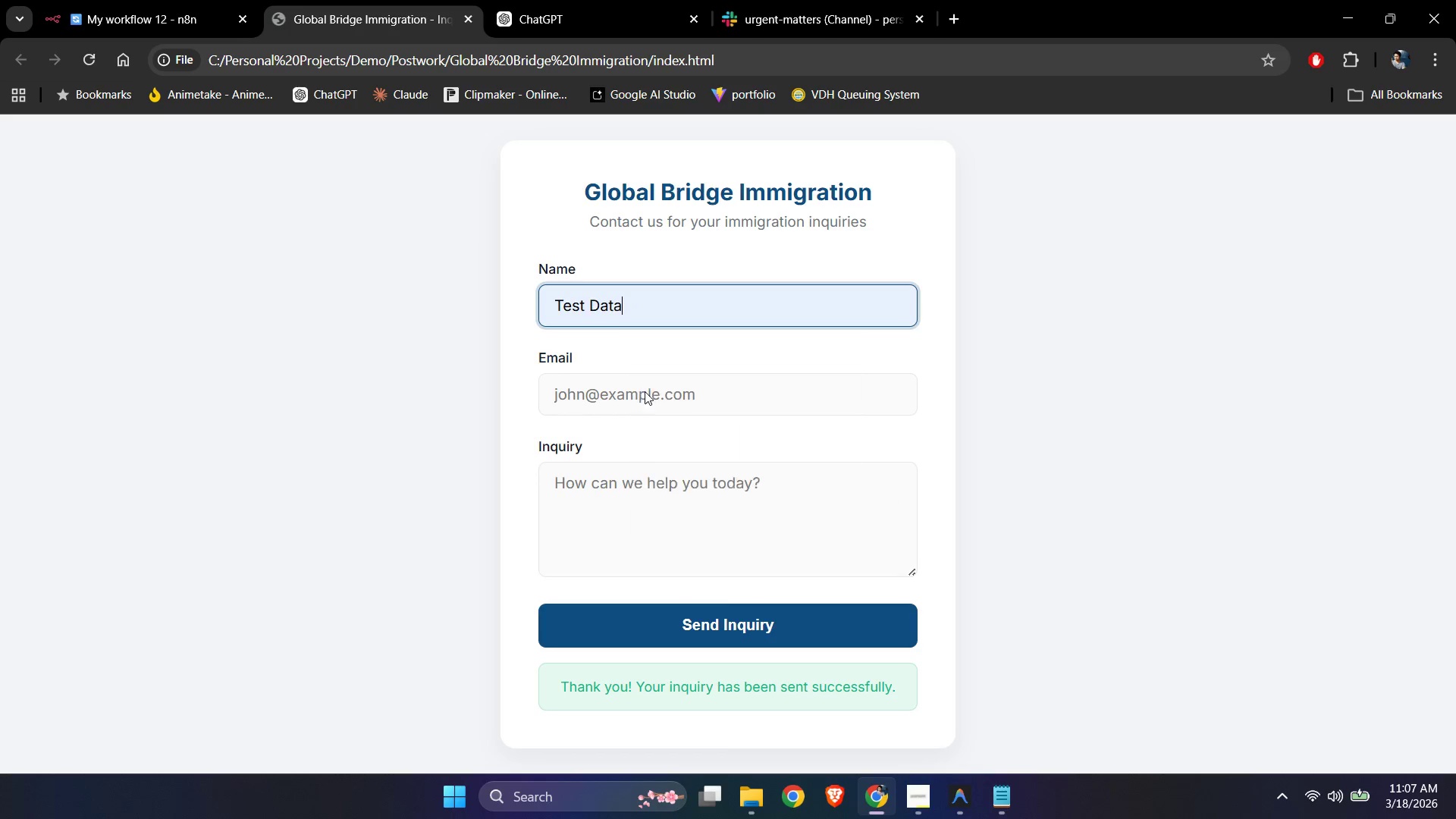 
left_click_drag(start_coordinate=[645, 391], to_coordinate=[644, 395])
 